 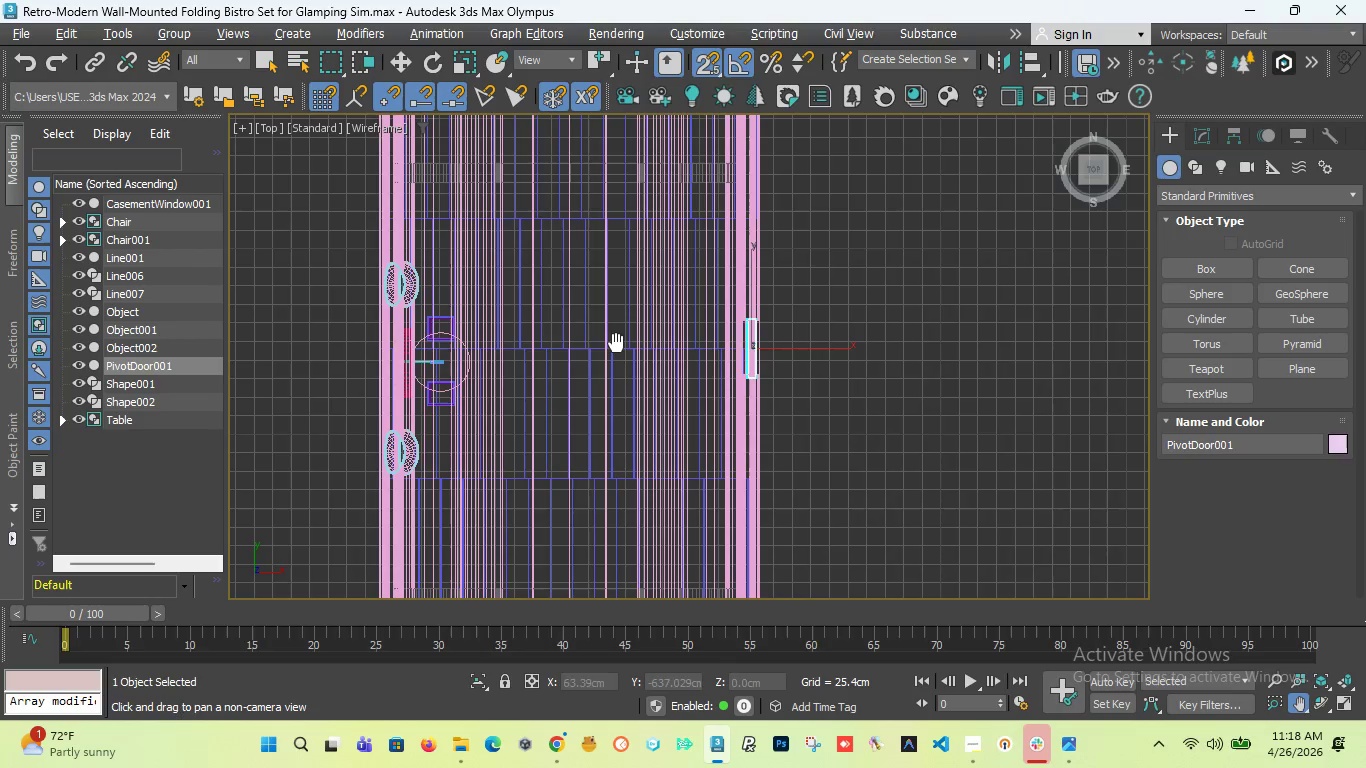 
left_click([411, 64])
 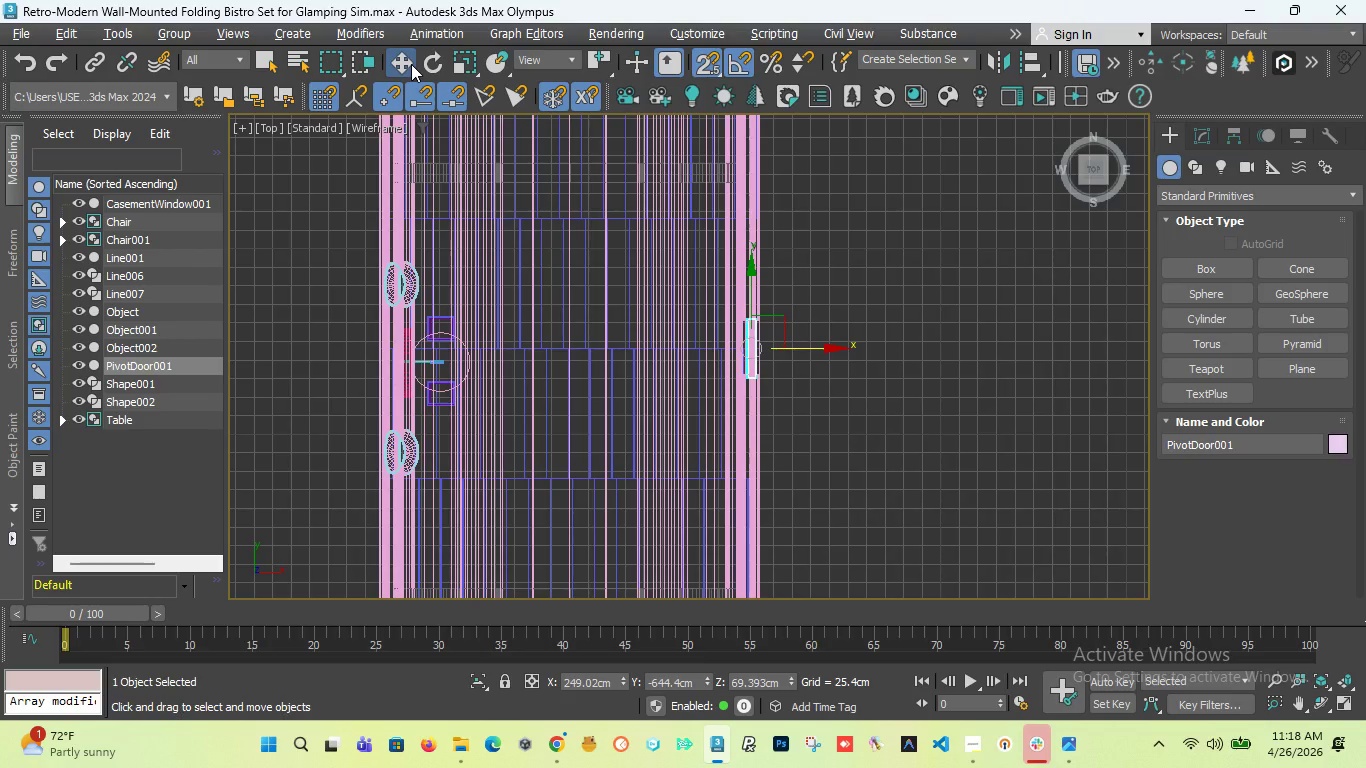 
wait(22.47)
 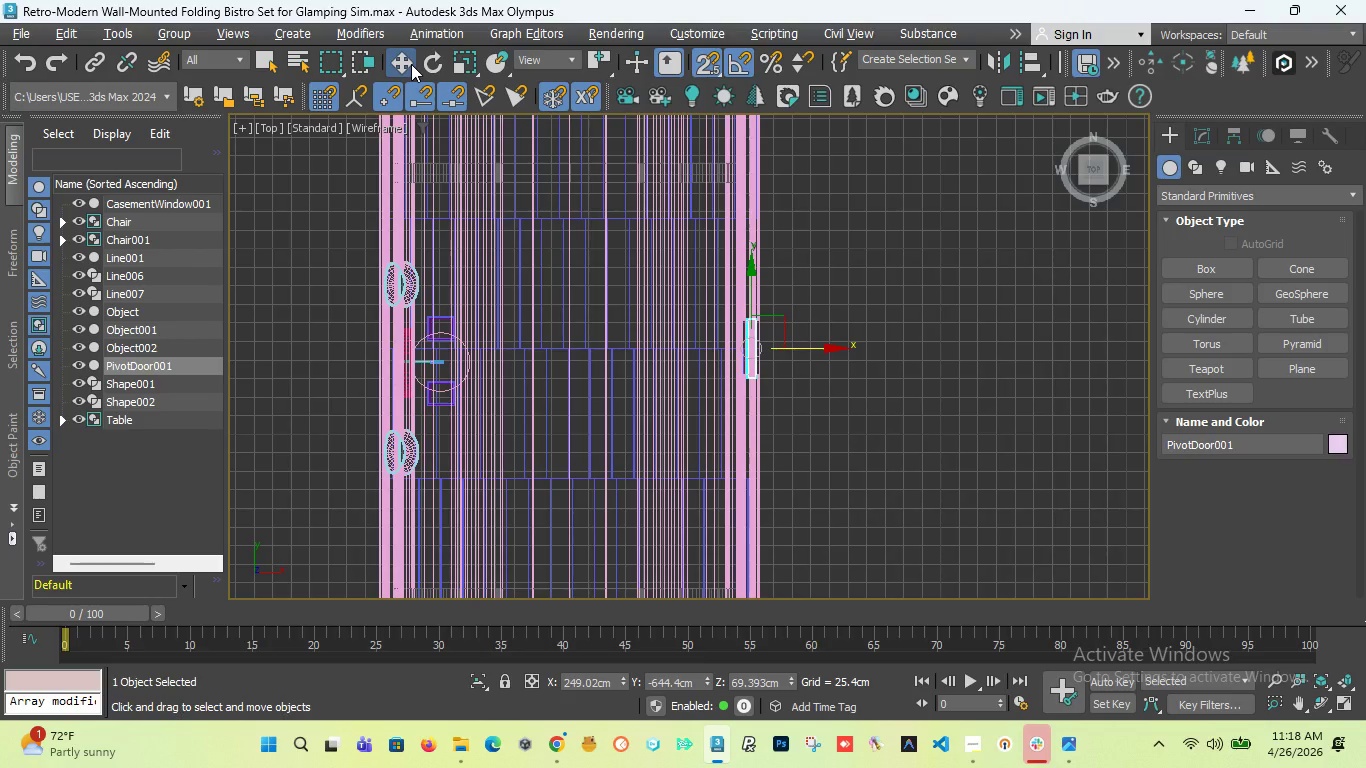 
scroll: coordinate [761, 364], scroll_direction: down, amount: 3.0
 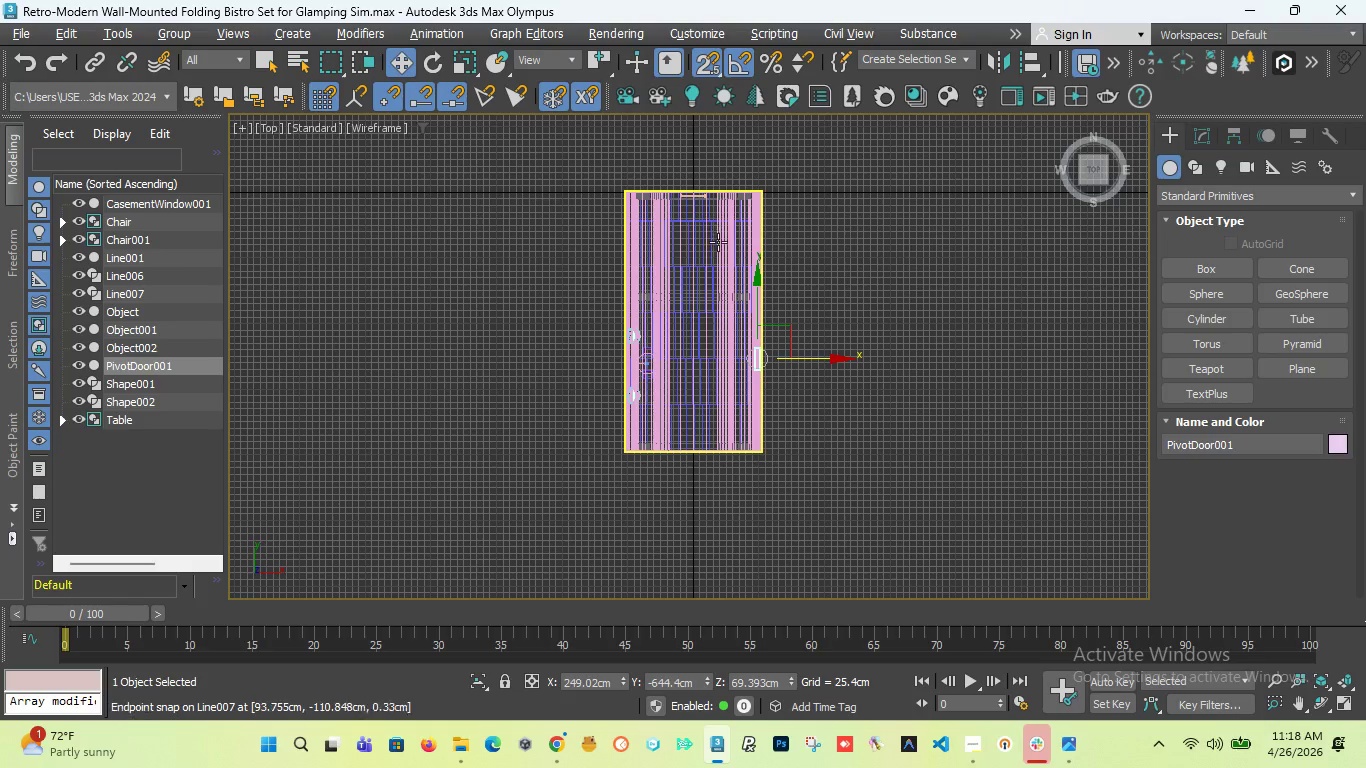 
scroll: coordinate [715, 328], scroll_direction: up, amount: 5.0
 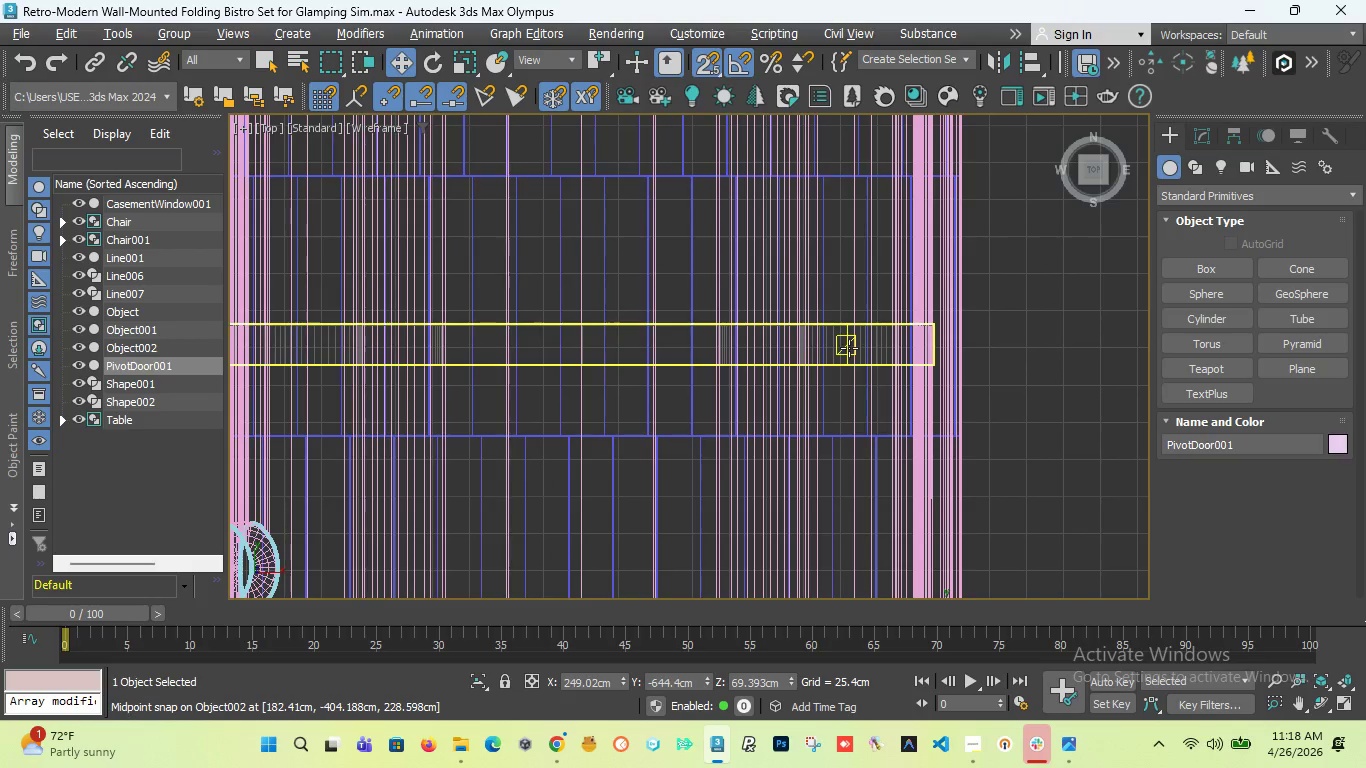 
left_click([849, 348])
 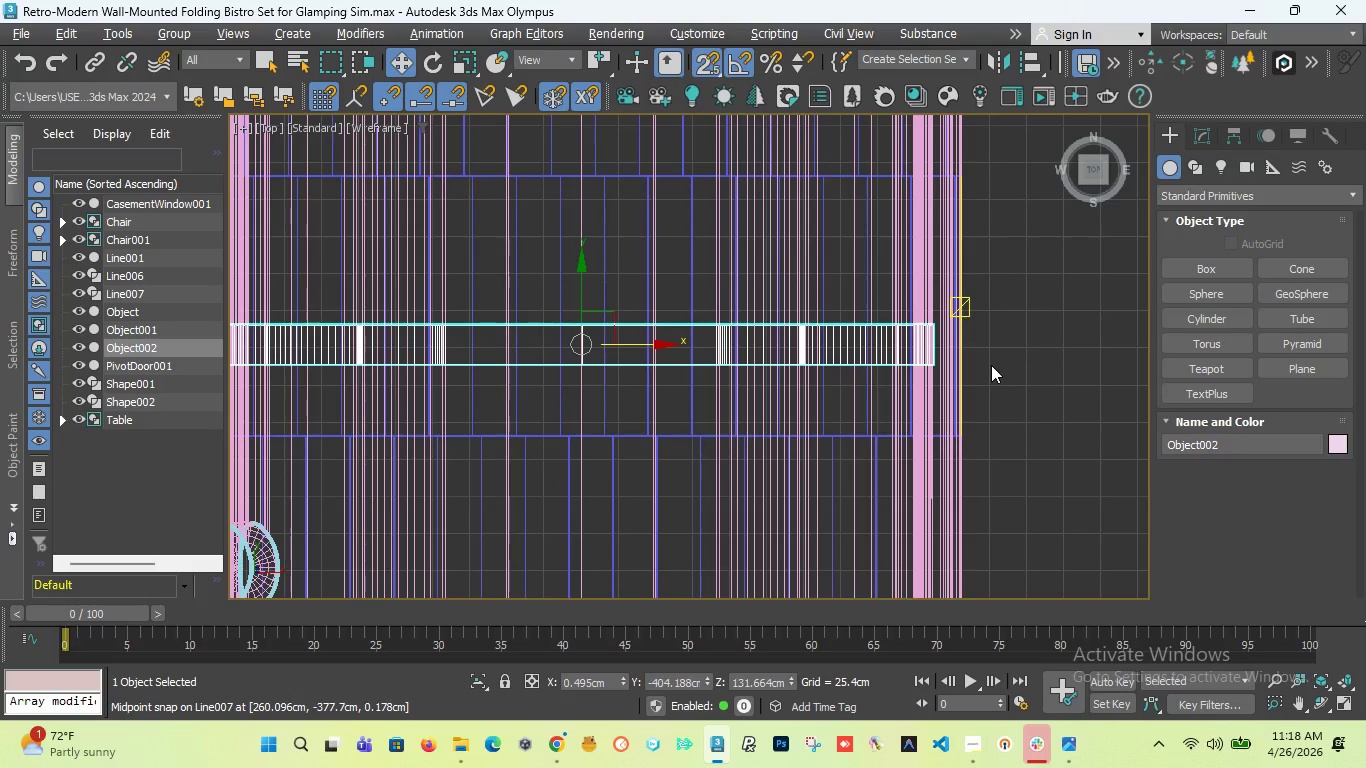 
key(Alt+Q)
 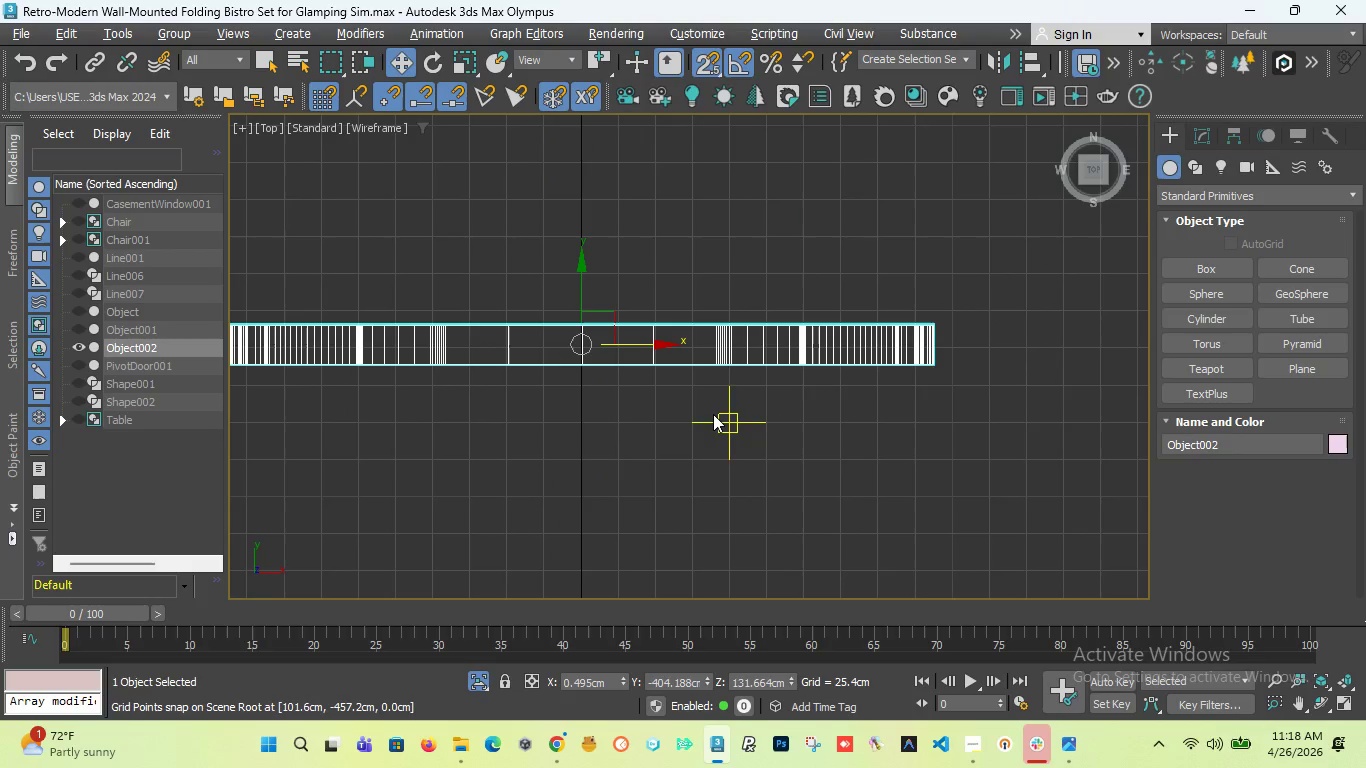 
key(F)
 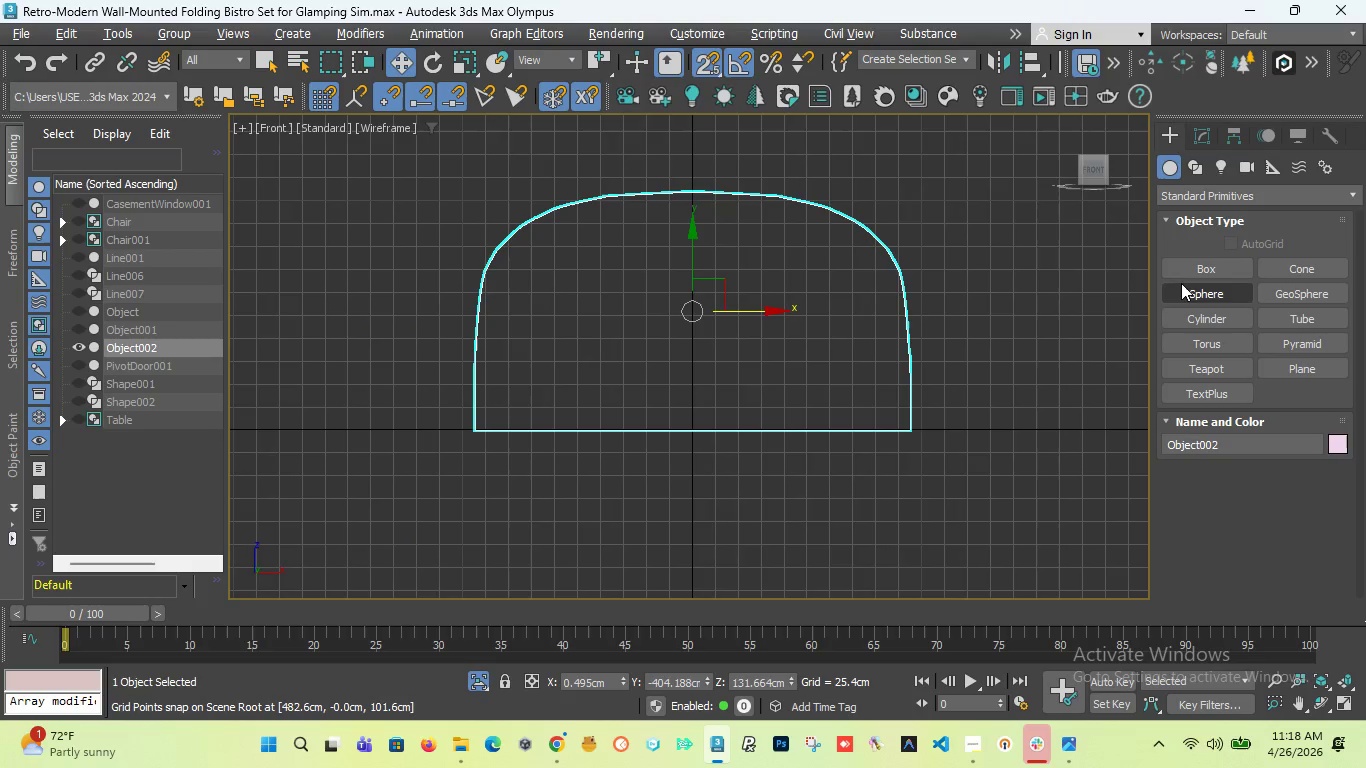 
left_click([1188, 270])
 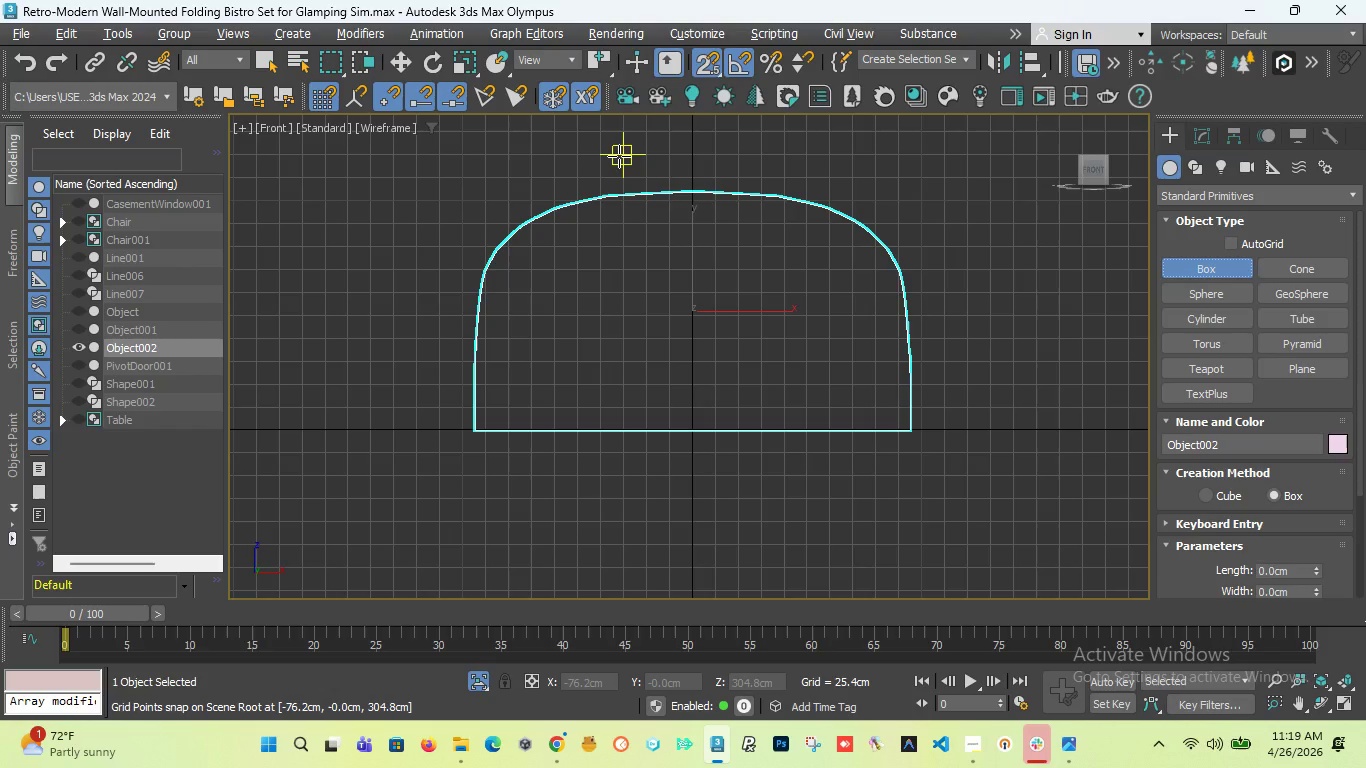 
wait(6.34)
 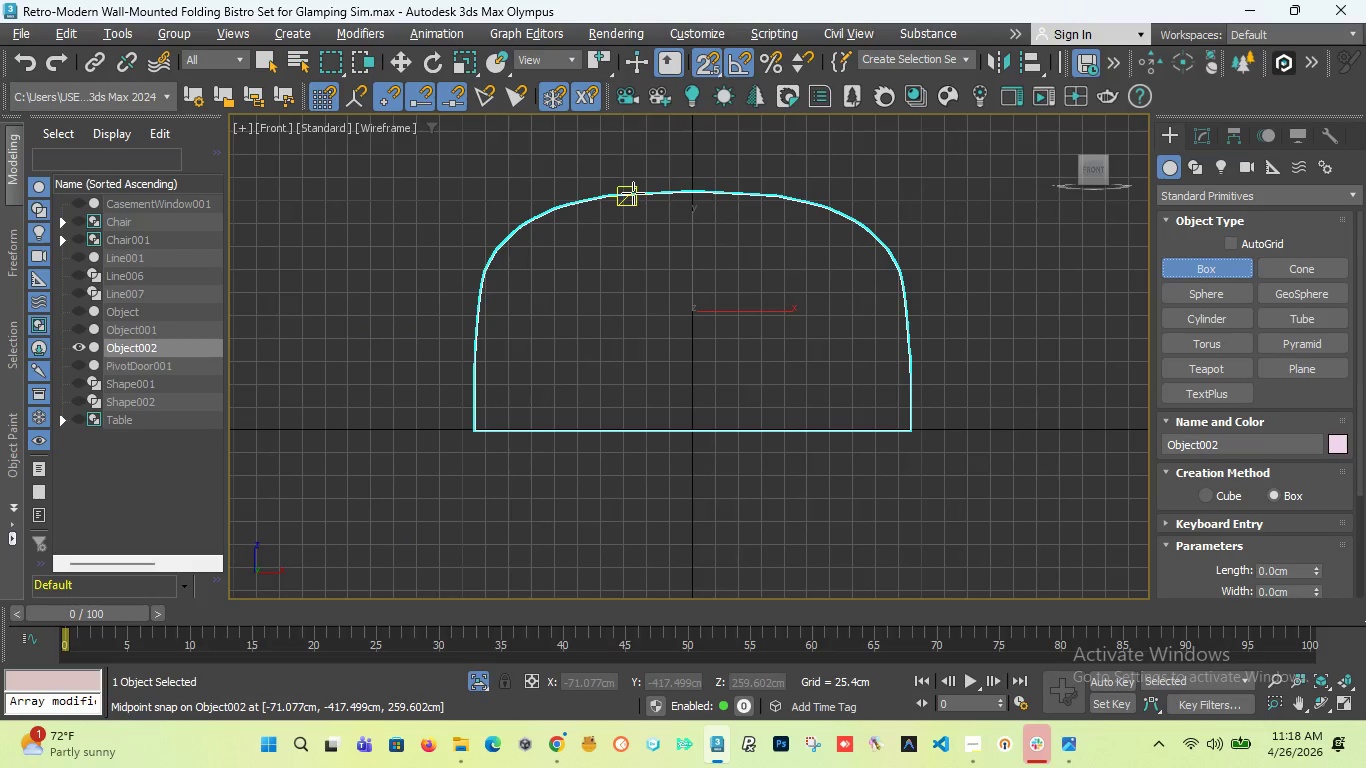 
left_click_drag(start_coordinate=[602, 156], to_coordinate=[802, 465])
 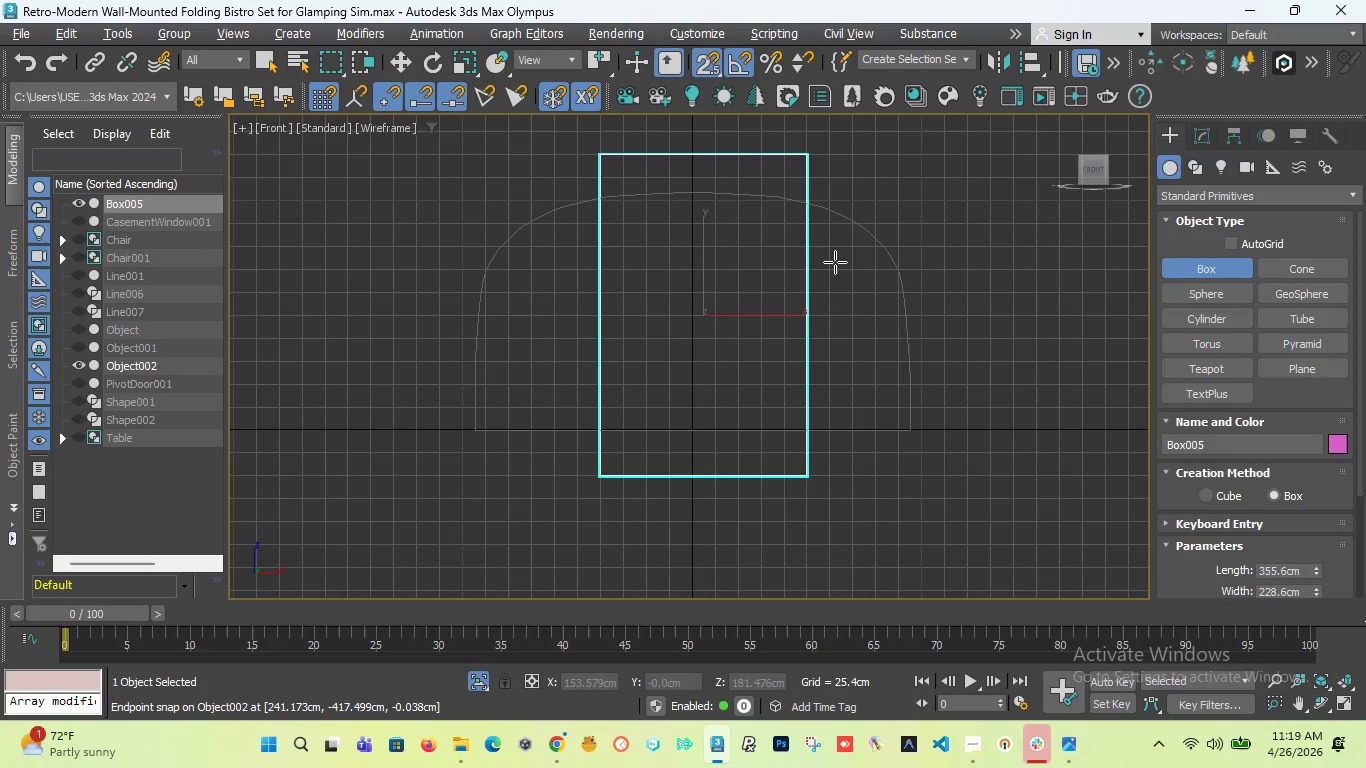 
left_click([835, 259])
 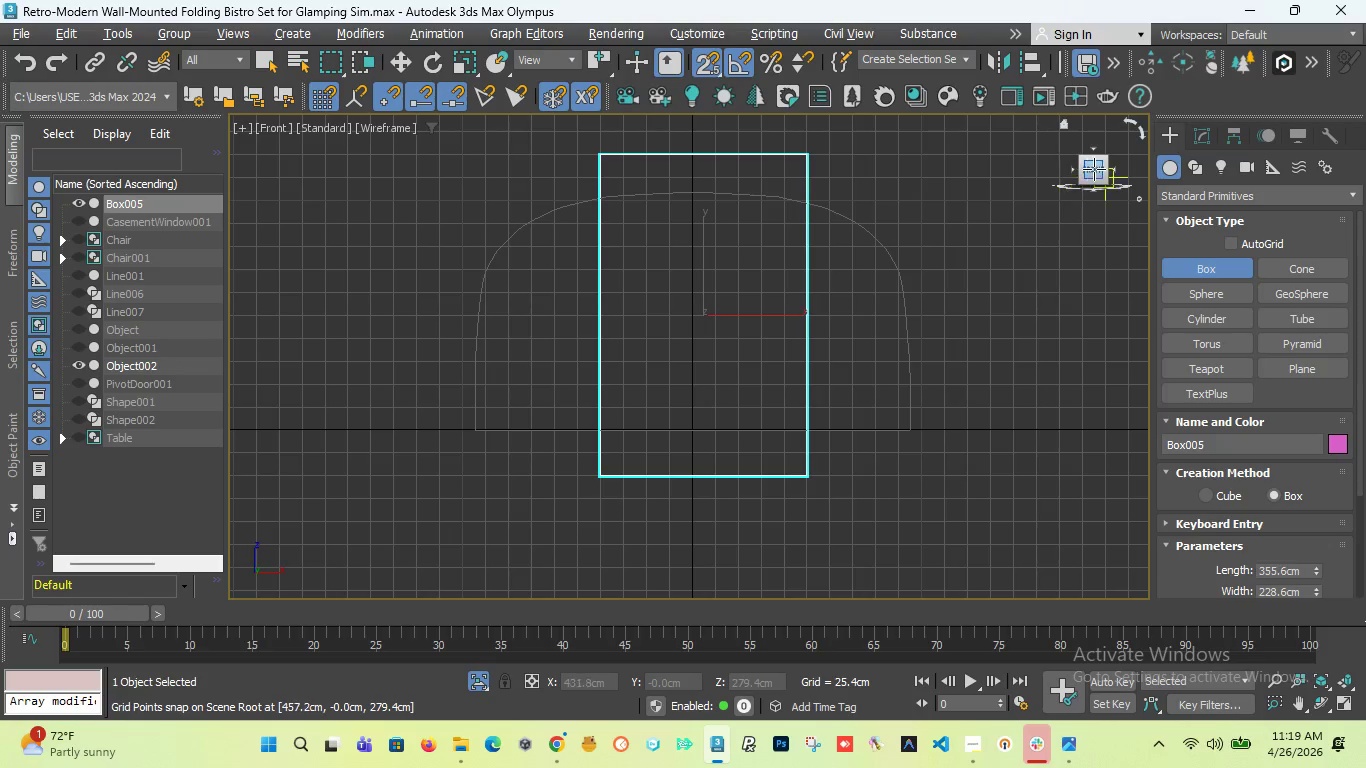 
left_click_drag(start_coordinate=[1094, 169], to_coordinate=[1057, 204])
 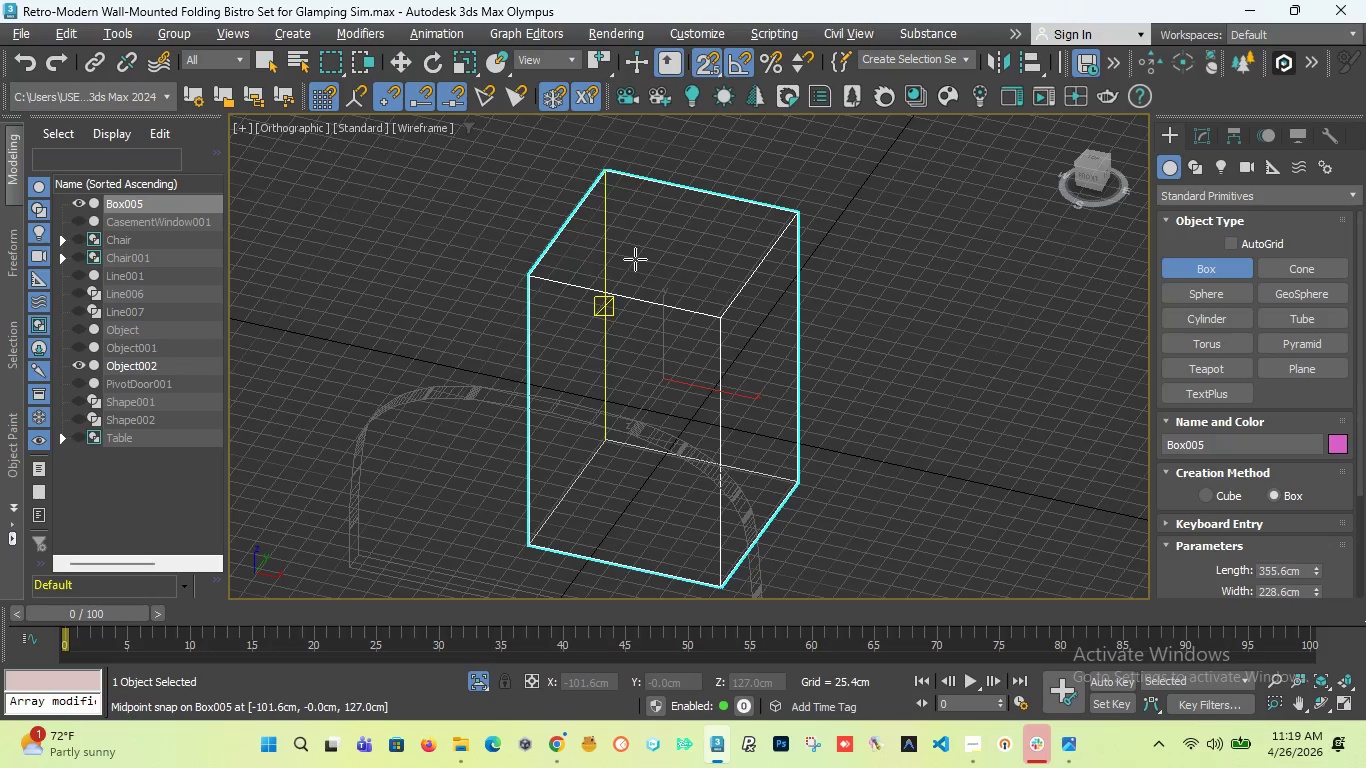 
key(T)
 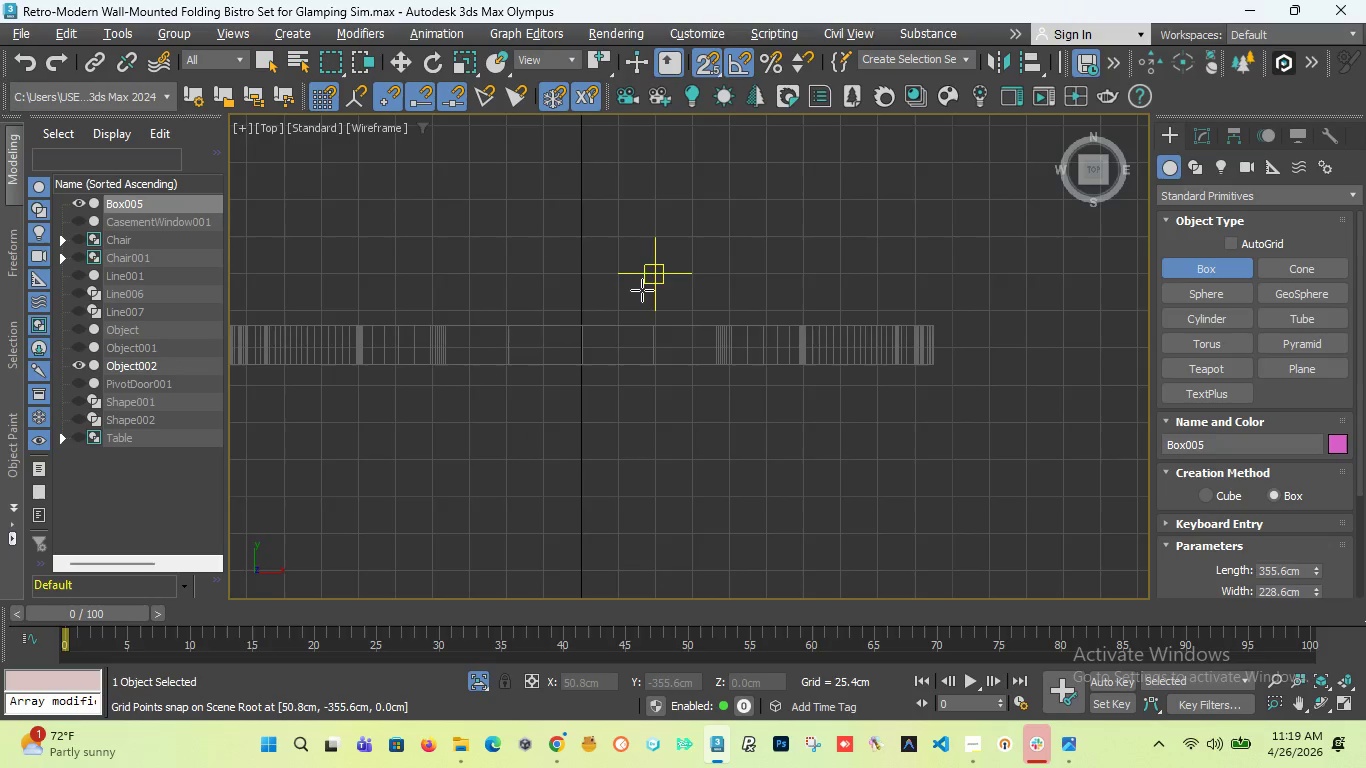 
scroll: coordinate [632, 235], scroll_direction: down, amount: 4.0
 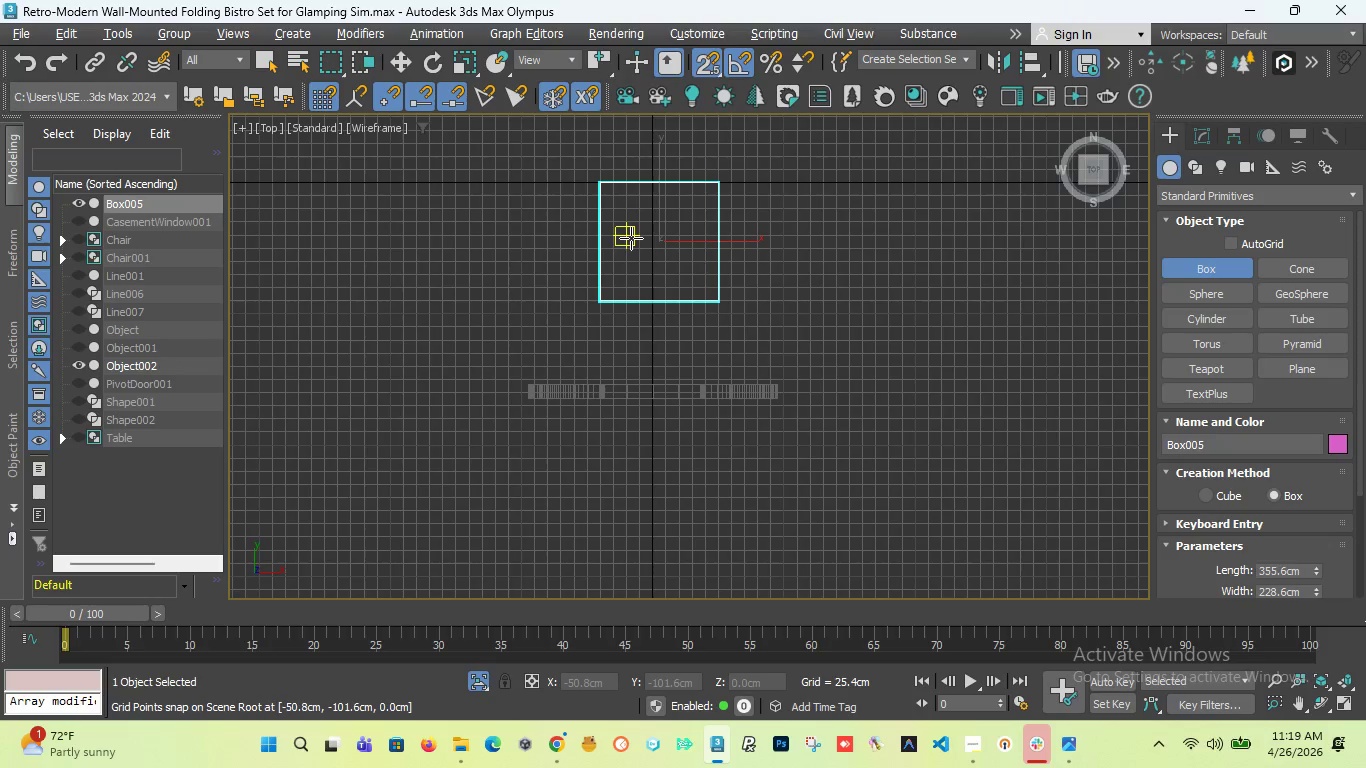 
key(W)
 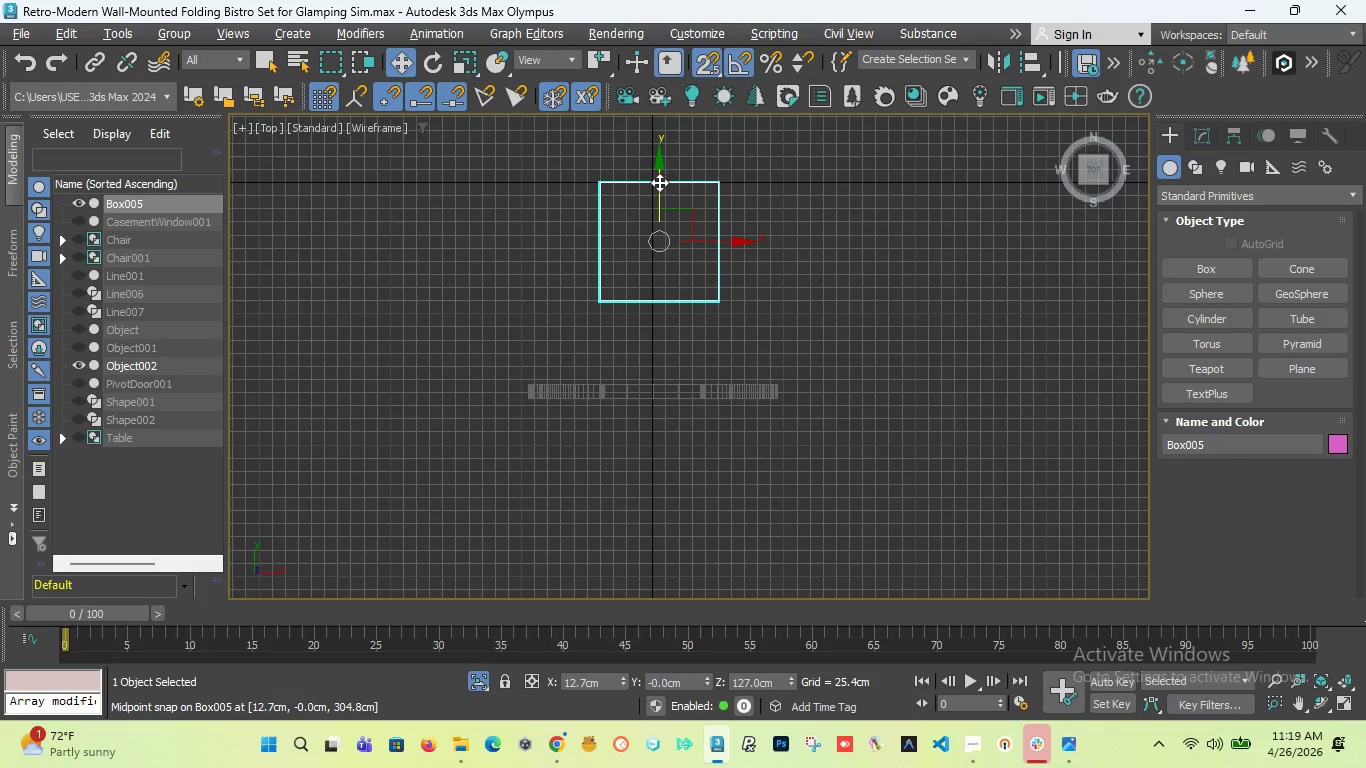 
left_click_drag(start_coordinate=[659, 184], to_coordinate=[659, 399])
 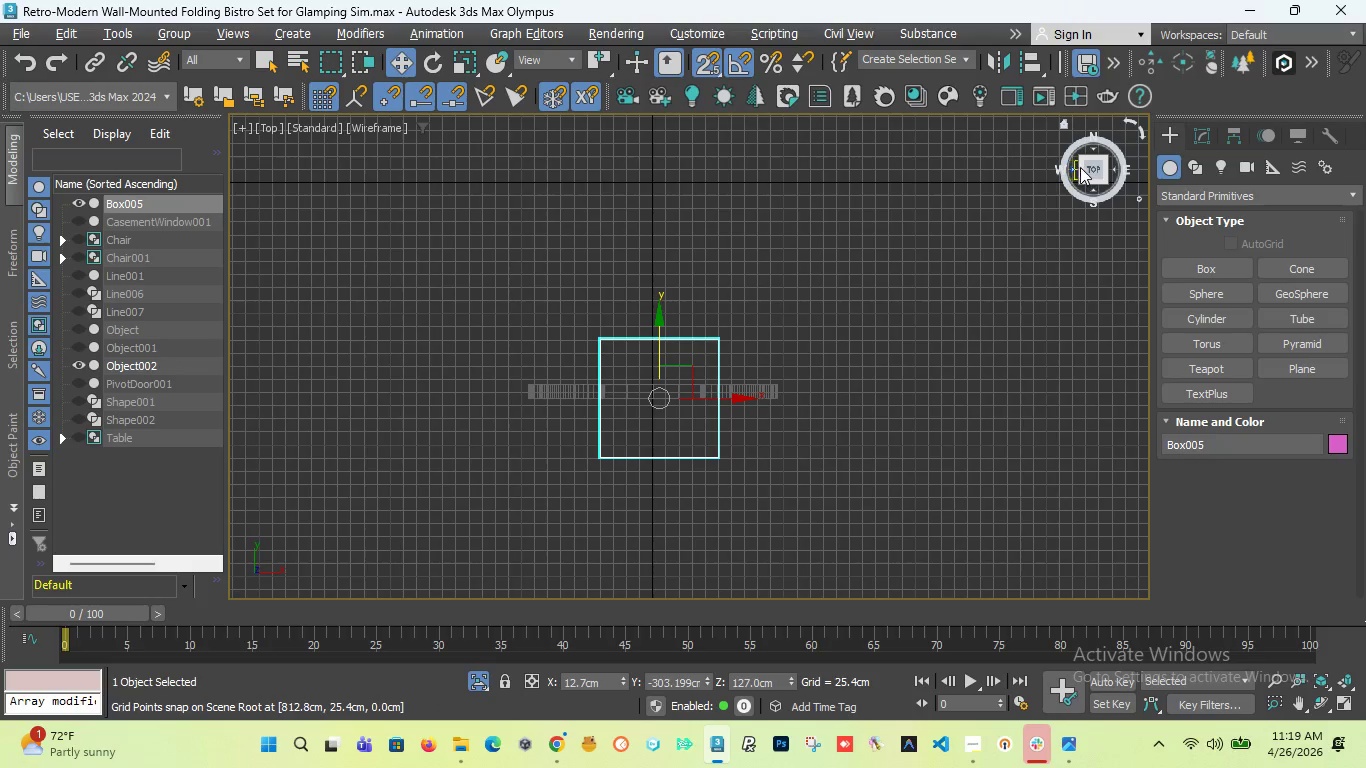 
left_click_drag(start_coordinate=[1091, 174], to_coordinate=[1137, 131])
 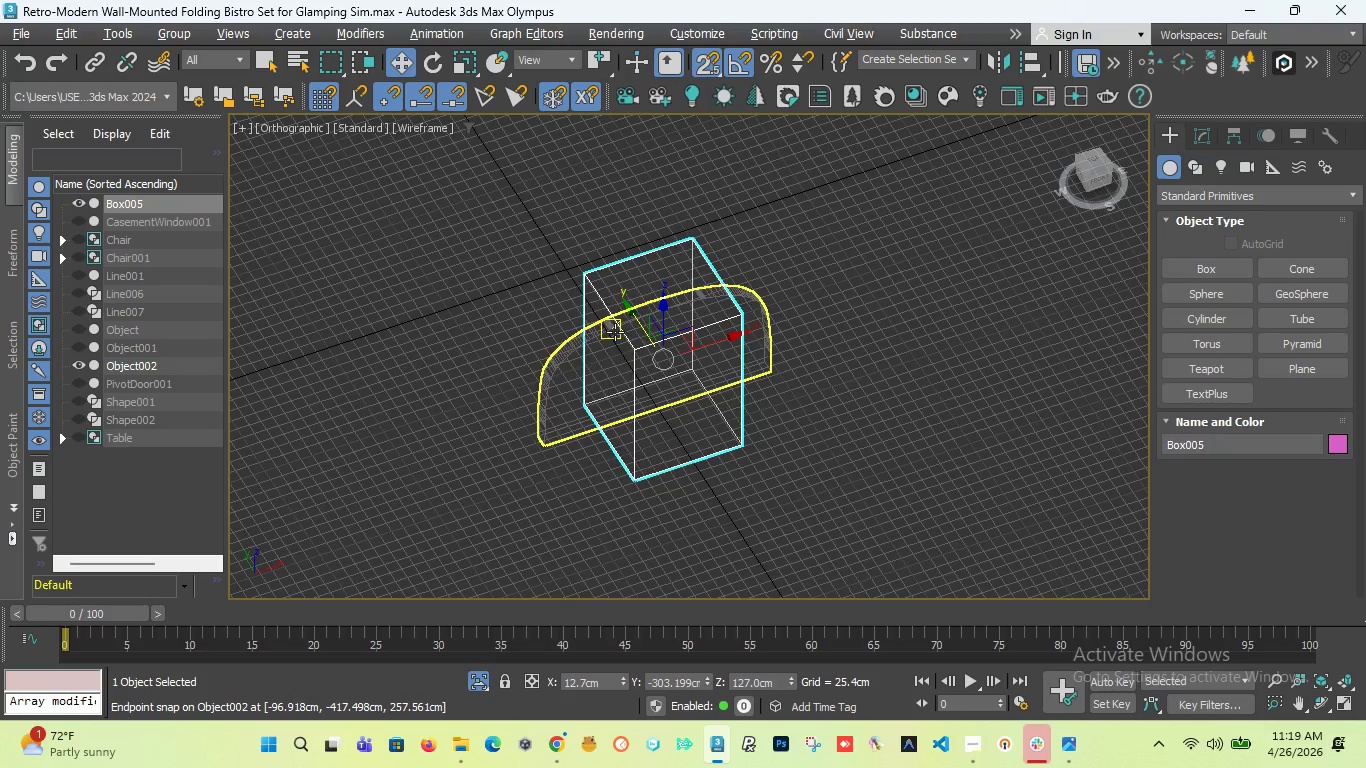 
left_click([615, 332])
 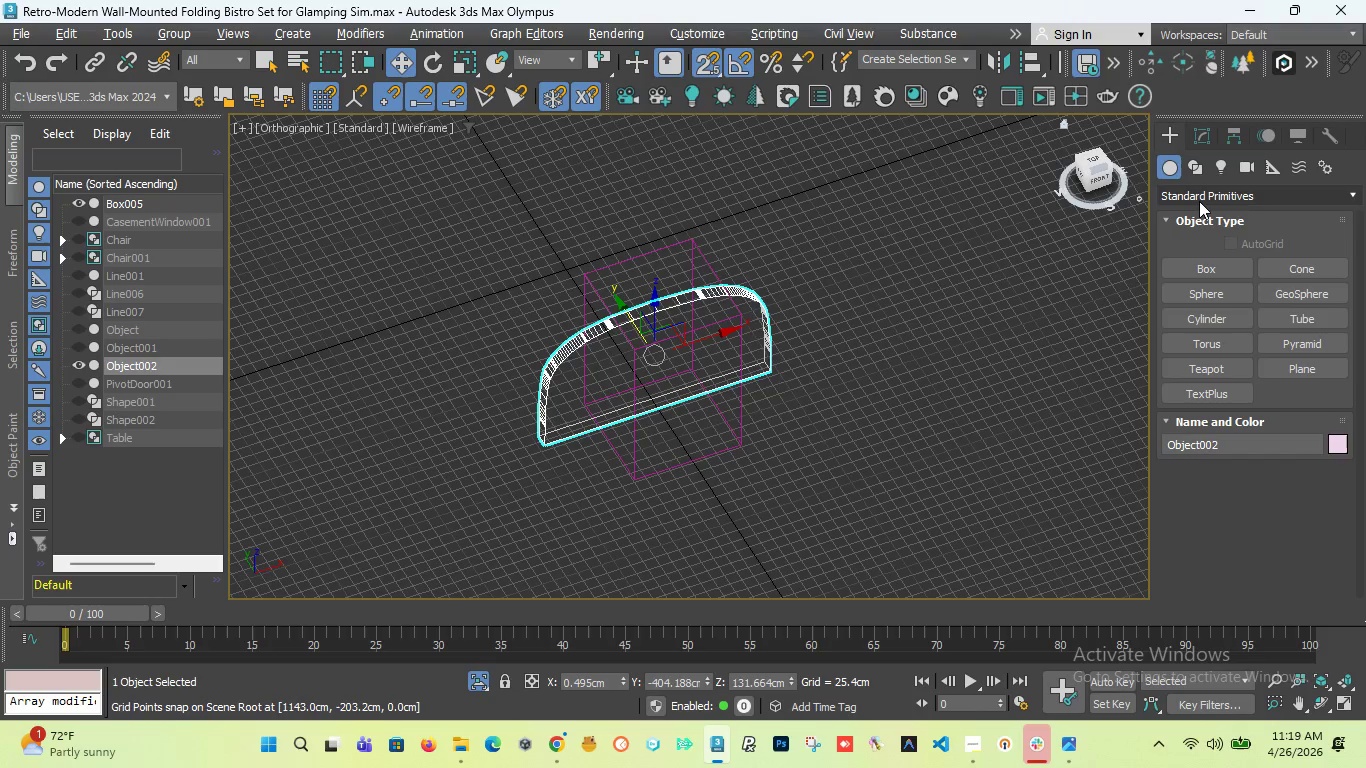 
left_click([1201, 201])
 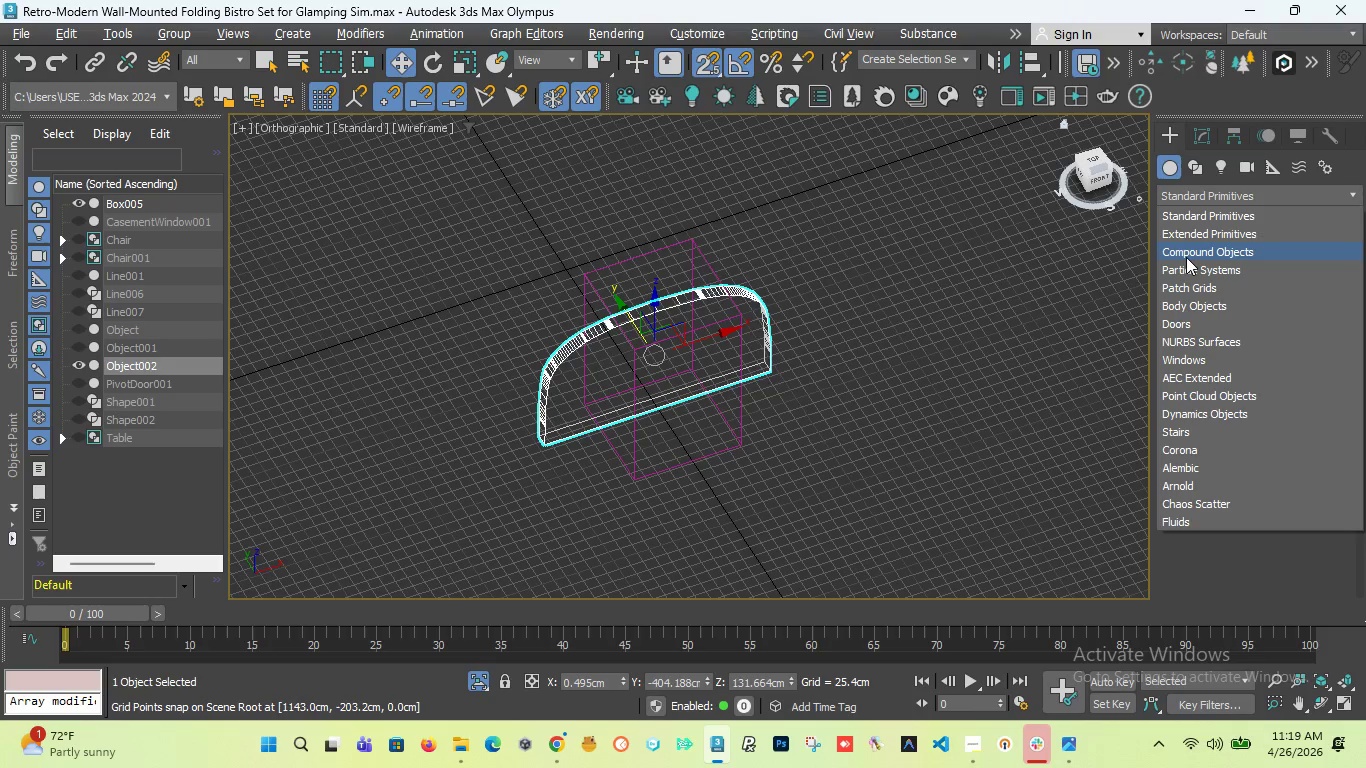 
left_click([1186, 255])
 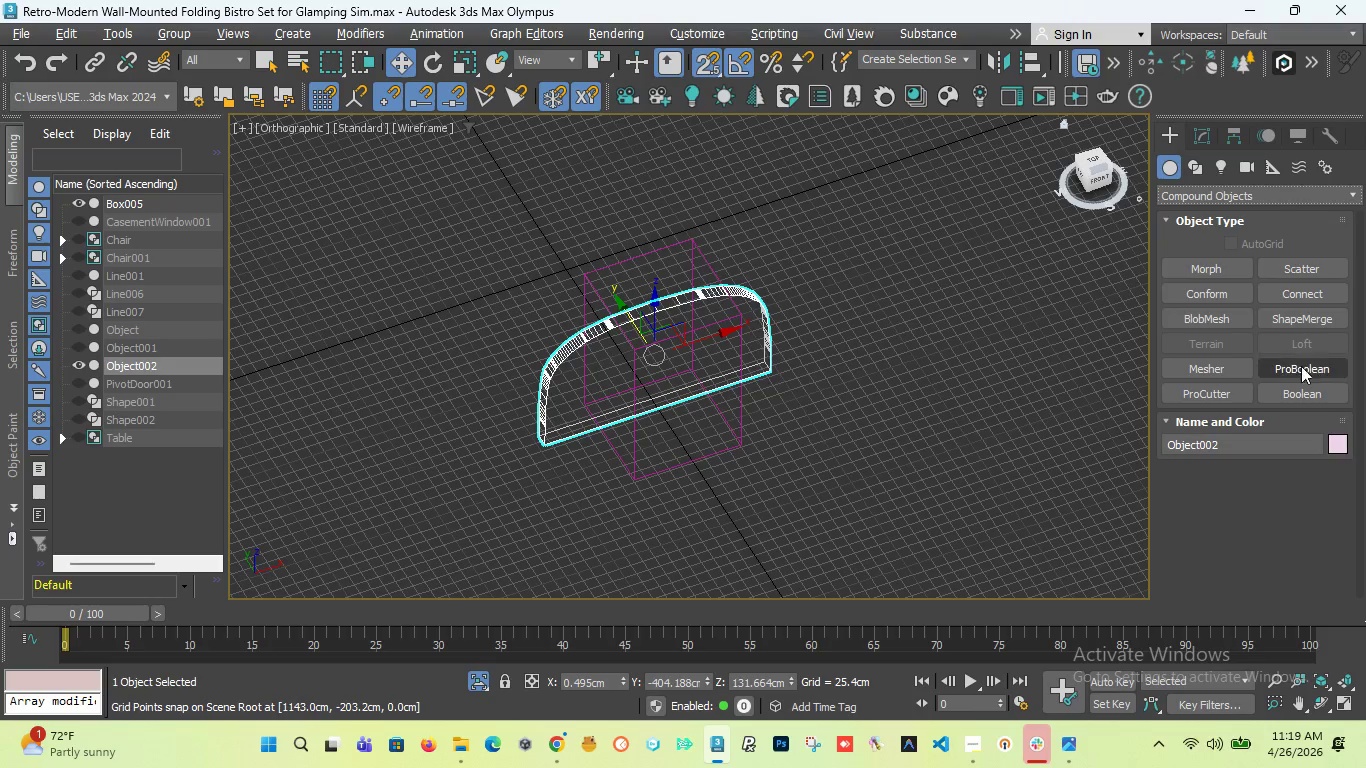 
left_click([1314, 369])
 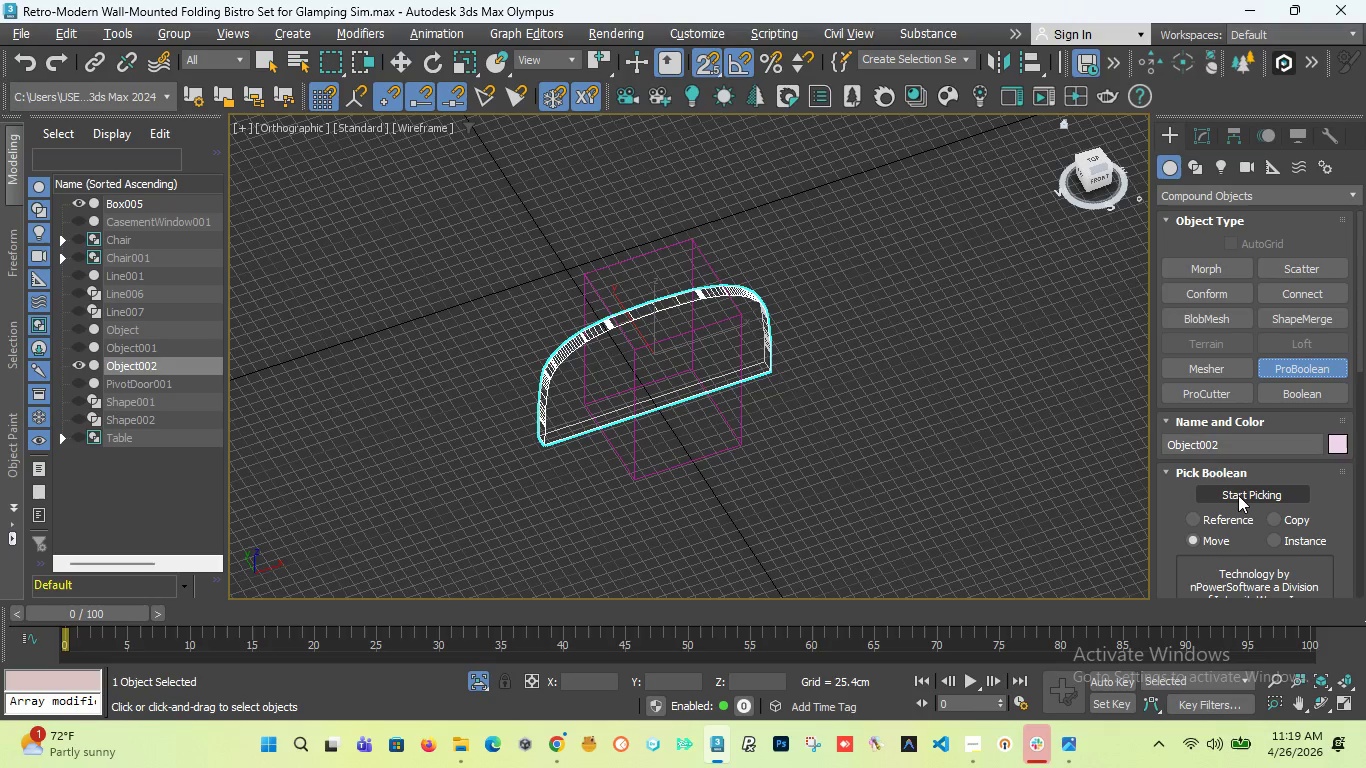 
left_click([1238, 497])
 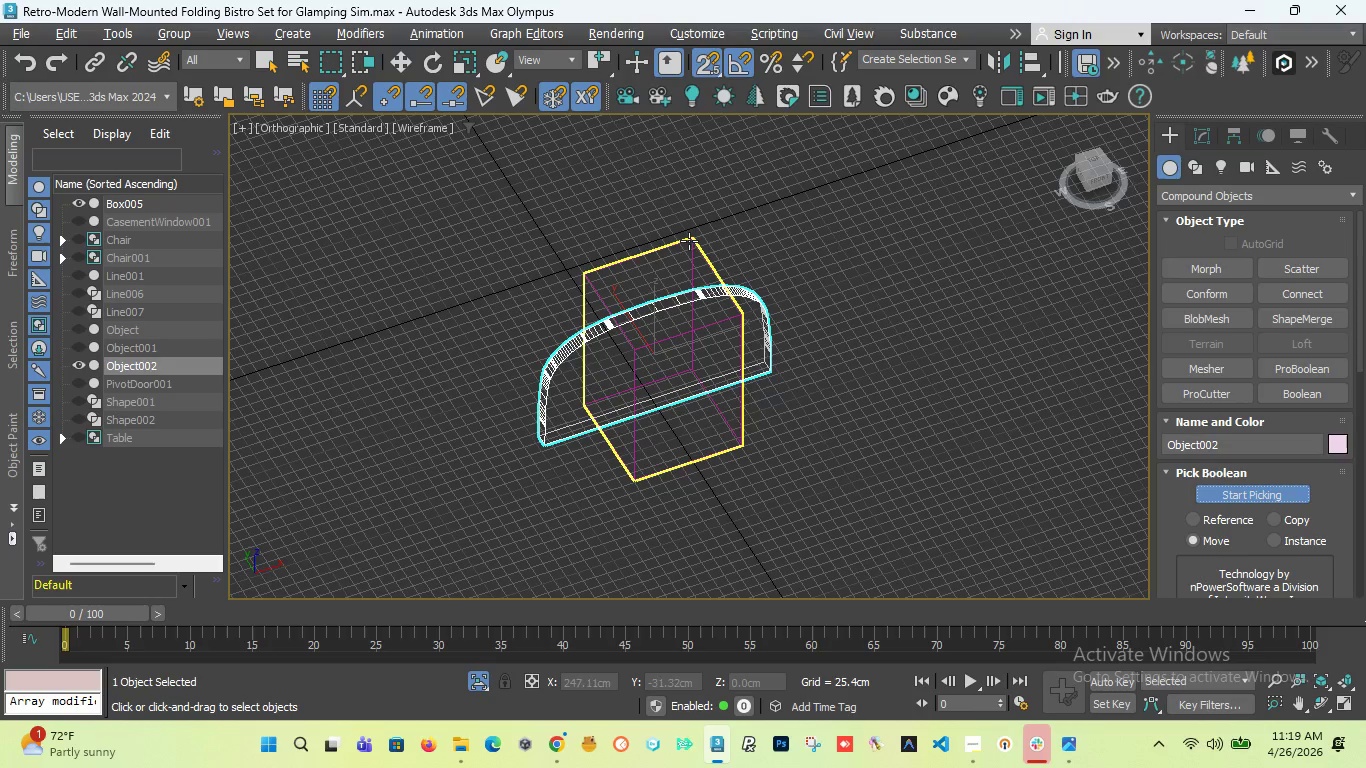 
left_click([689, 241])
 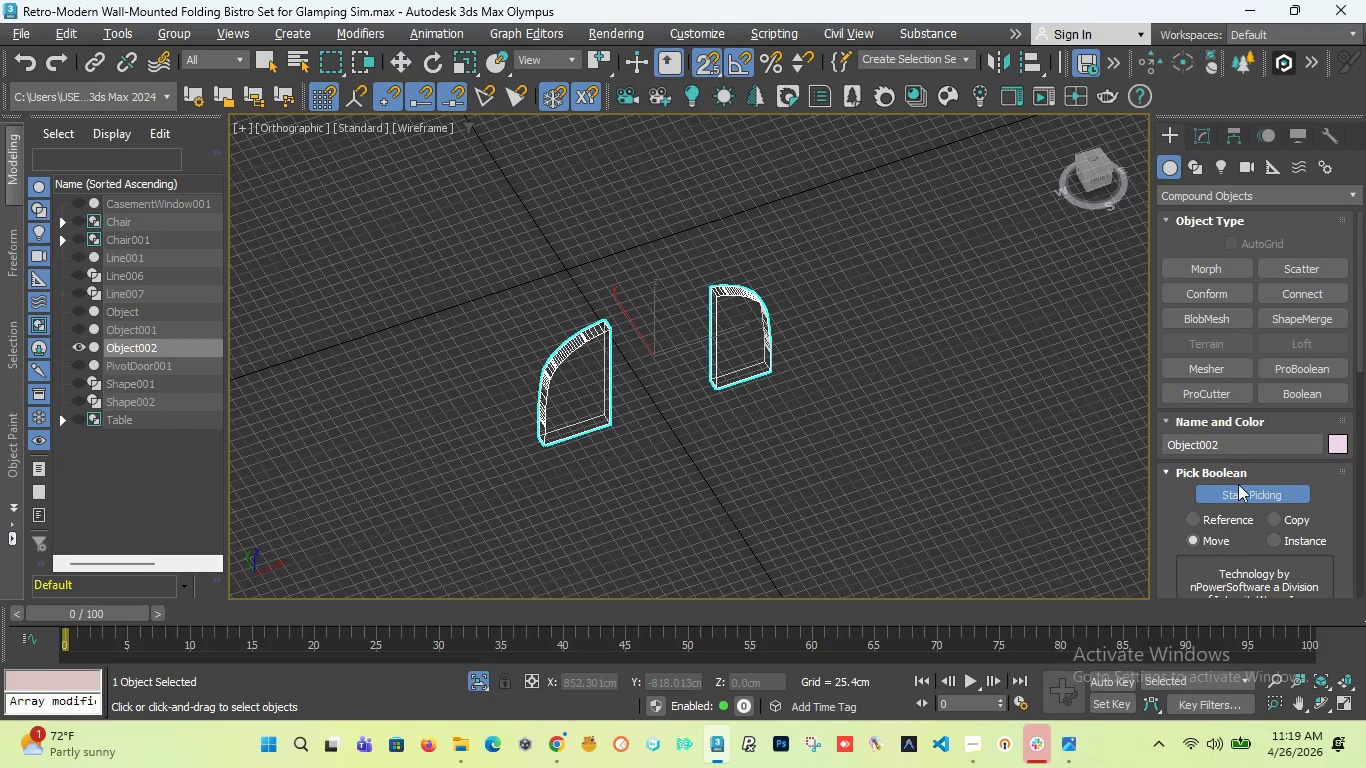 
left_click([1258, 499])
 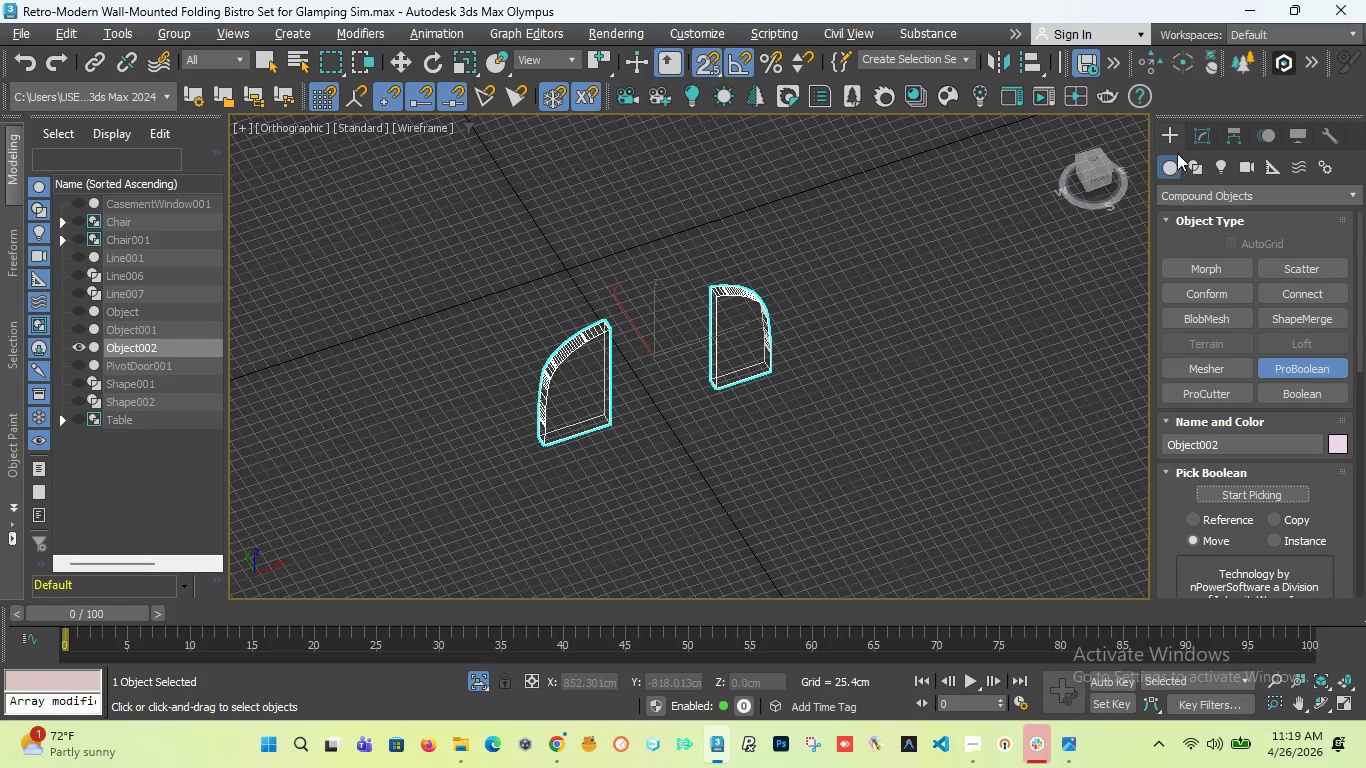 
left_click([1173, 126])
 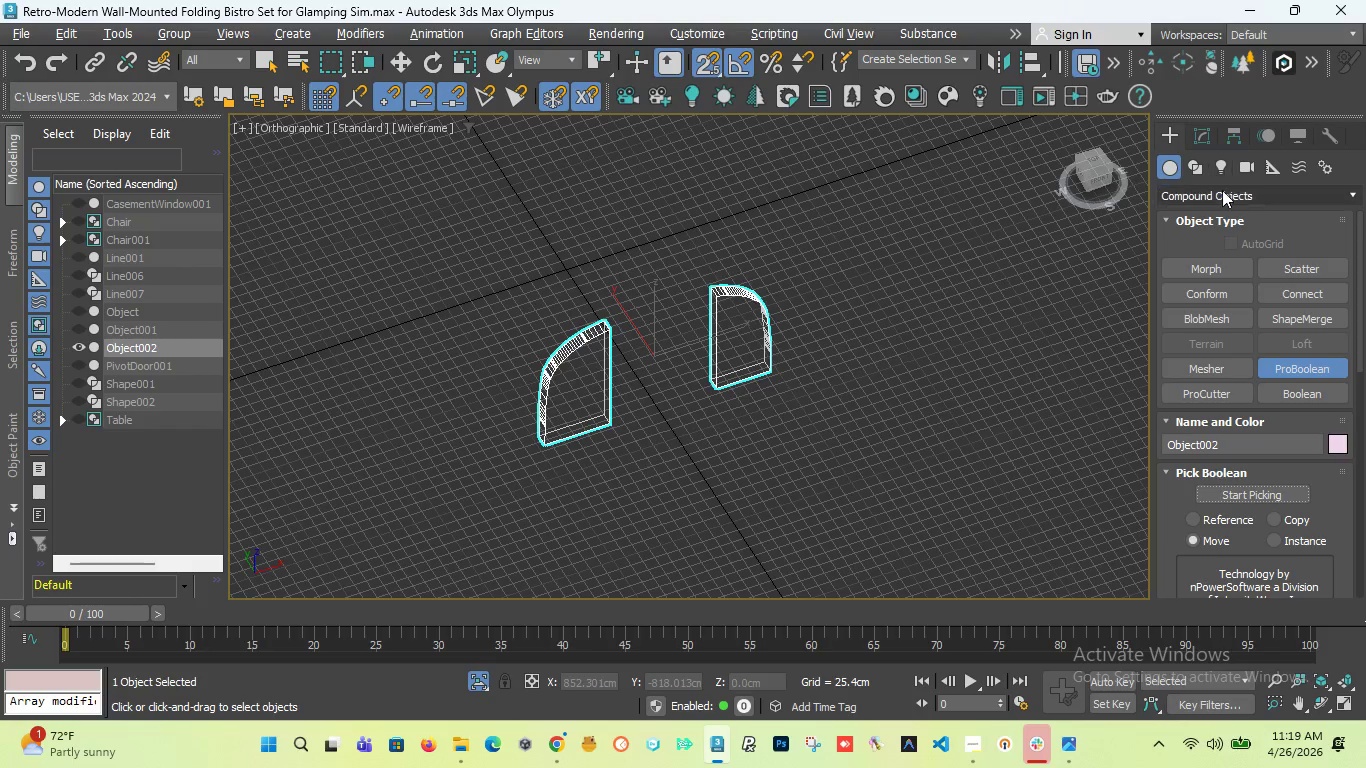 
left_click([1222, 195])
 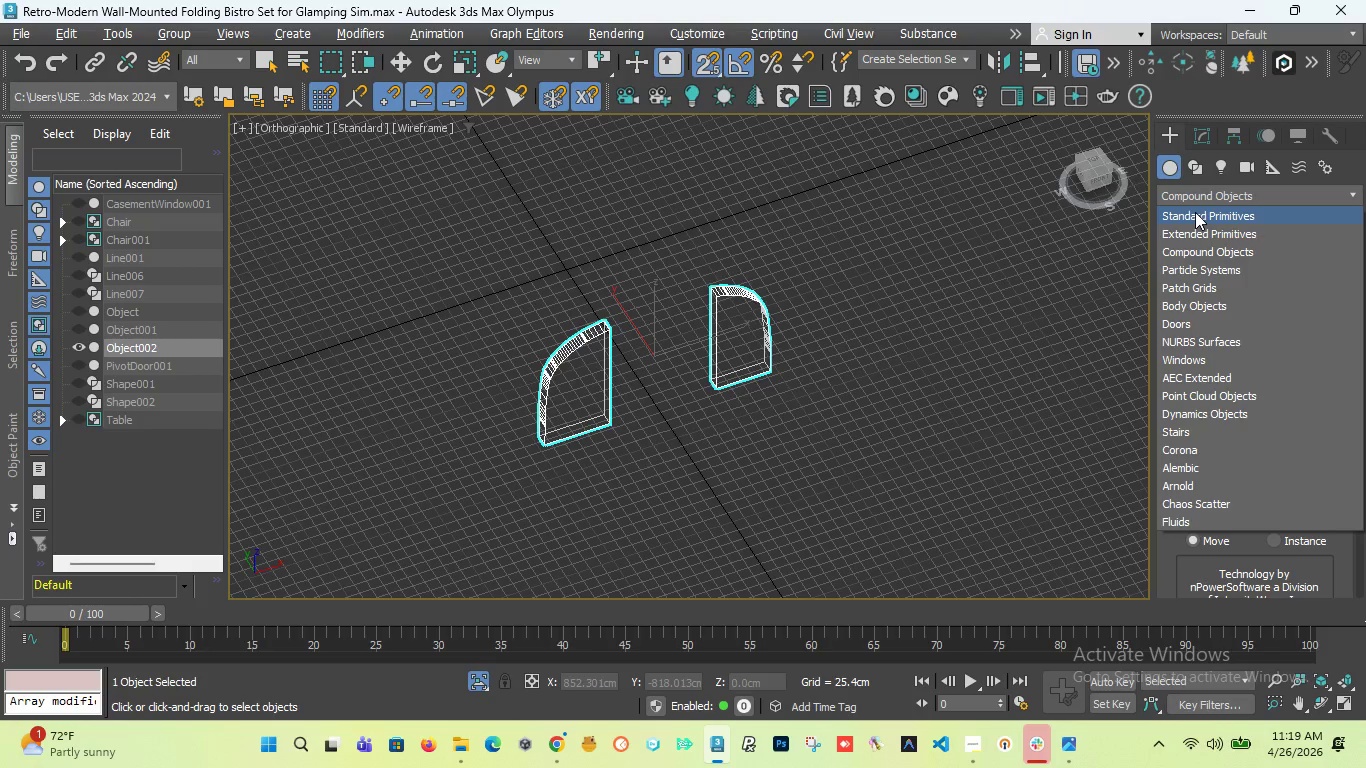 
left_click([1195, 212])
 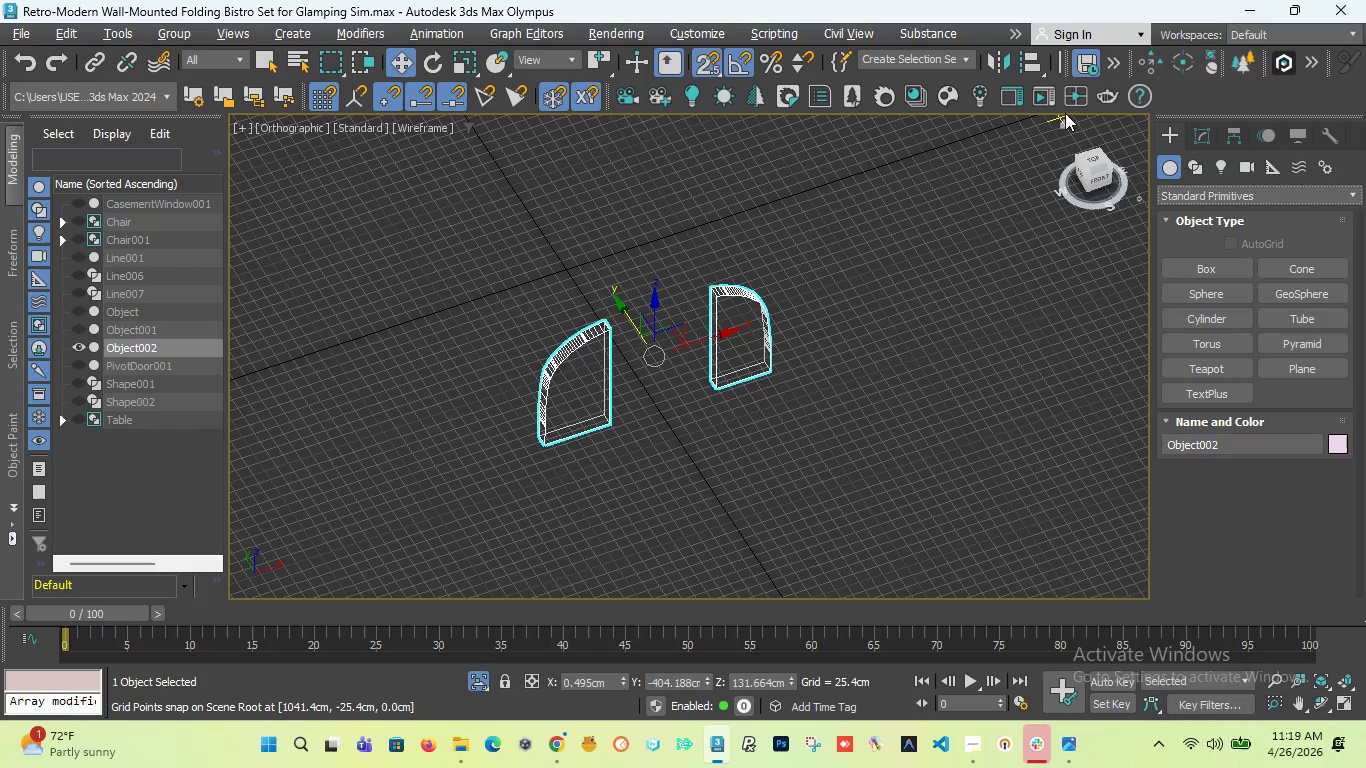 
left_click_drag(start_coordinate=[1098, 170], to_coordinate=[1049, 146])
 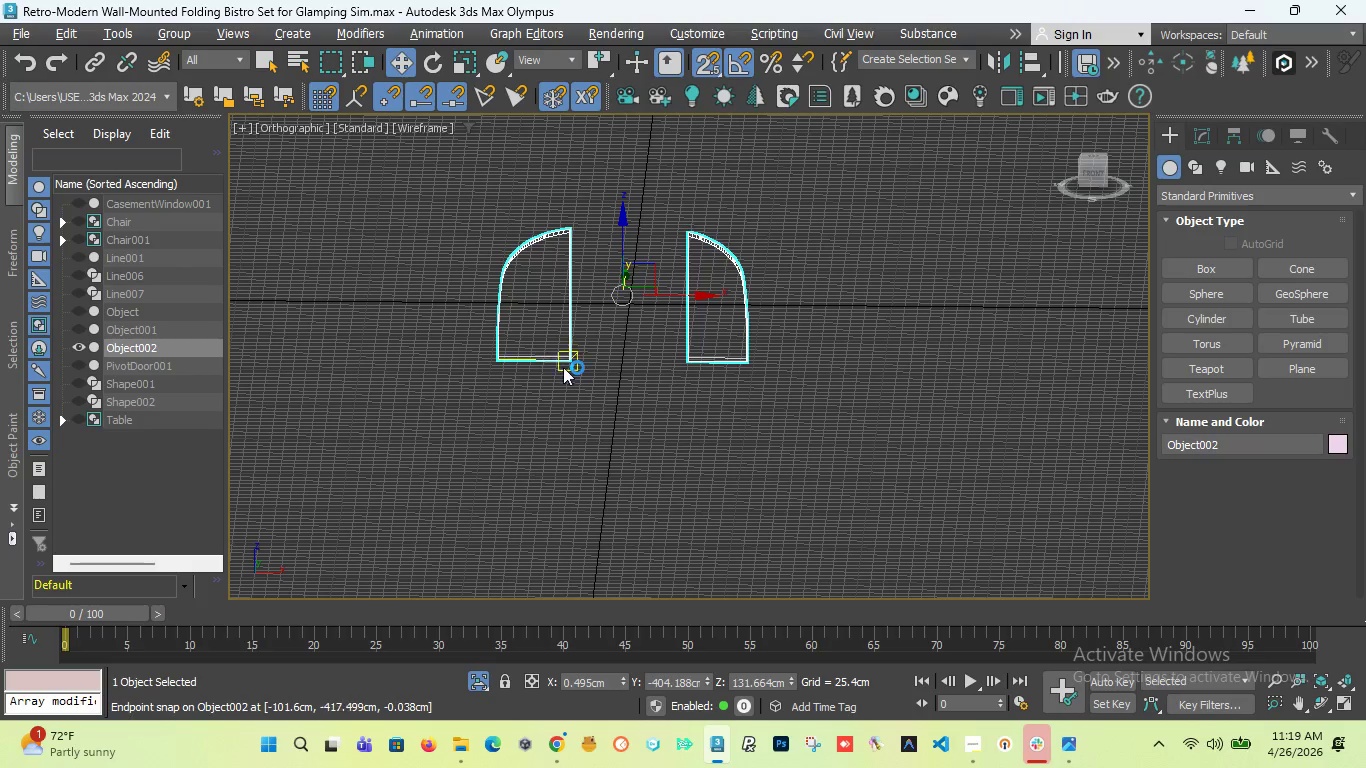 
scroll: coordinate [563, 321], scroll_direction: up, amount: 3.0
 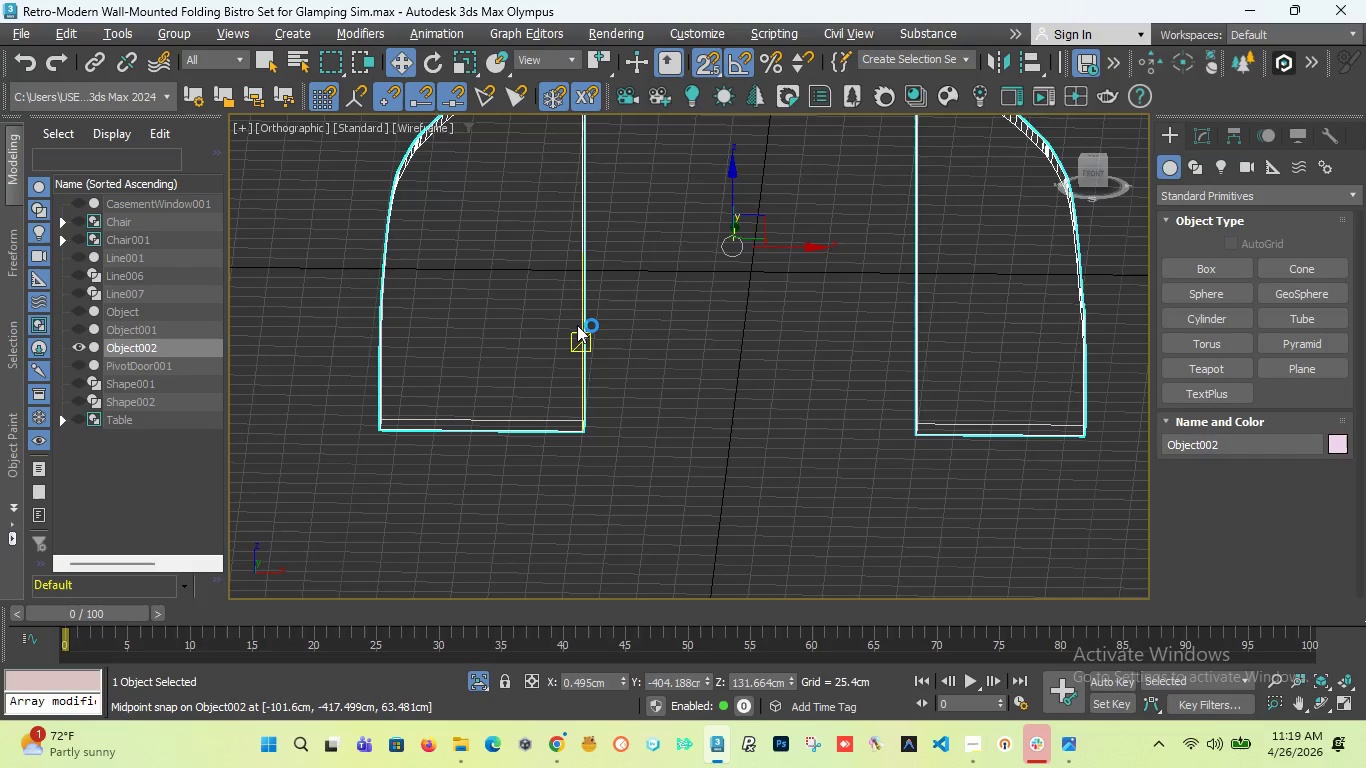 
scroll: coordinate [577, 325], scroll_direction: down, amount: 2.0
 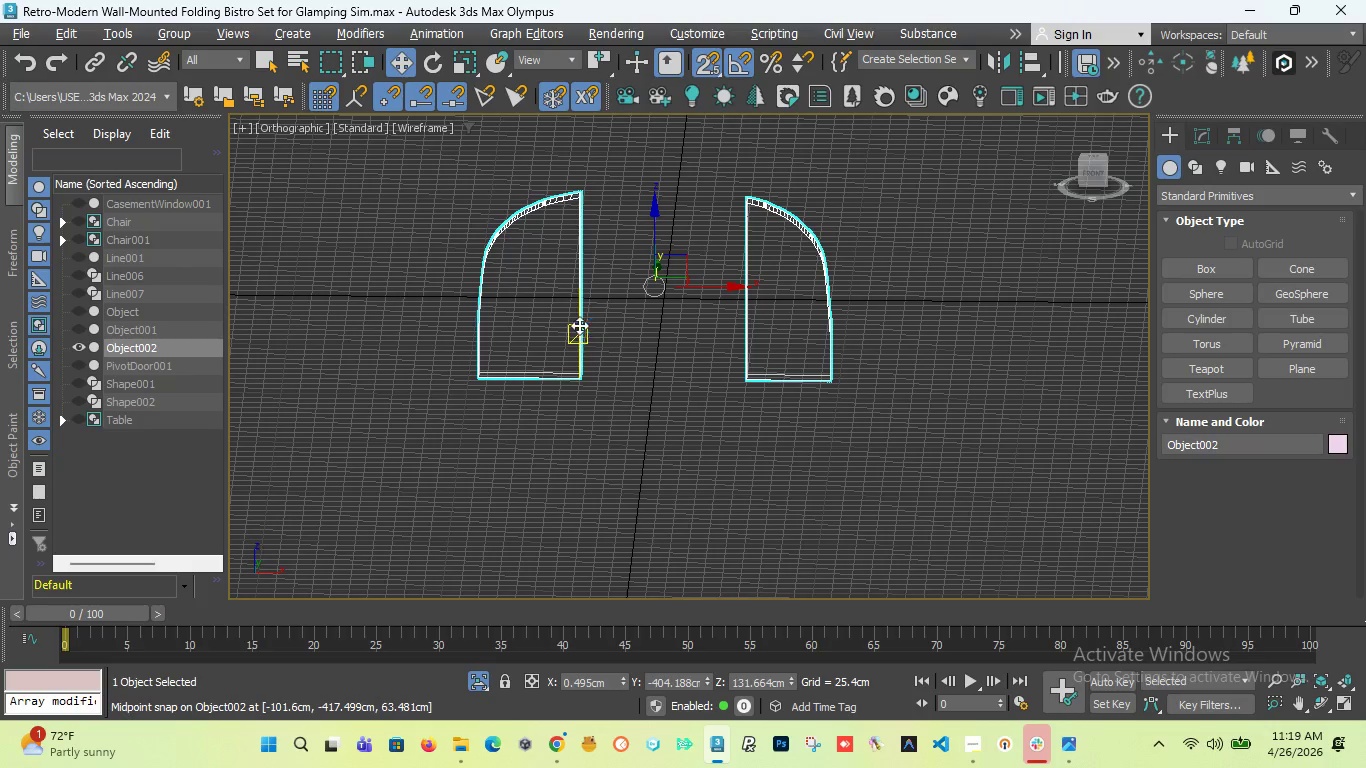 
key(F)
 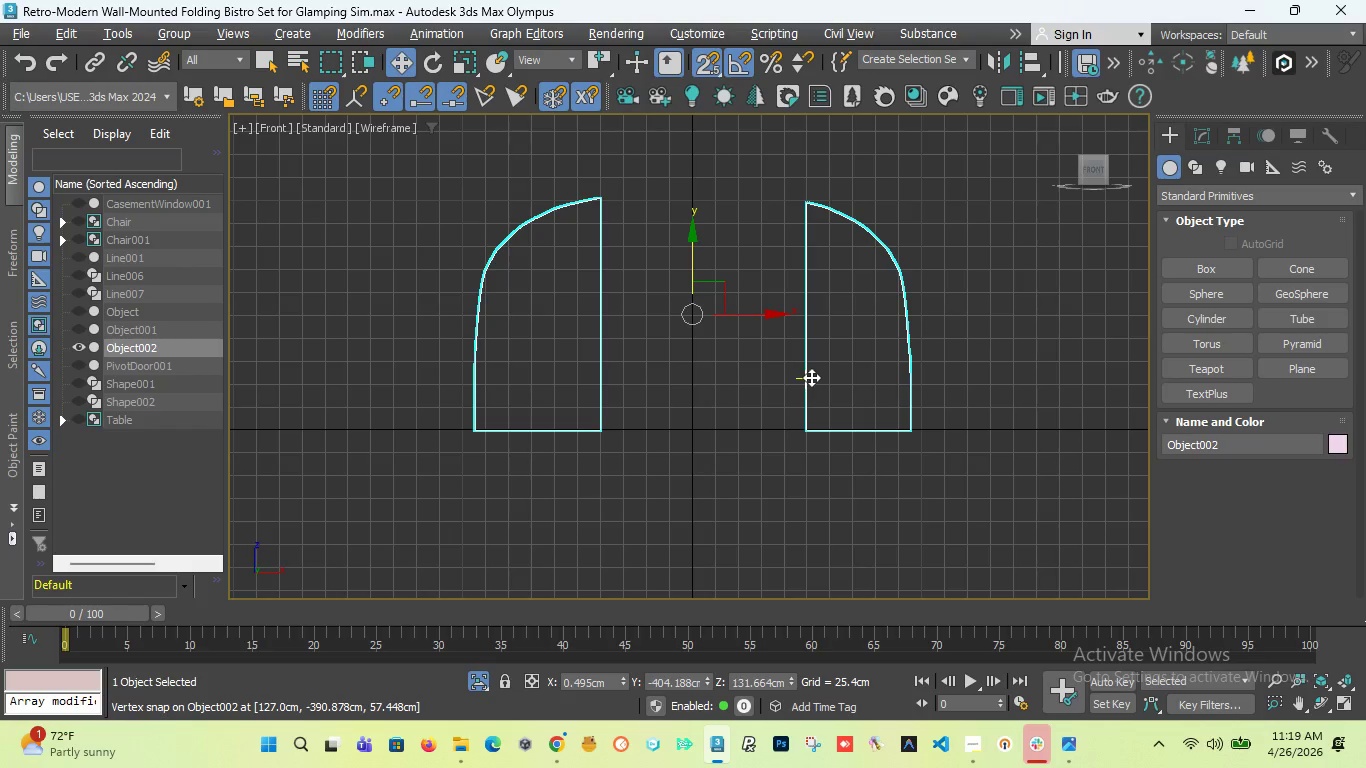 
wait(5.62)
 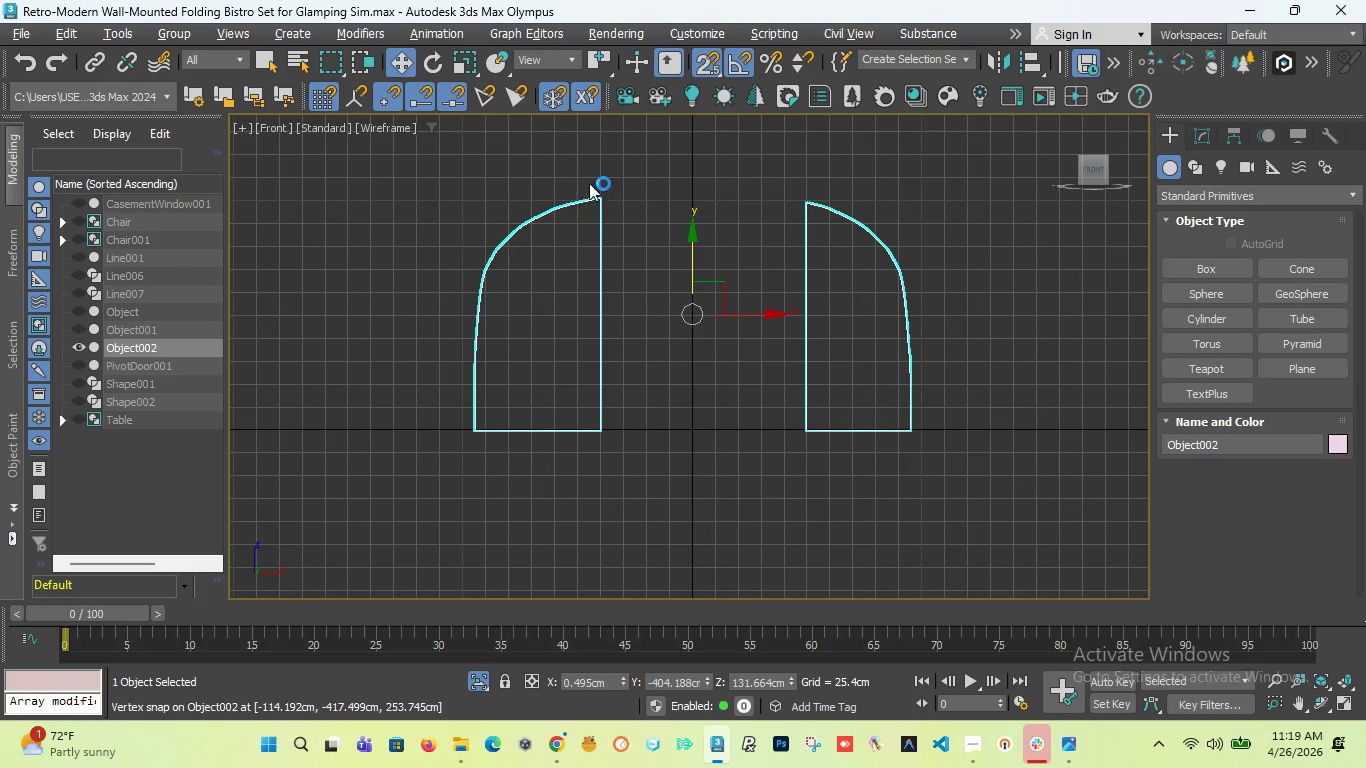 
left_click([475, 682])
 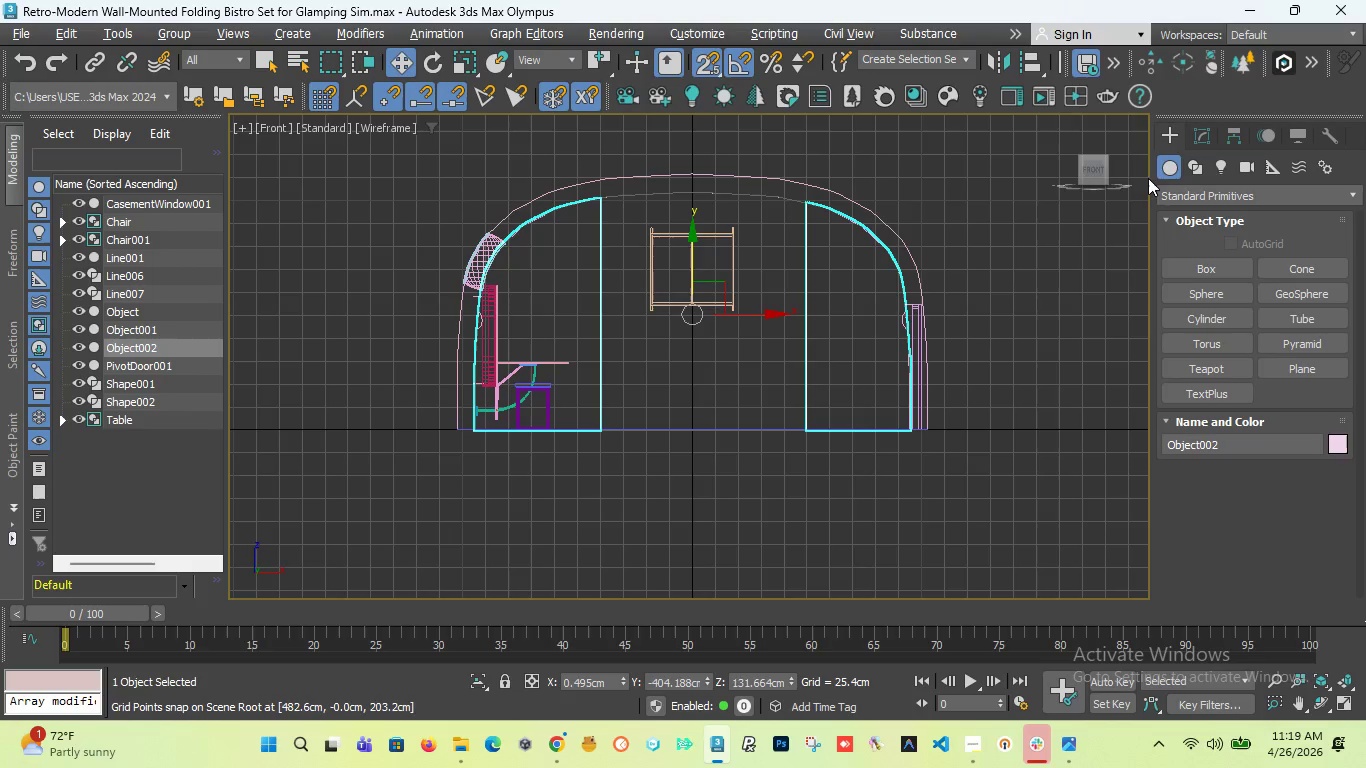 
left_click_drag(start_coordinate=[1095, 169], to_coordinate=[1073, 178])
 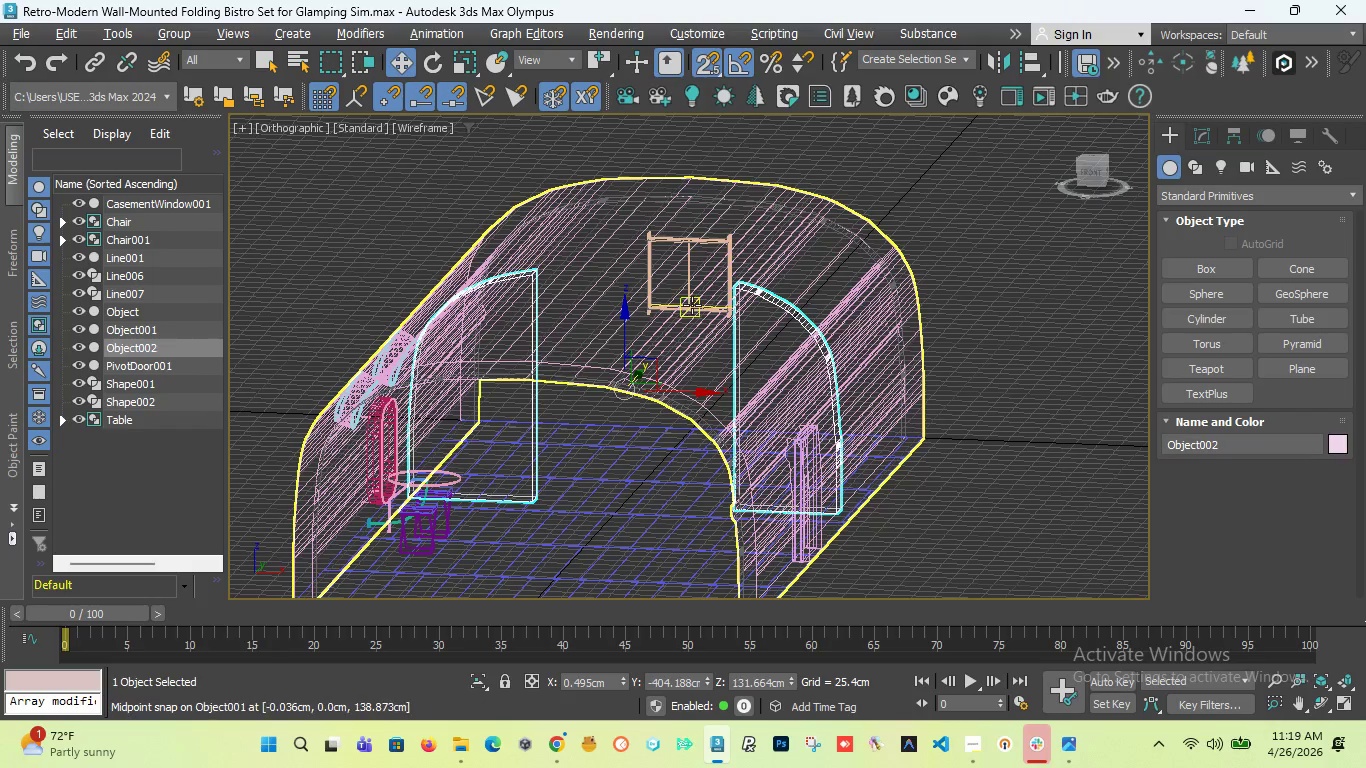 
scroll: coordinate [725, 305], scroll_direction: none, amount: 0.0
 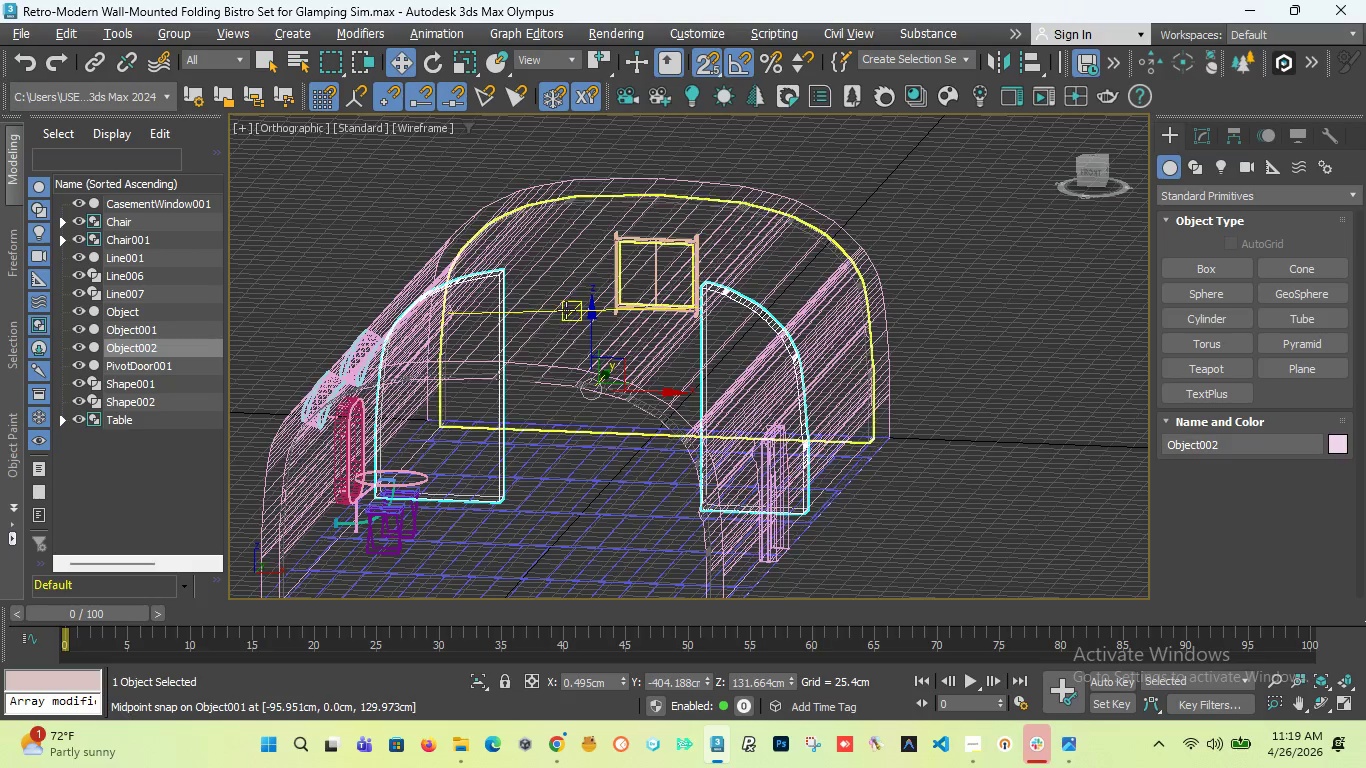 
scroll: coordinate [711, 271], scroll_direction: down, amount: 1.0
 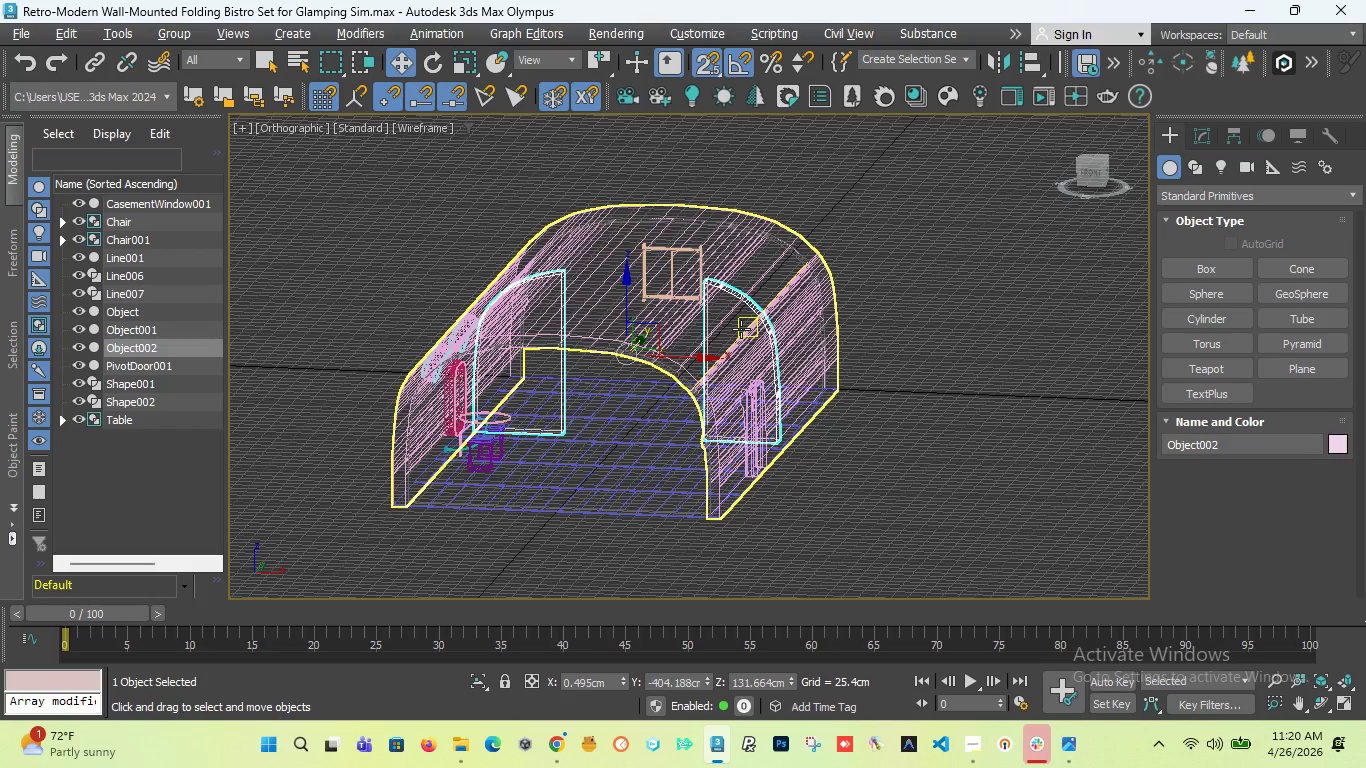 
wait(63.29)
 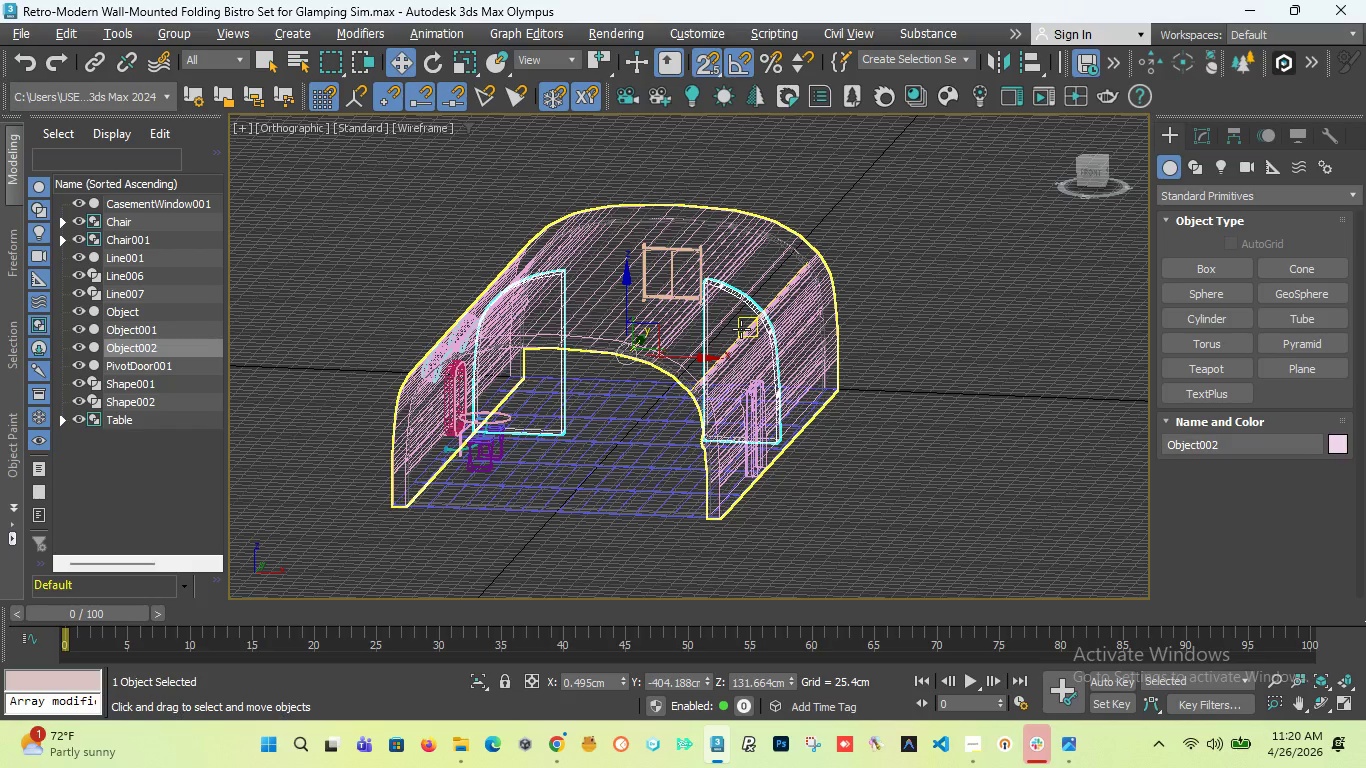 
key(F)
 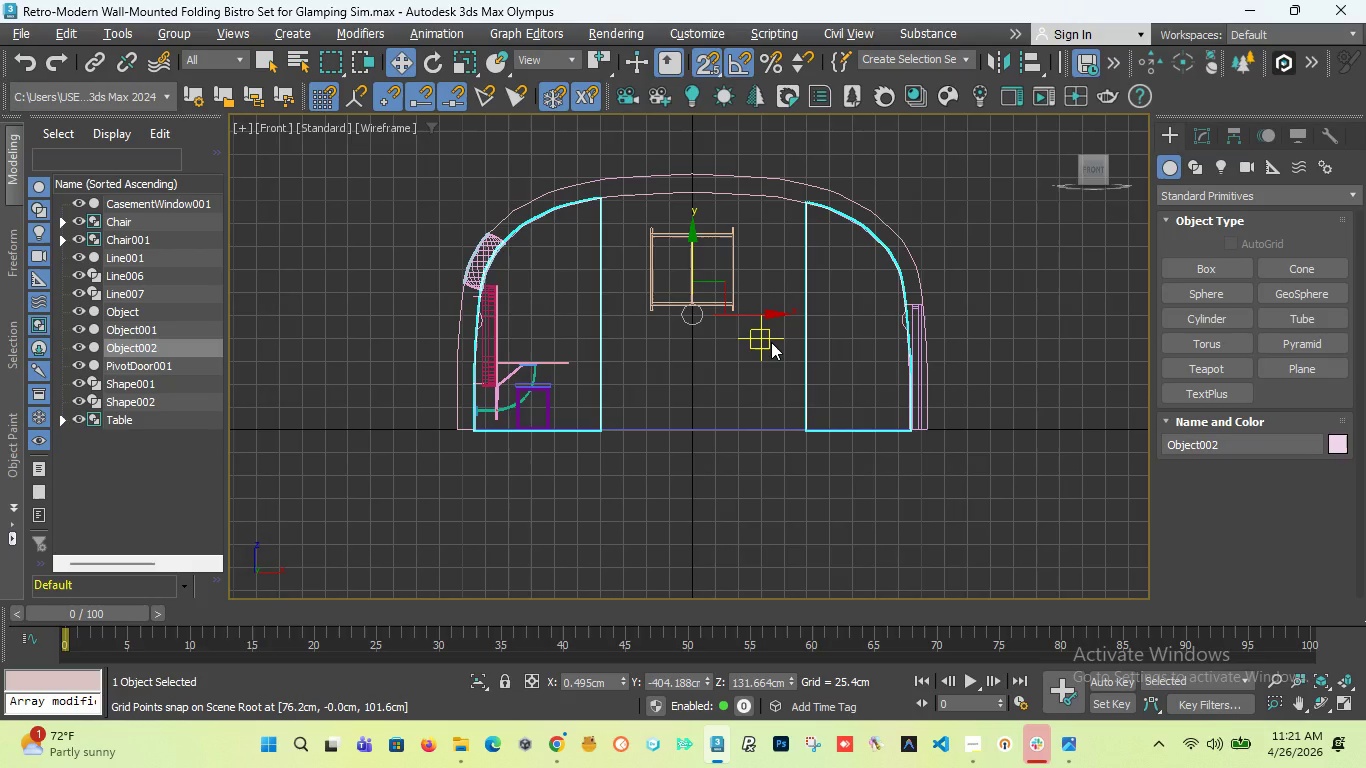 
wait(7.84)
 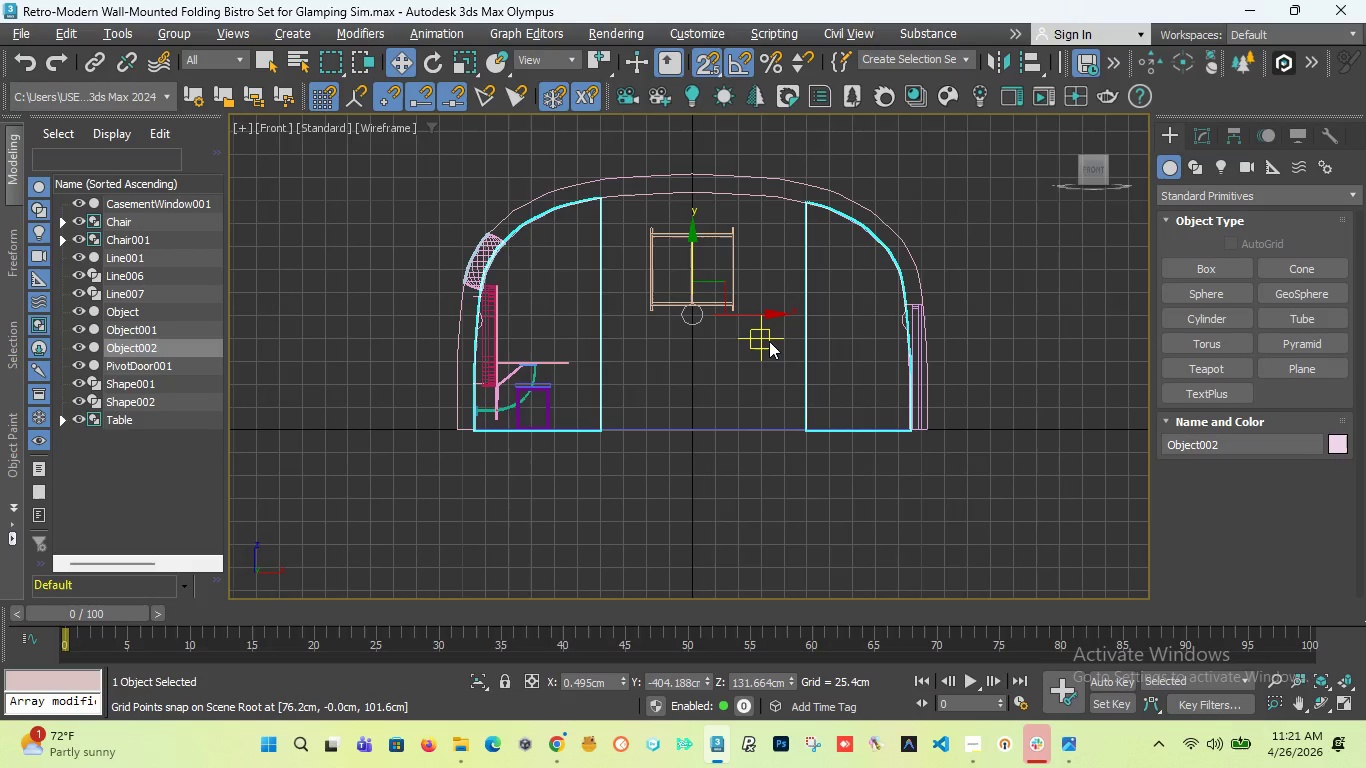 
scroll: coordinate [593, 215], scroll_direction: down, amount: 3.0
 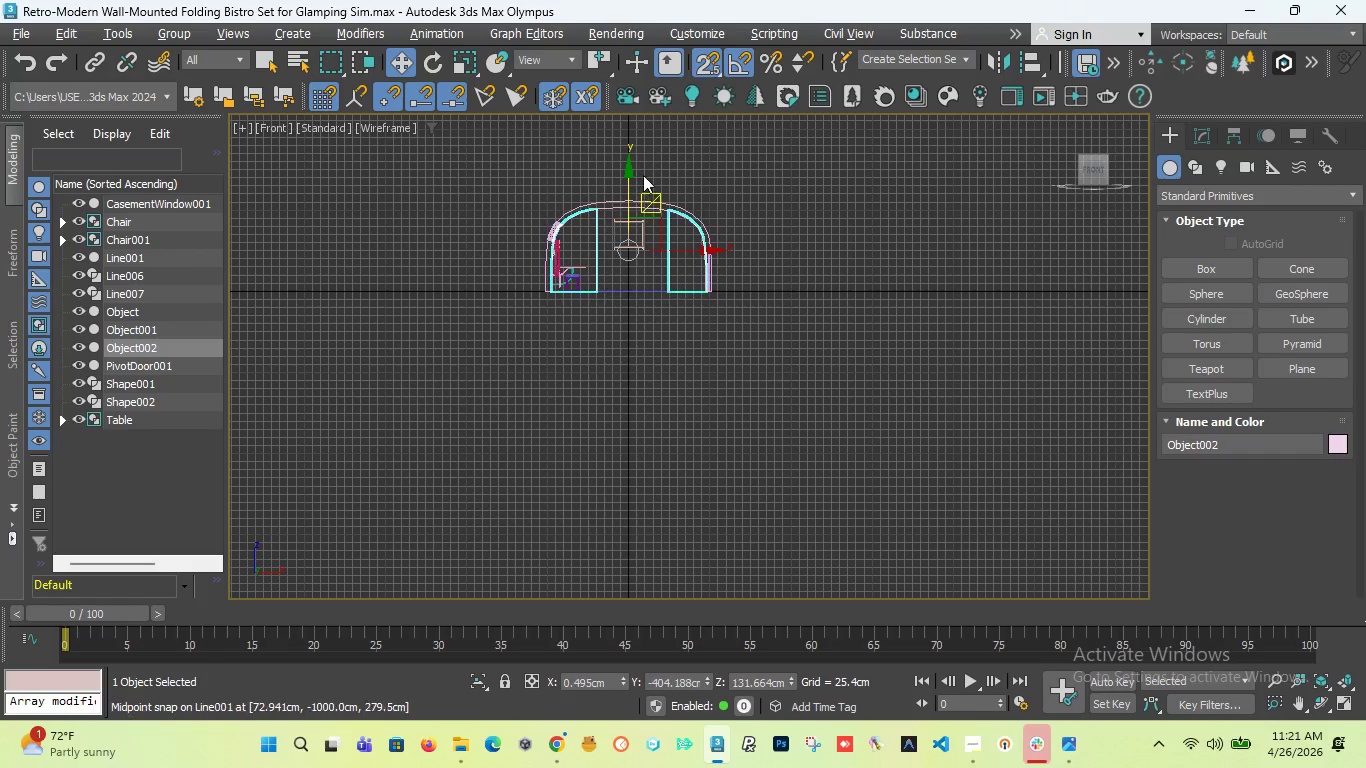 
scroll: coordinate [571, 231], scroll_direction: up, amount: 3.0
 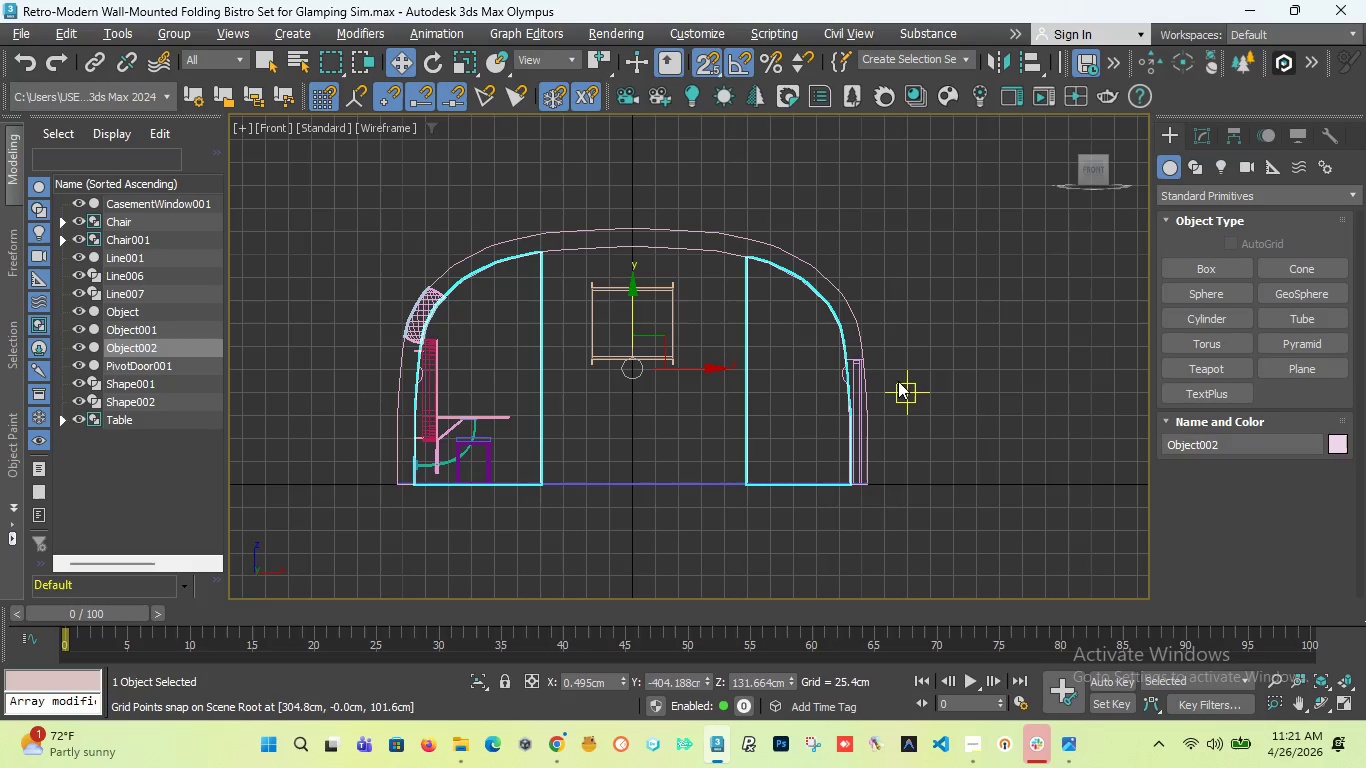 
wait(17.98)
 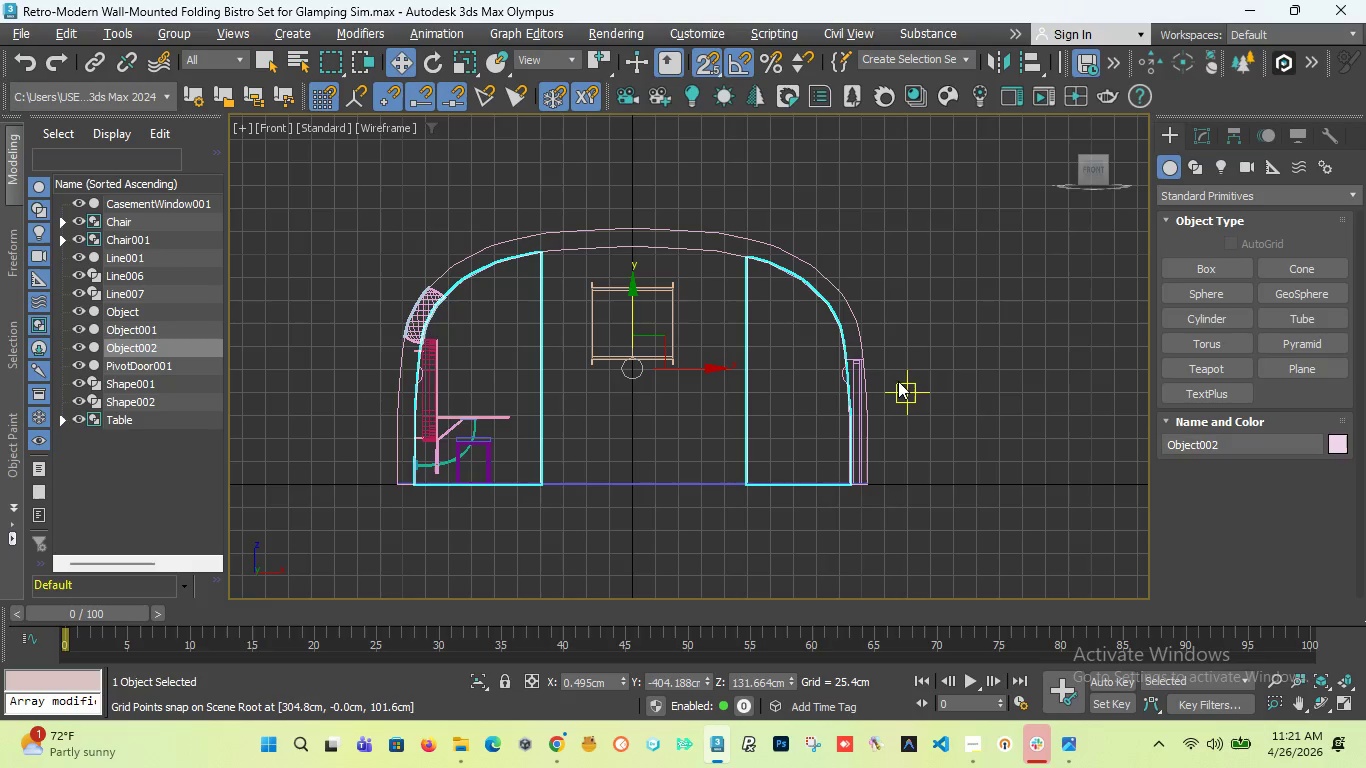 
scroll: coordinate [551, 283], scroll_direction: up, amount: 1.0
 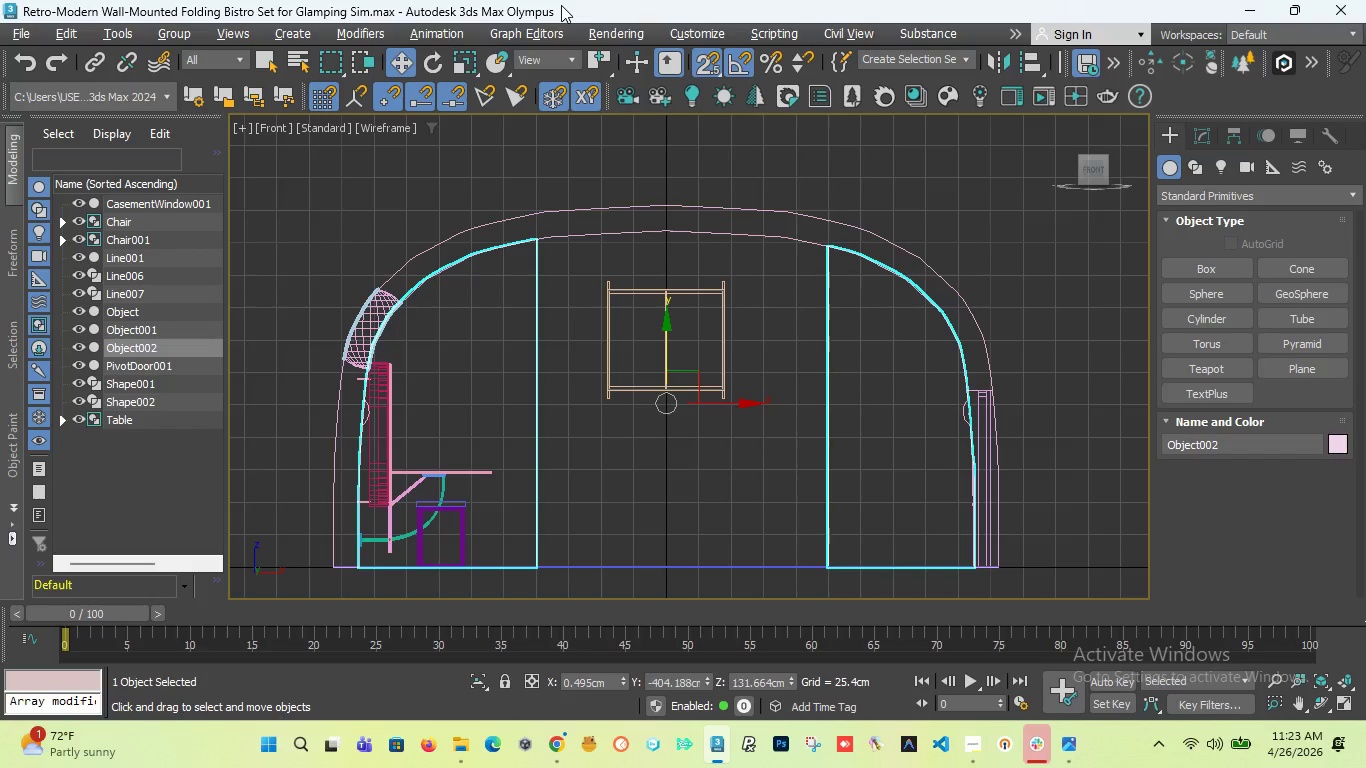 
wait(136.15)
 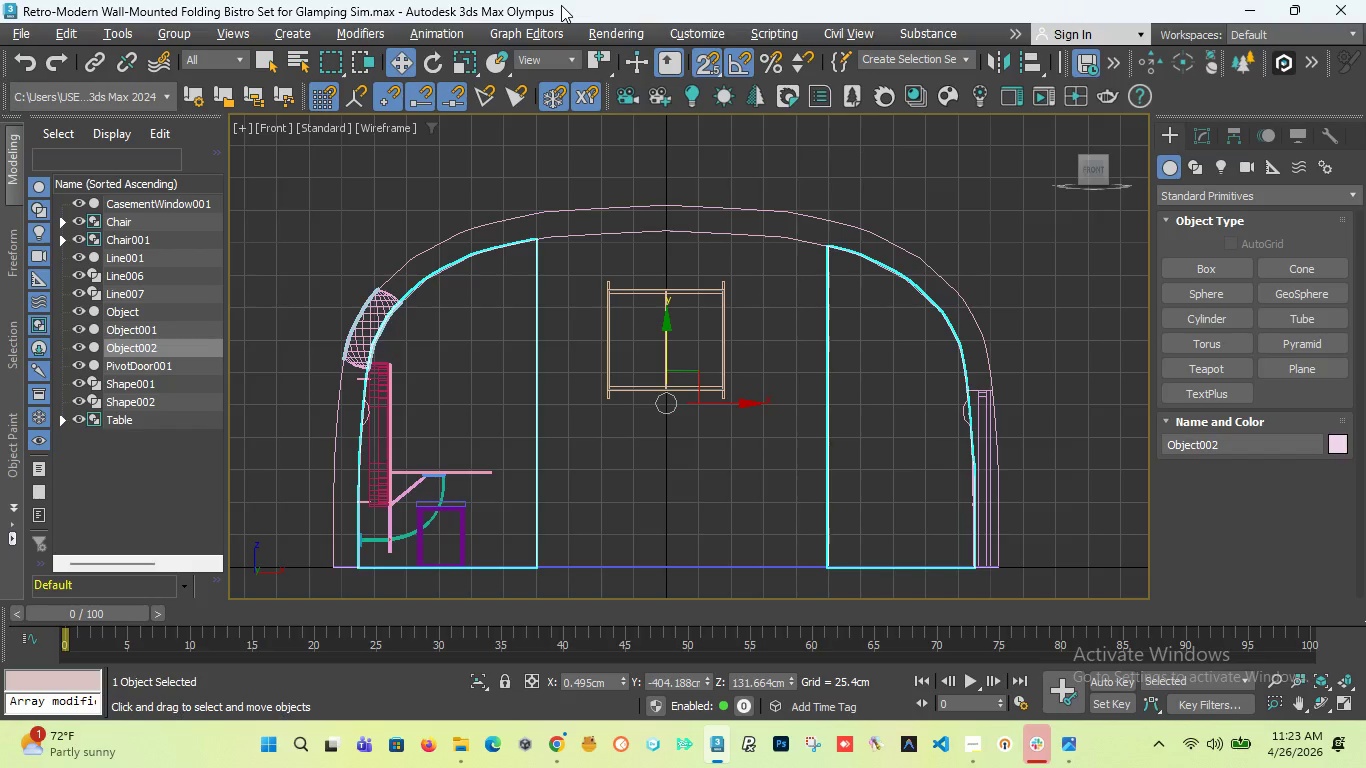 
left_click_drag(start_coordinate=[1093, 172], to_coordinate=[1072, 179])
 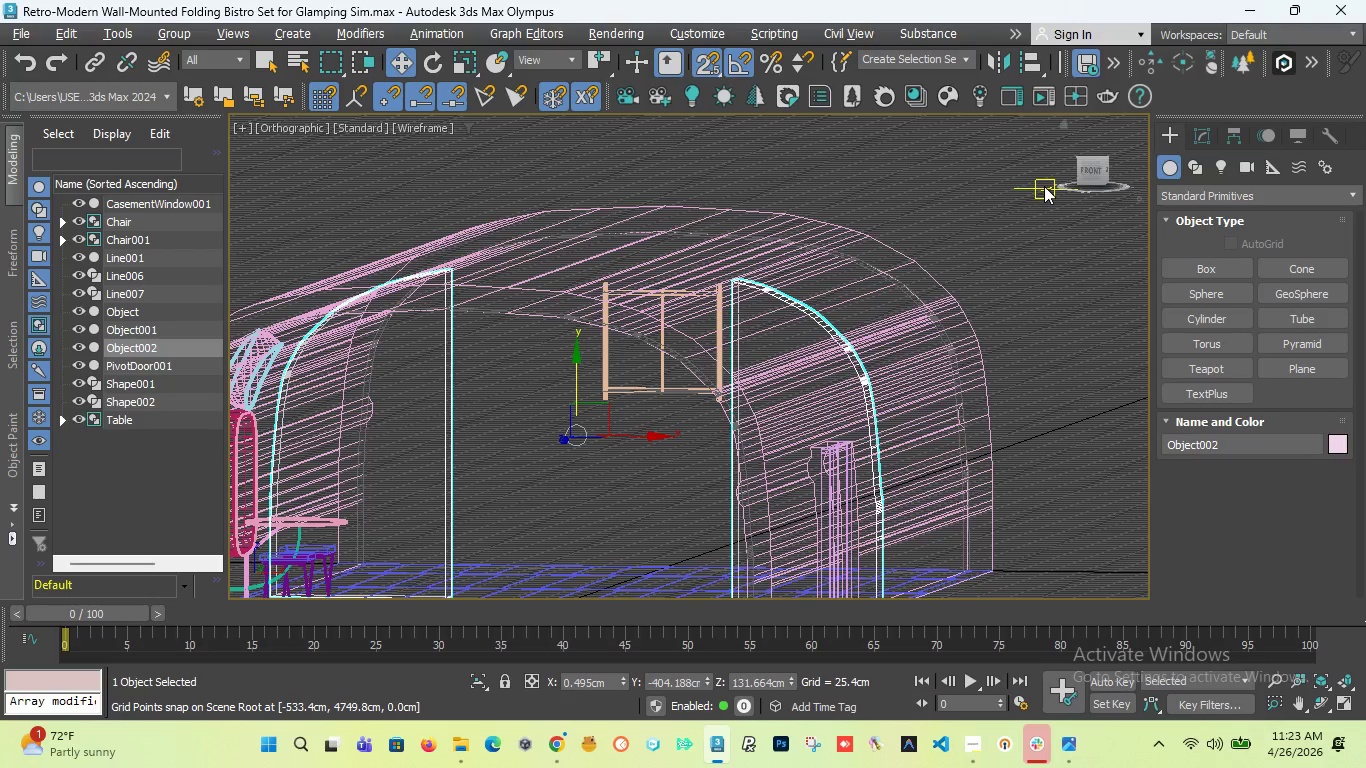 
scroll: coordinate [620, 363], scroll_direction: none, amount: 0.0
 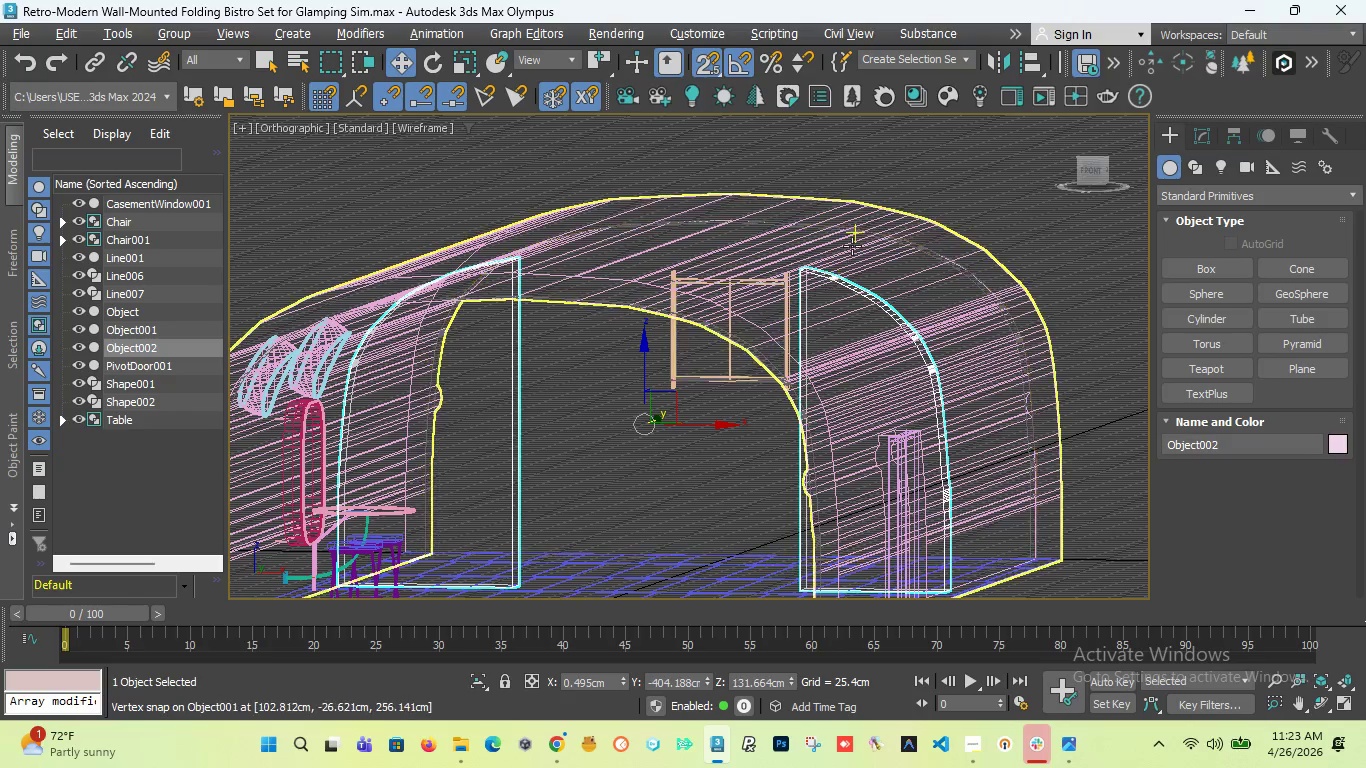 
scroll: coordinate [852, 246], scroll_direction: down, amount: 1.0
 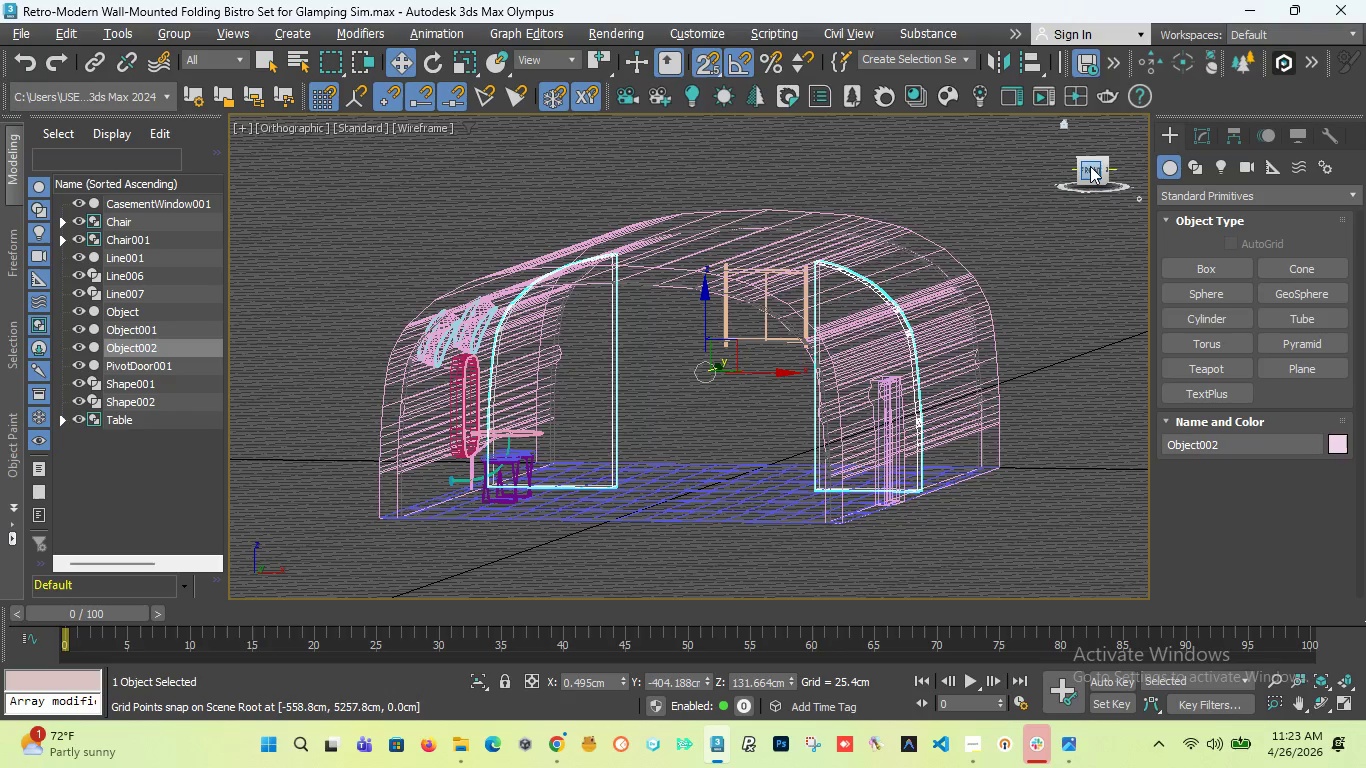 
left_click_drag(start_coordinate=[1090, 166], to_coordinate=[1111, 169])
 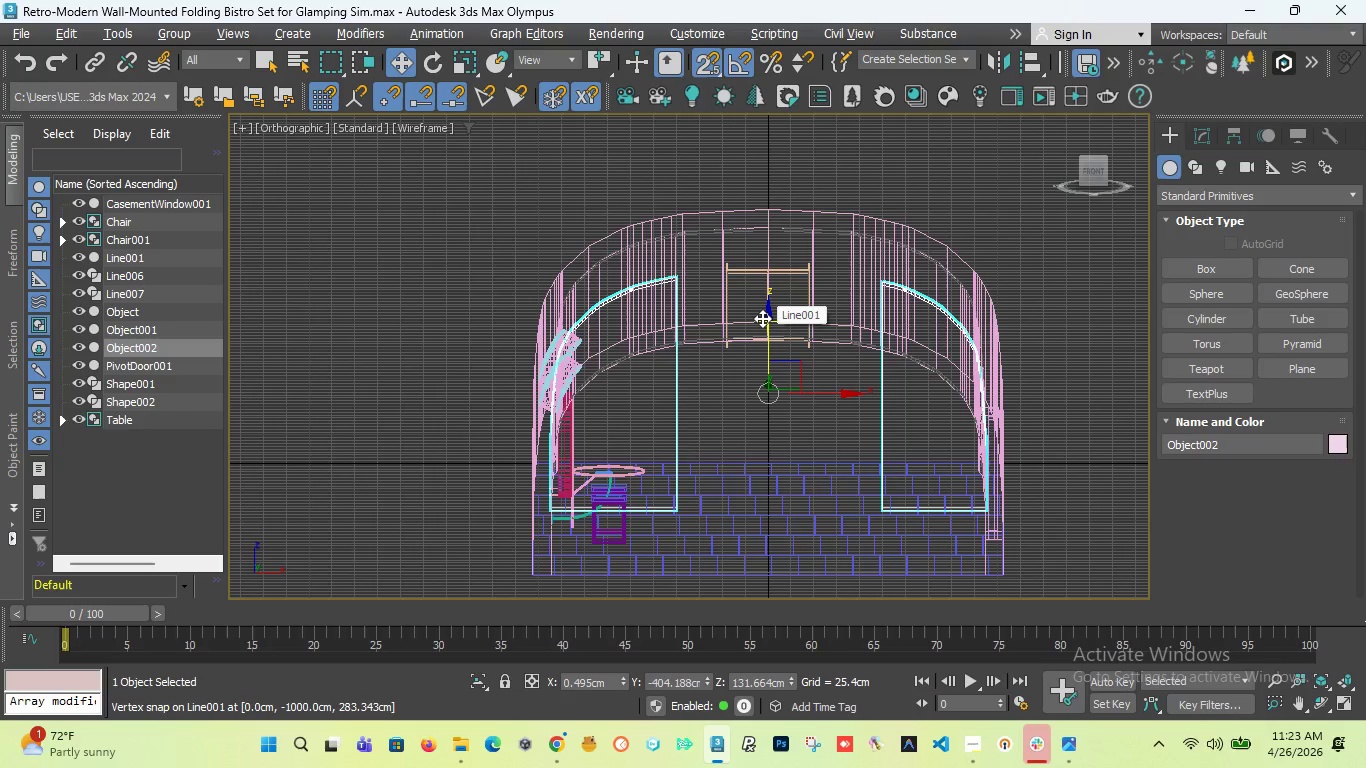 
key(F)
 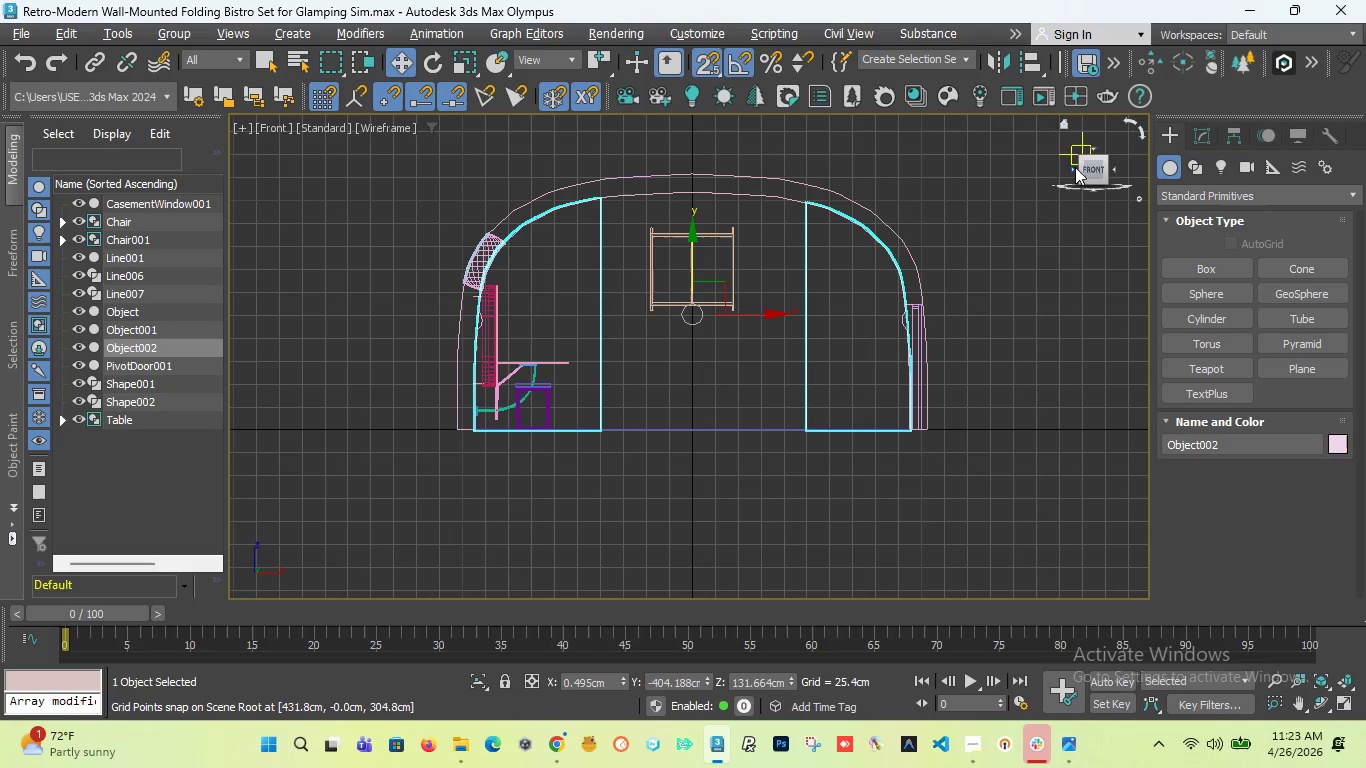 
left_click_drag(start_coordinate=[1100, 167], to_coordinate=[1066, 180])
 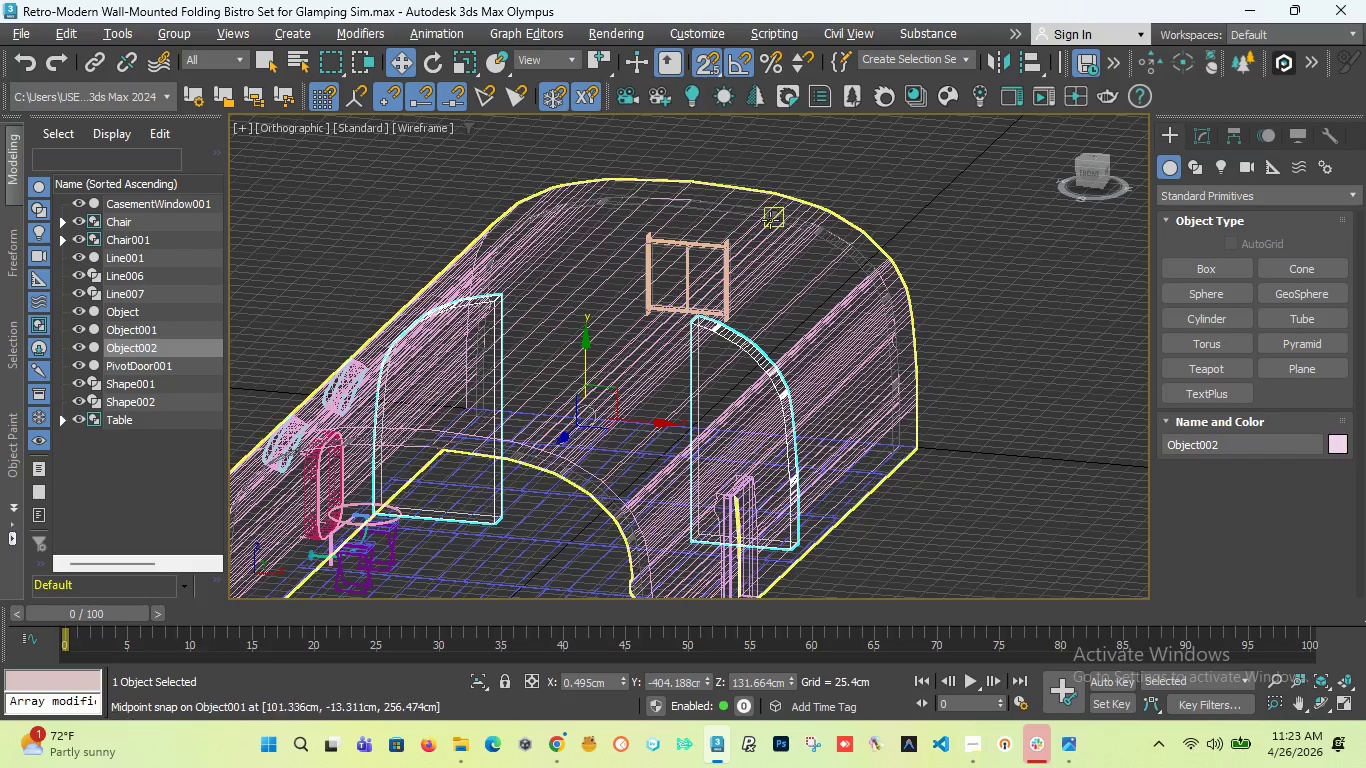 
scroll: coordinate [709, 272], scroll_direction: up, amount: 1.0
 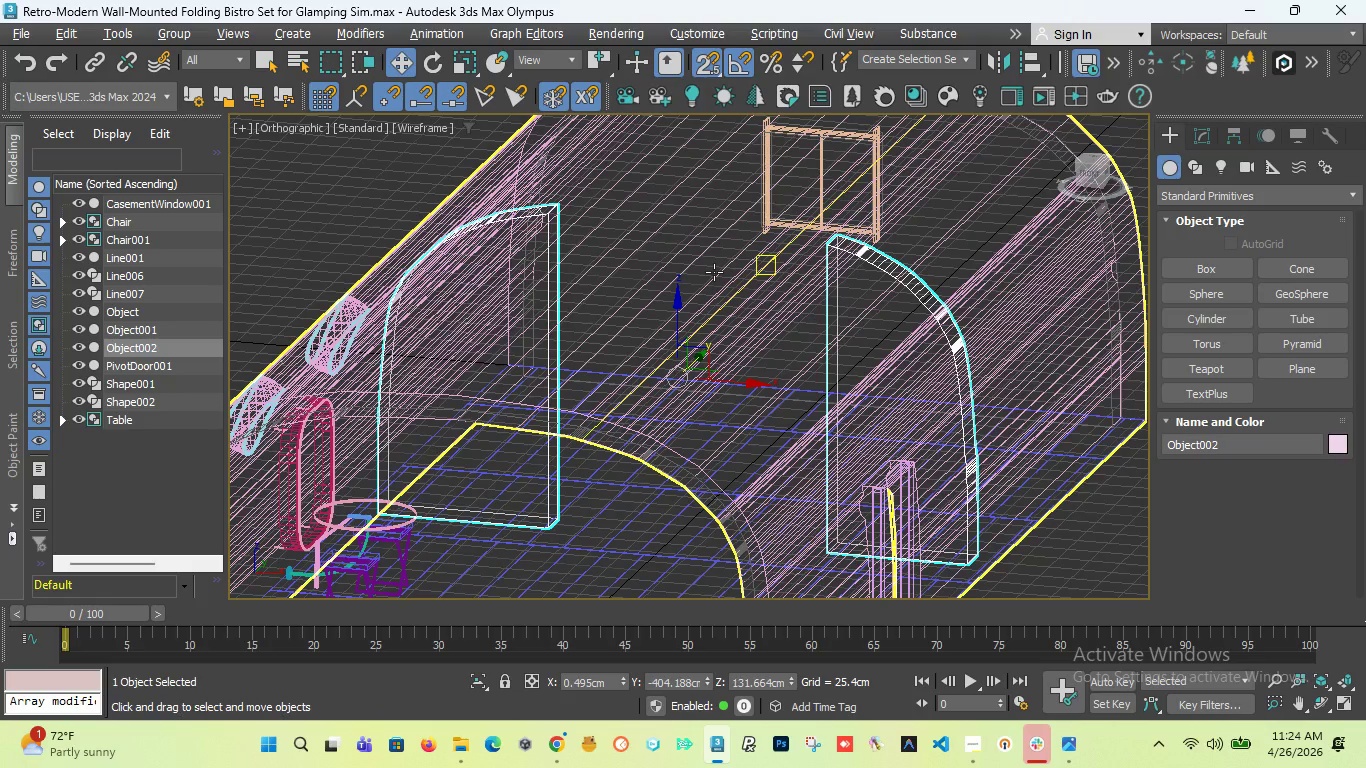 
wait(30.9)
 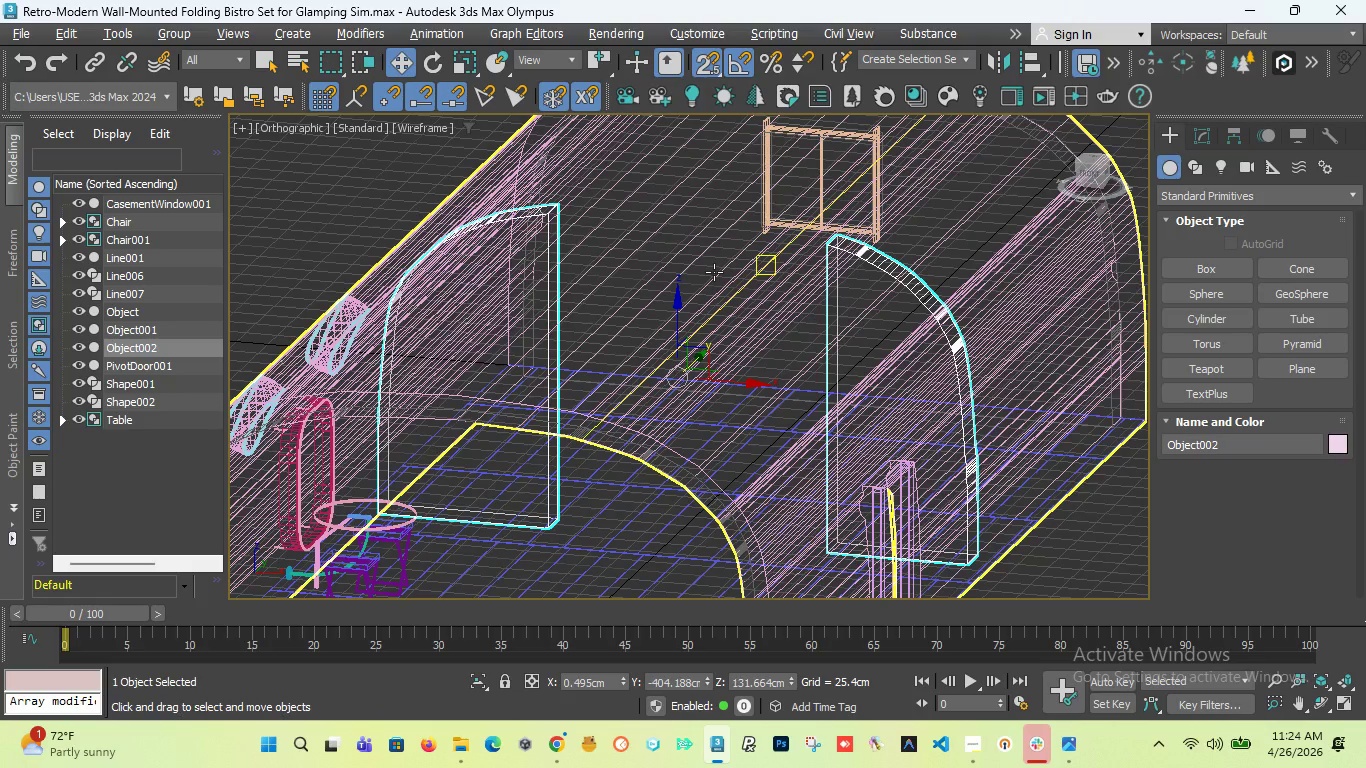 
key(F)
 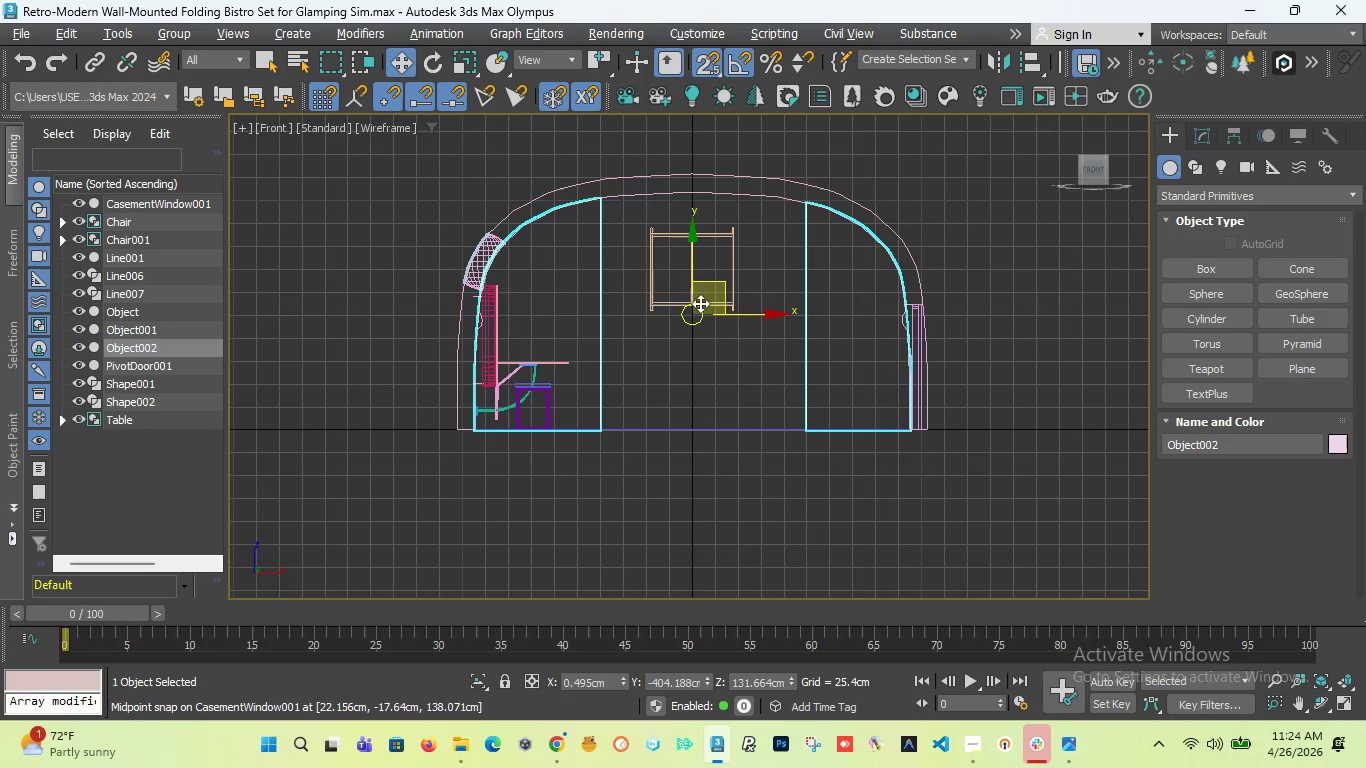 
scroll: coordinate [595, 203], scroll_direction: up, amount: 2.0
 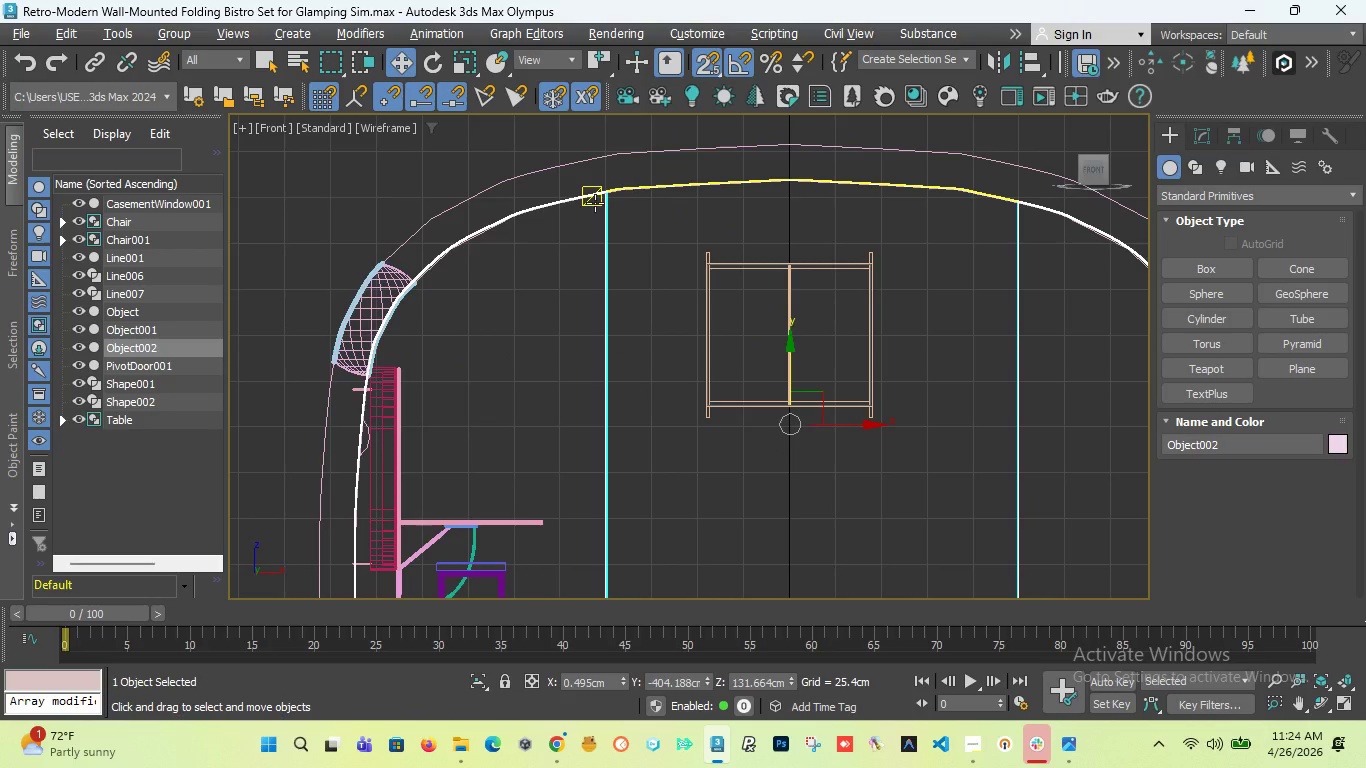 
wait(19.84)
 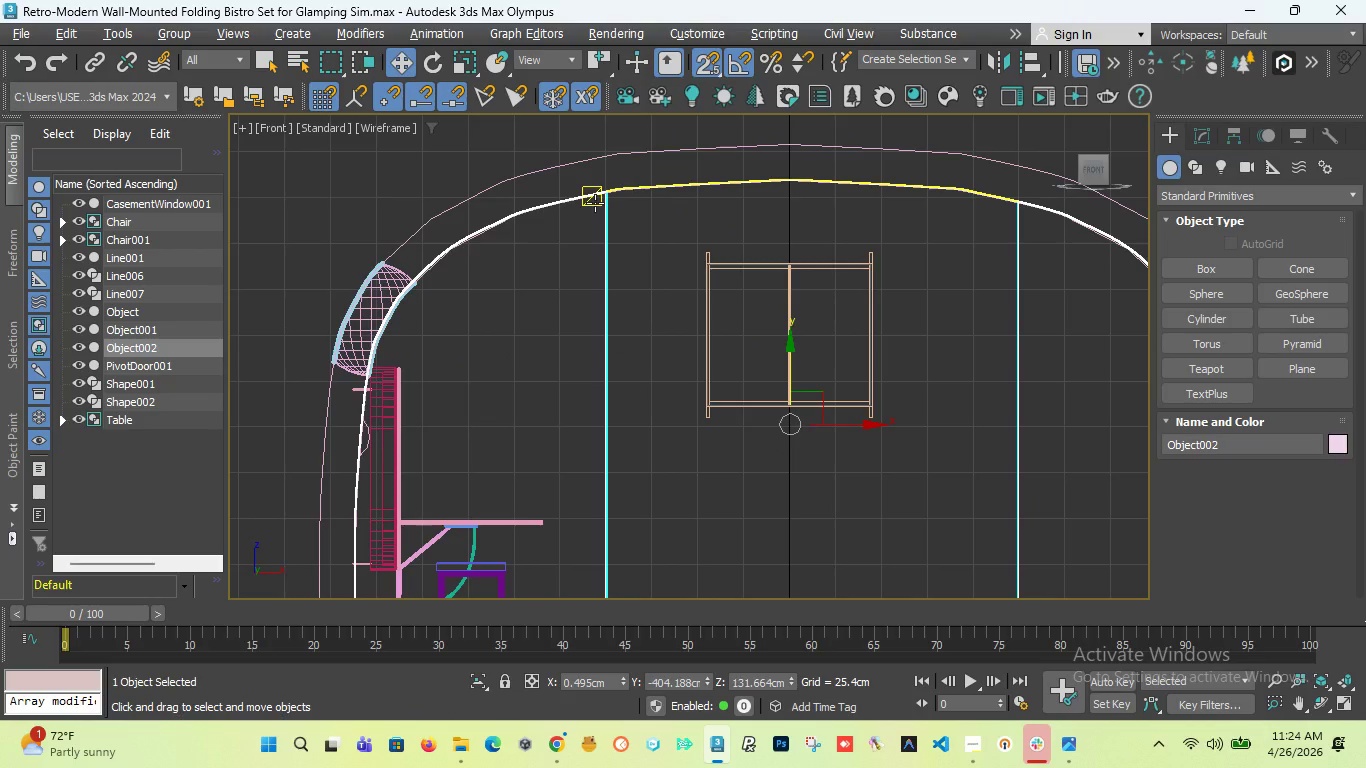 
scroll: coordinate [678, 284], scroll_direction: down, amount: 3.0
 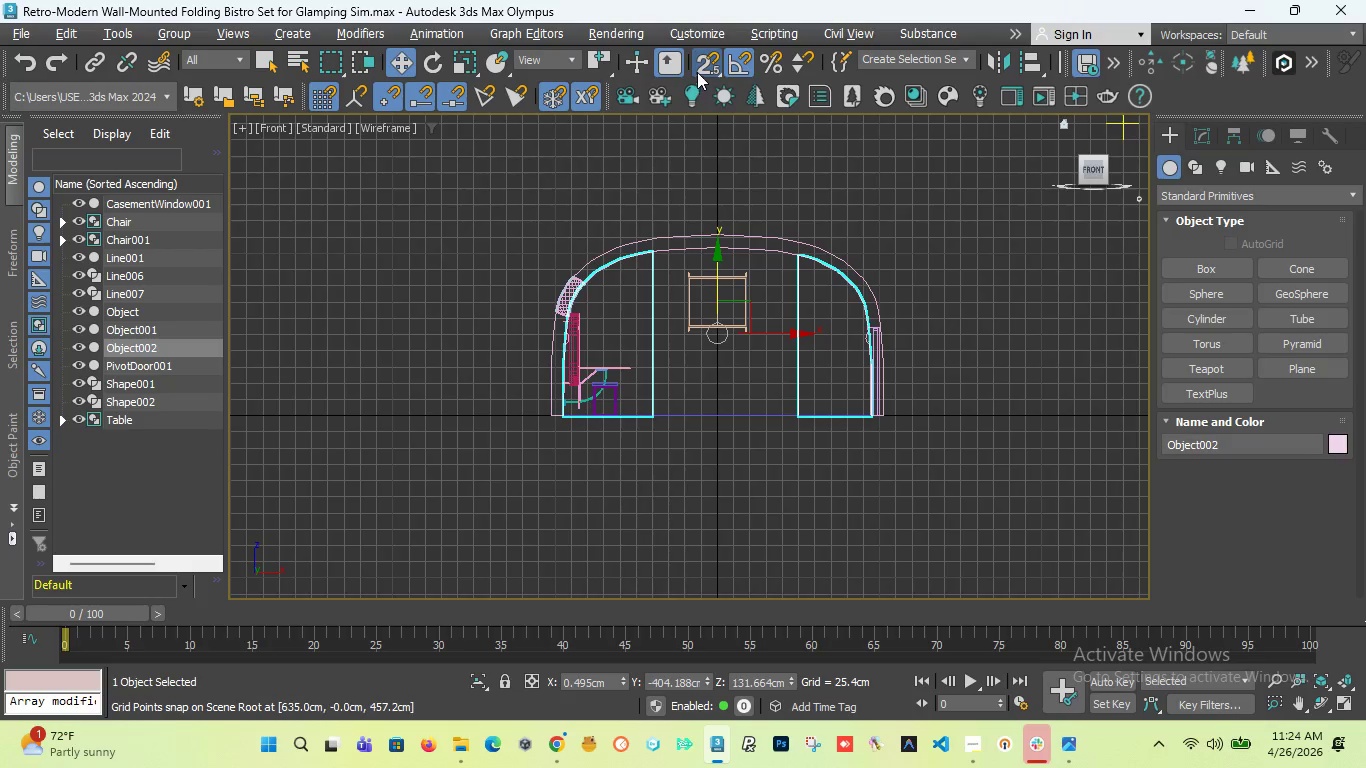 
left_click([705, 56])
 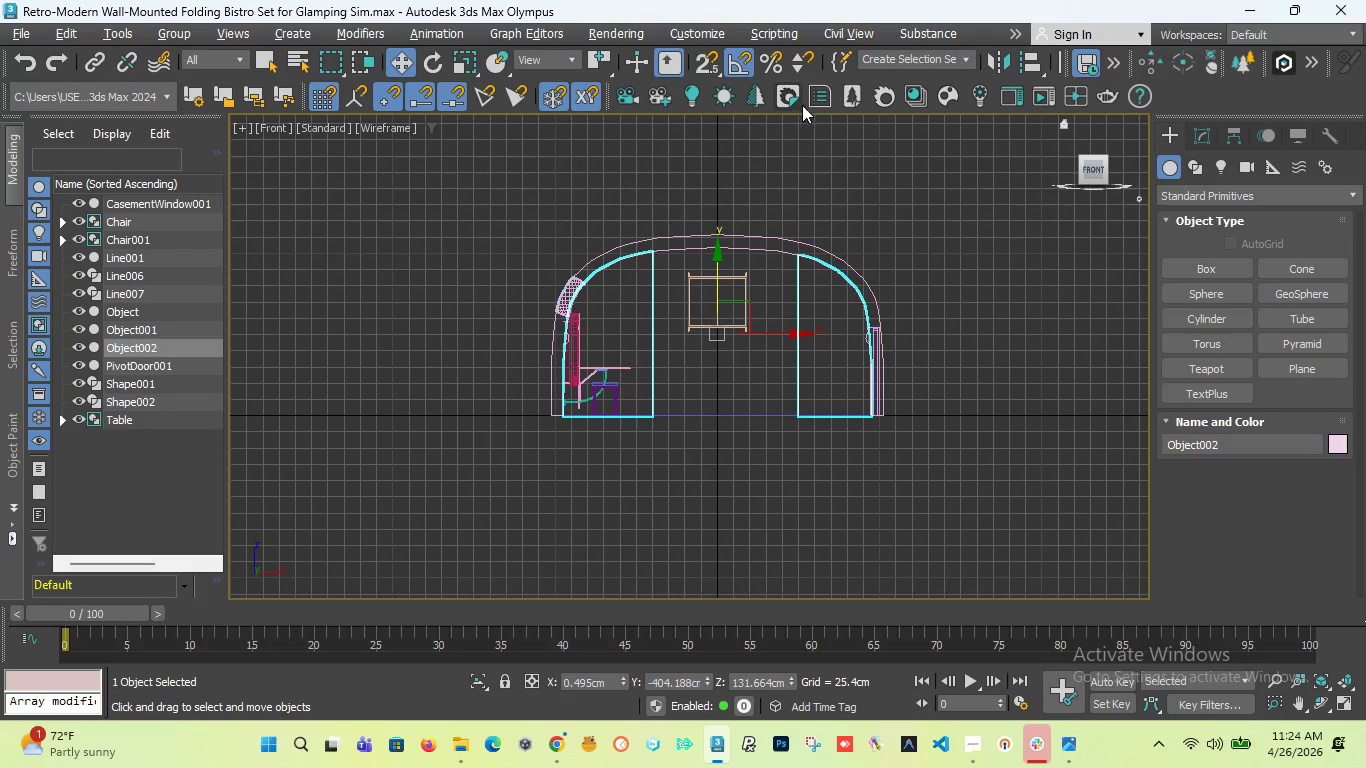 
mouse_move([739, 69])
 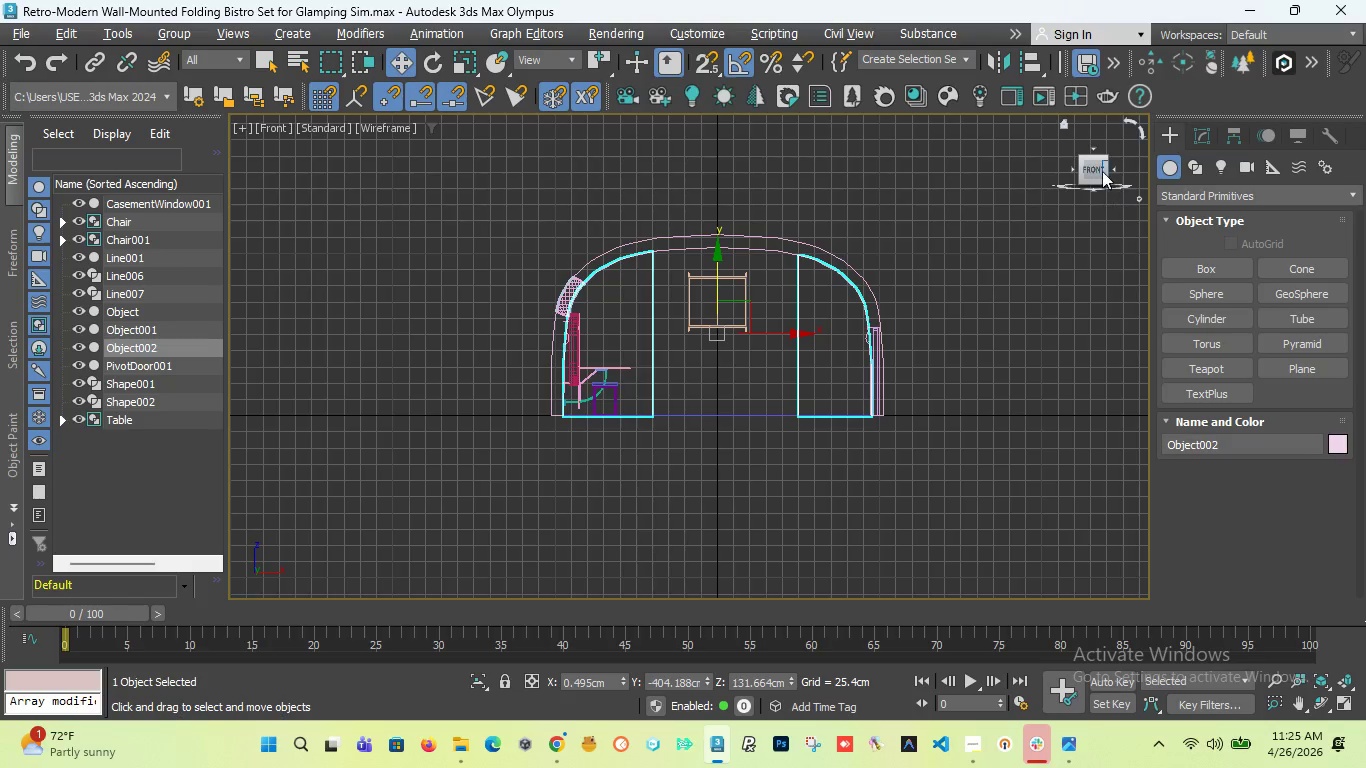 
left_click_drag(start_coordinate=[1086, 165], to_coordinate=[1065, 185])
 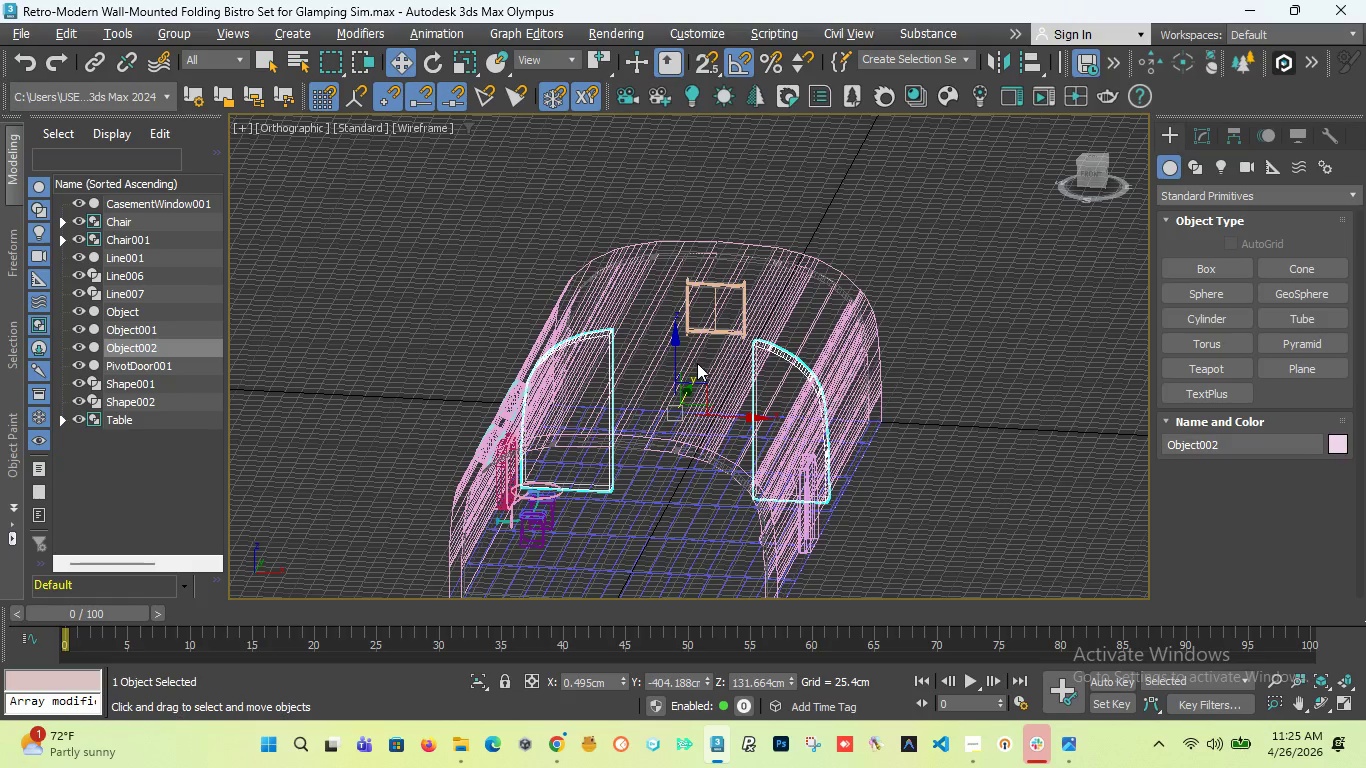 
key(T)
 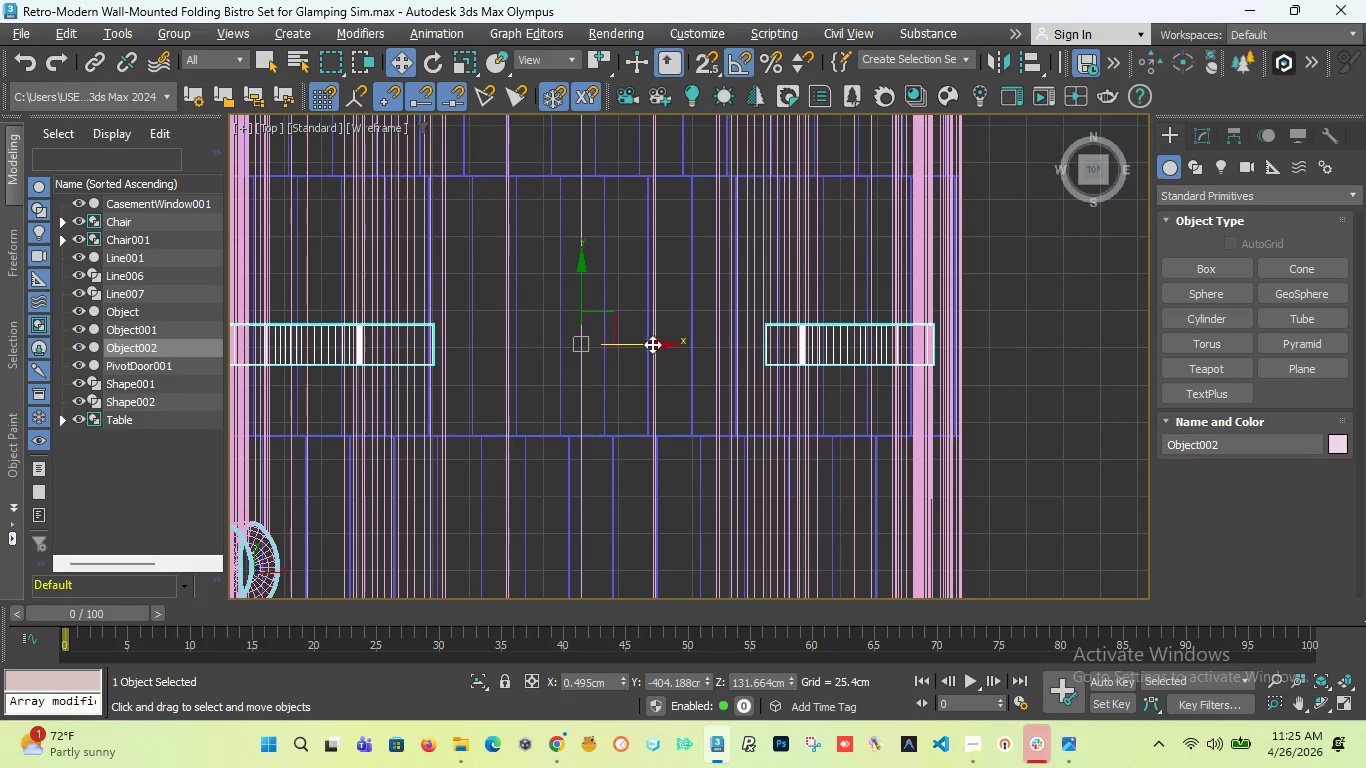 
scroll: coordinate [617, 280], scroll_direction: down, amount: 4.0
 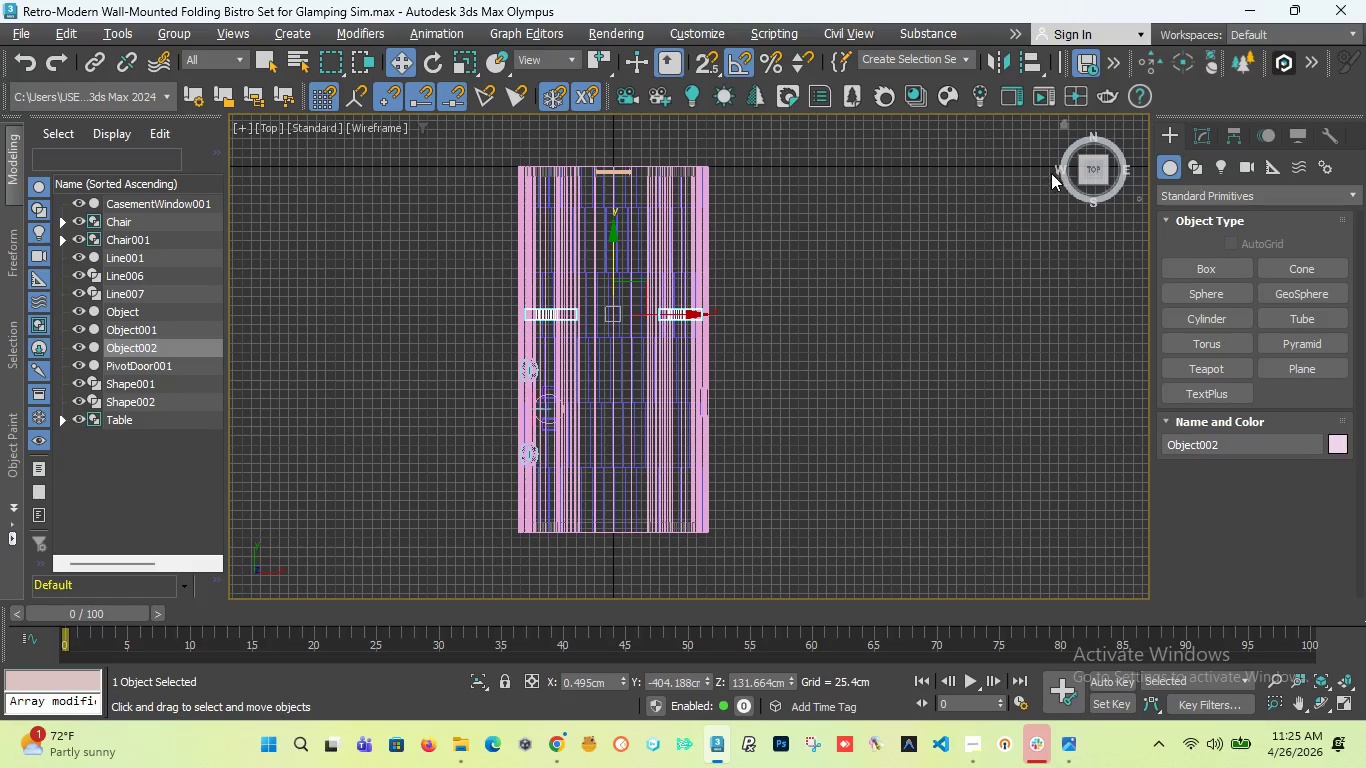 
left_click_drag(start_coordinate=[1093, 157], to_coordinate=[1051, 594])
 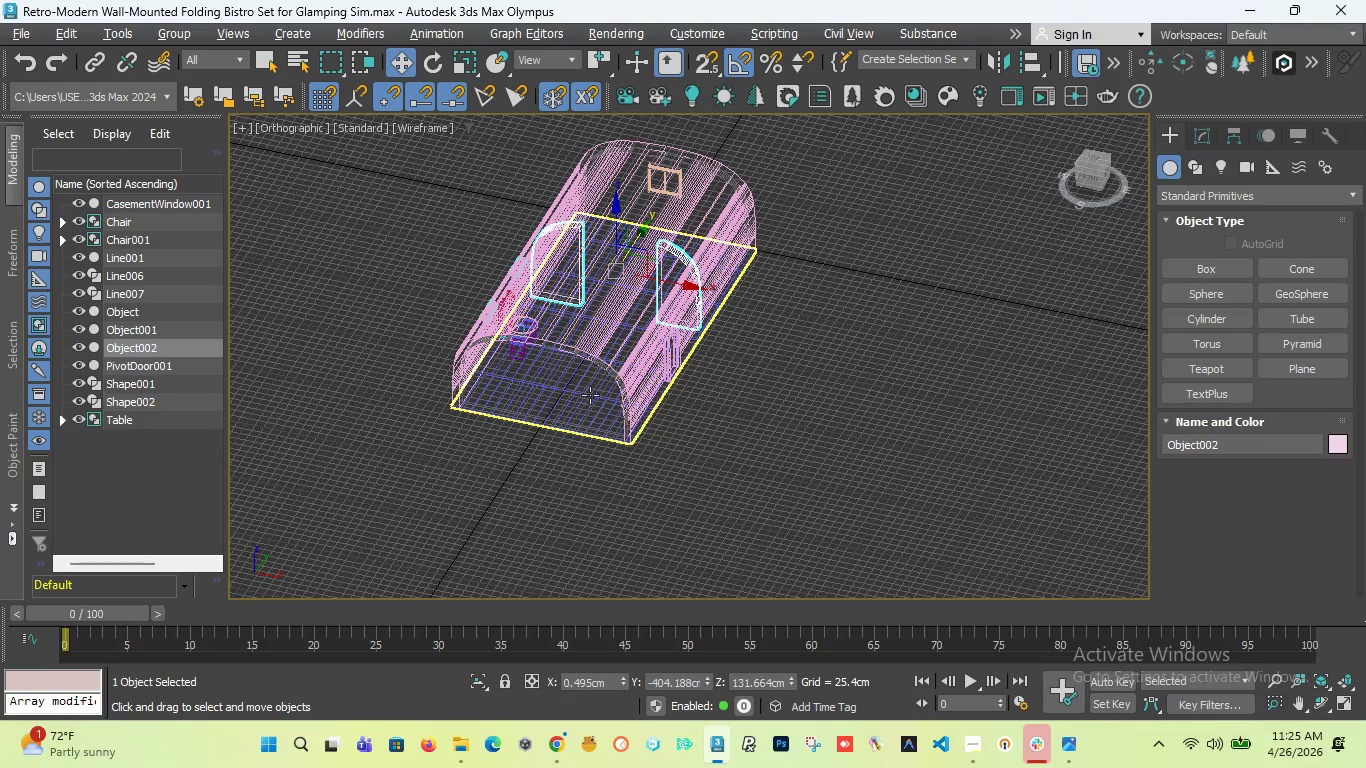 
scroll: coordinate [615, 376], scroll_direction: down, amount: 1.0
 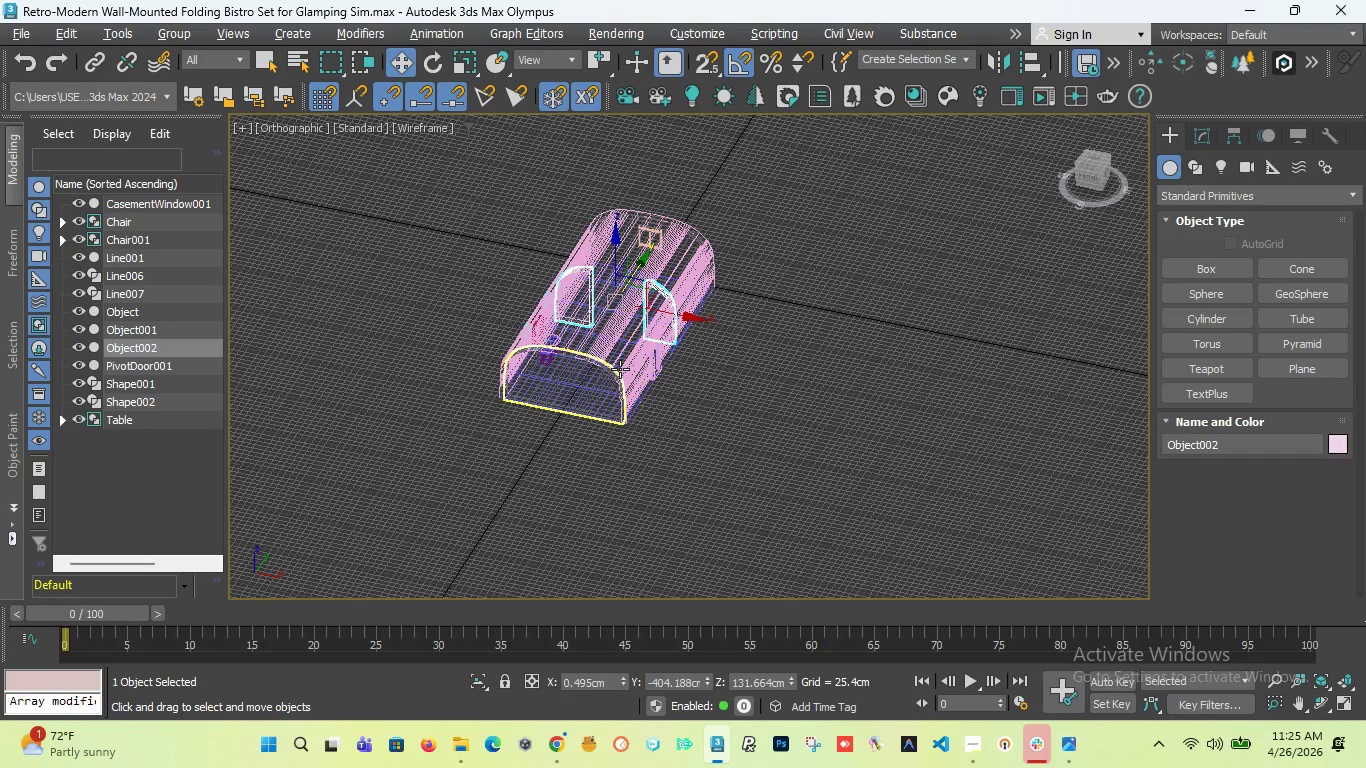 
key(T)
 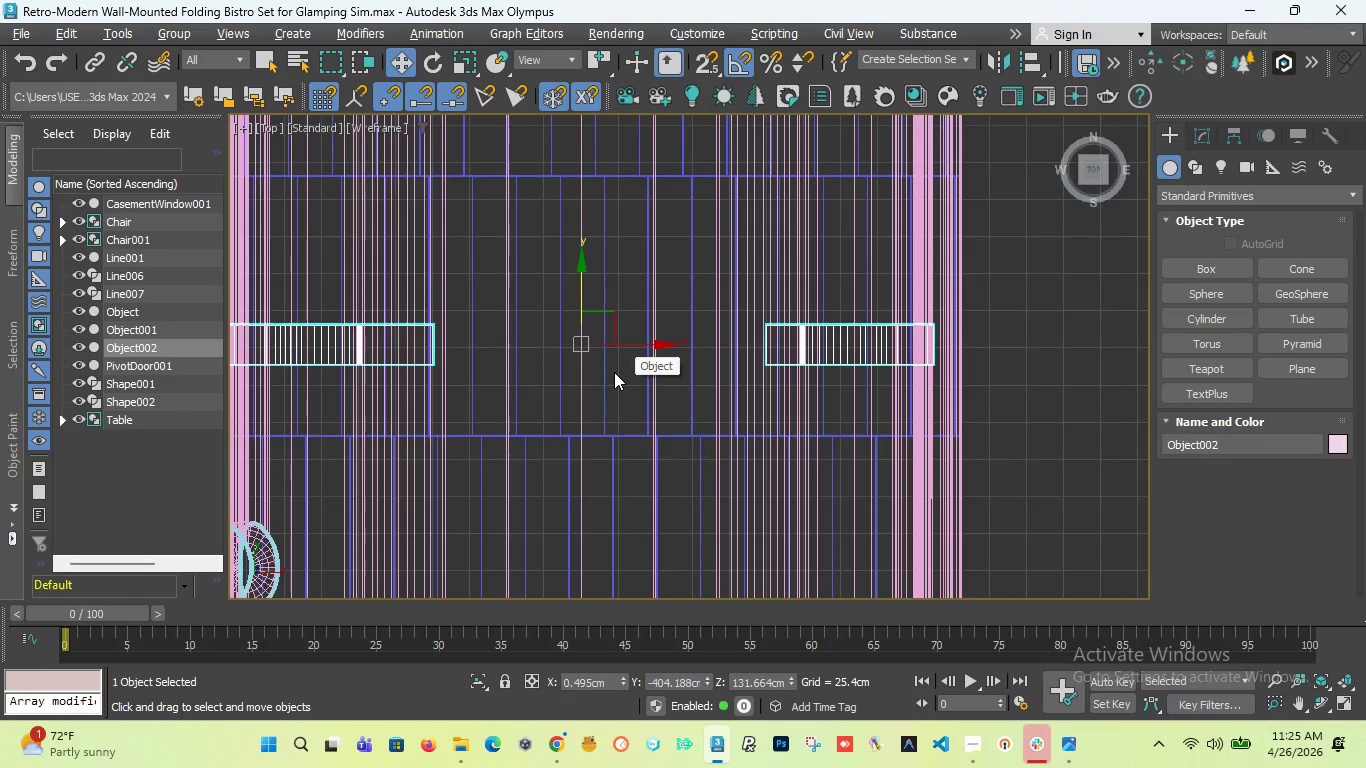 
scroll: coordinate [659, 335], scroll_direction: down, amount: 7.0
 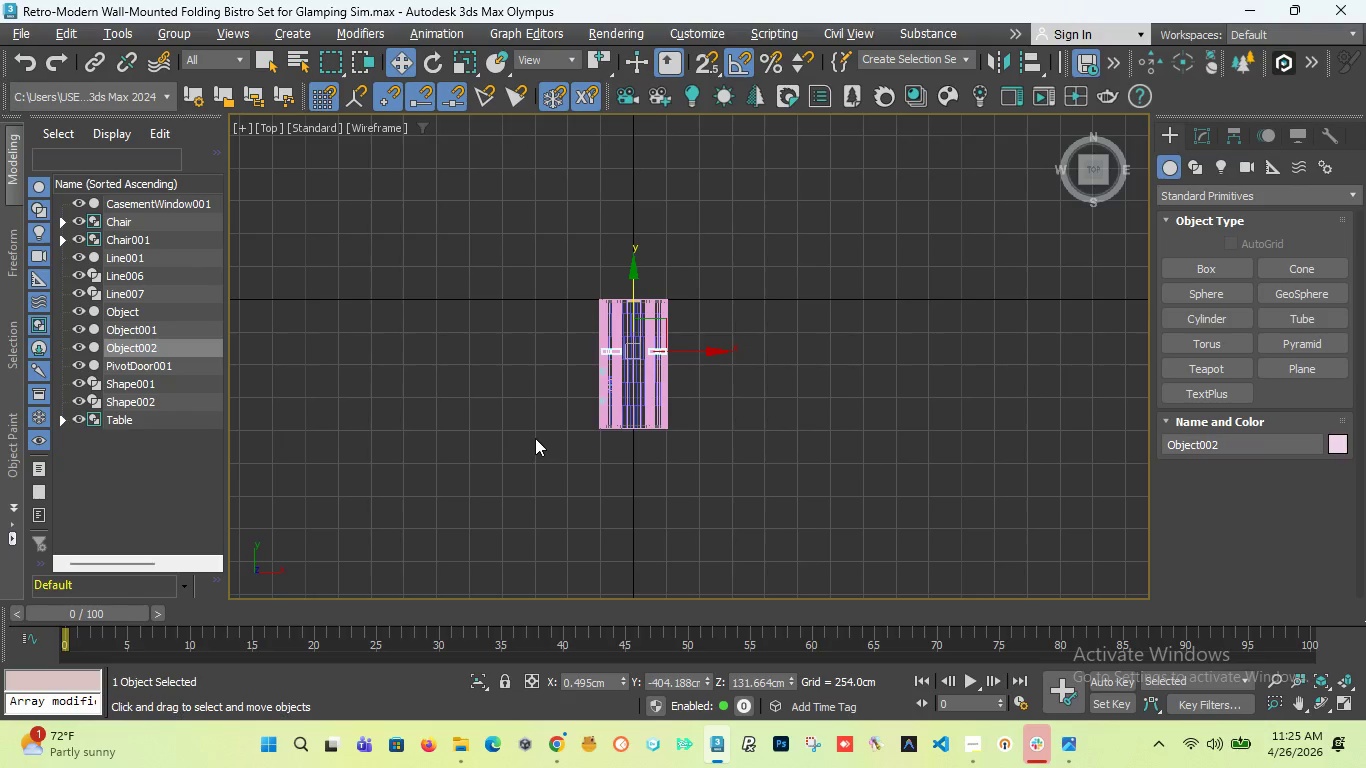 
scroll: coordinate [556, 404], scroll_direction: up, amount: 2.0
 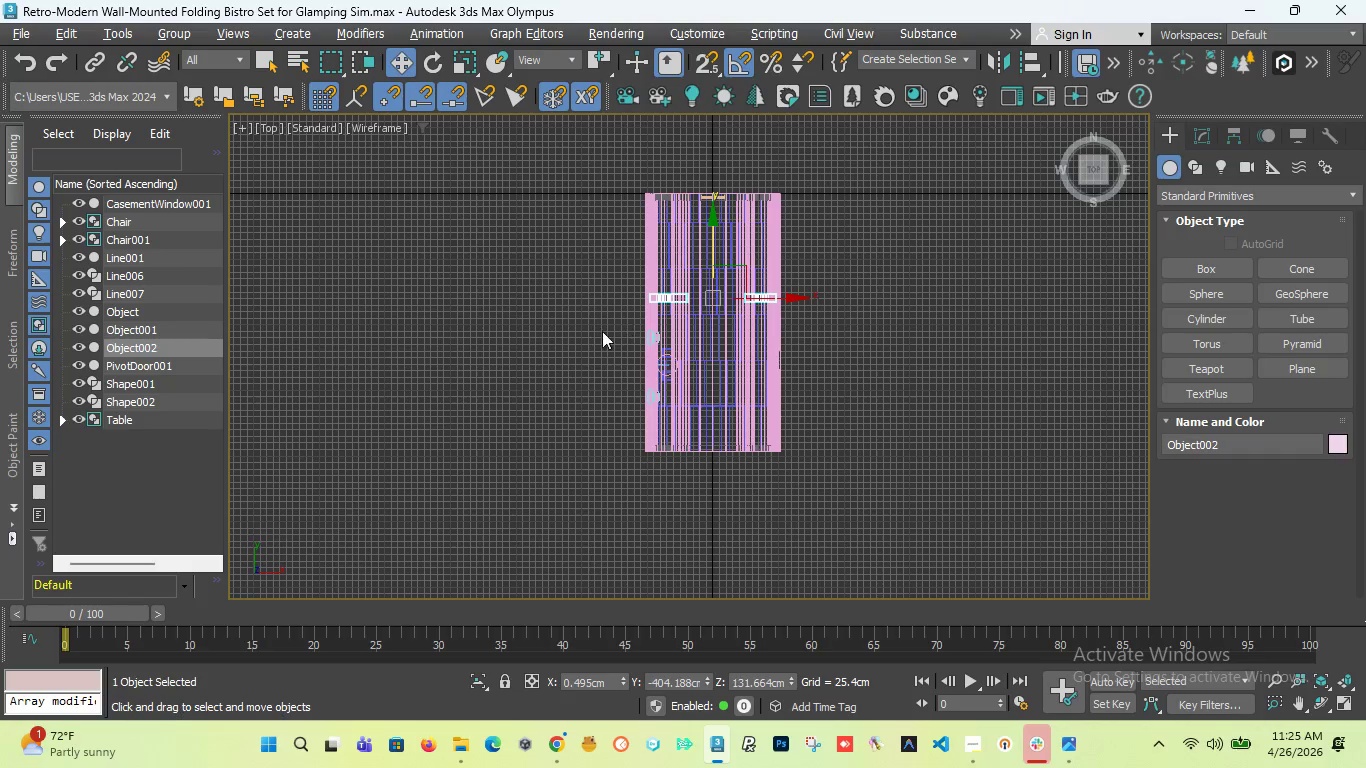 
wait(14.01)
 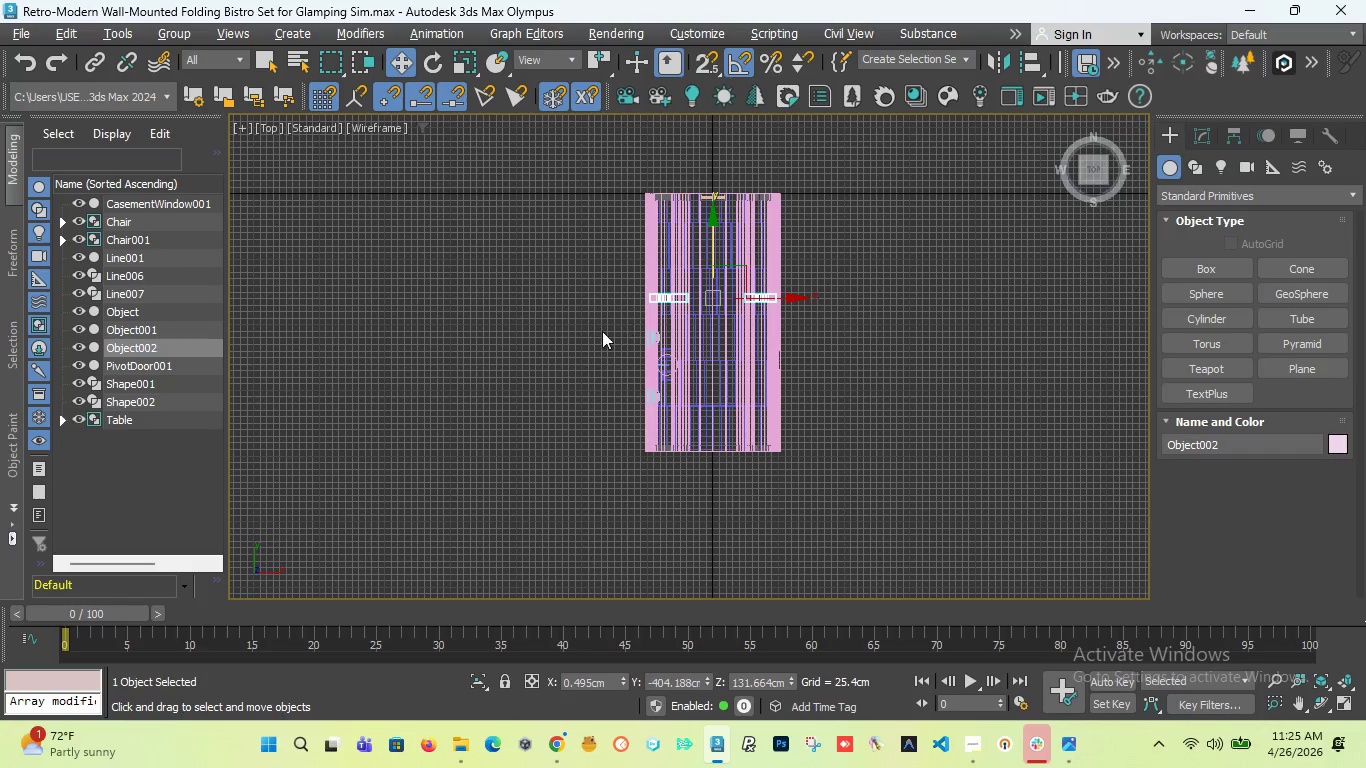 
key(VolumeUp)
 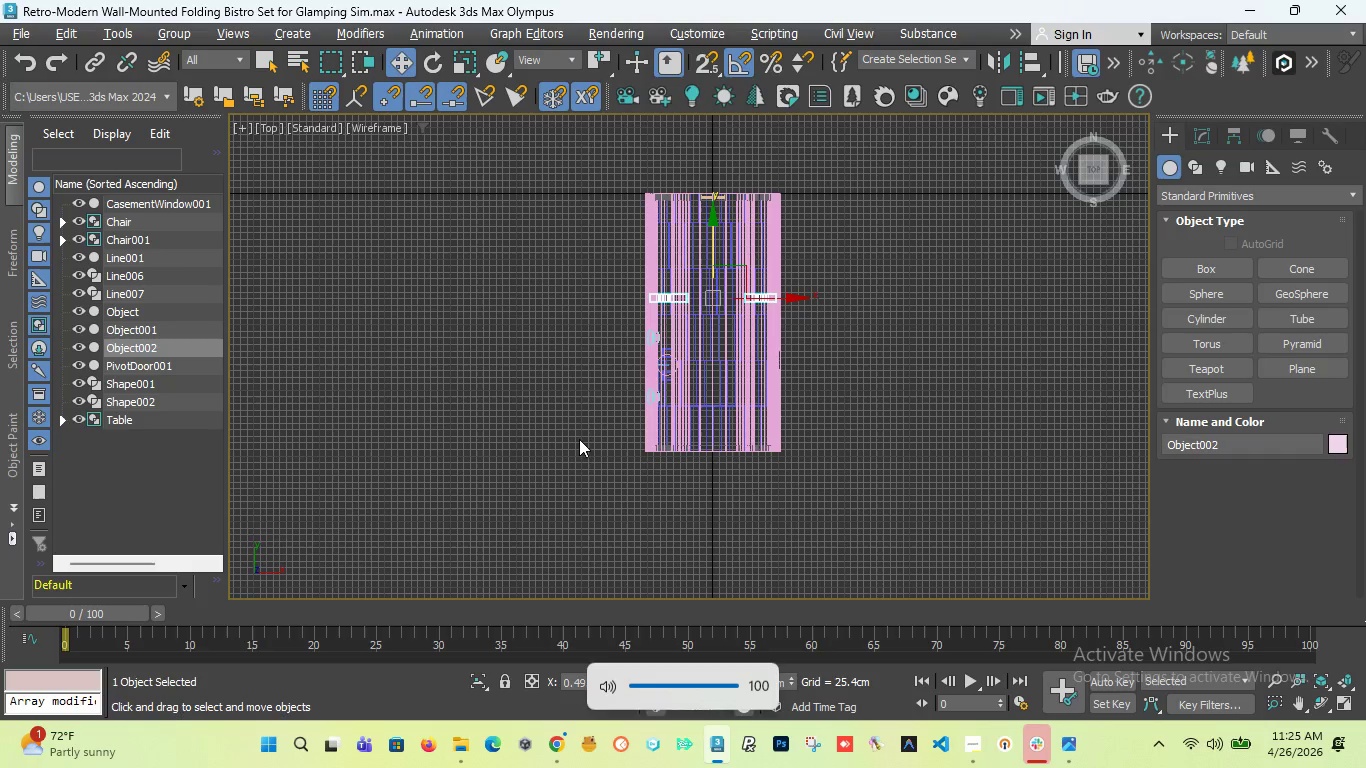 
key(VolumeUp)
 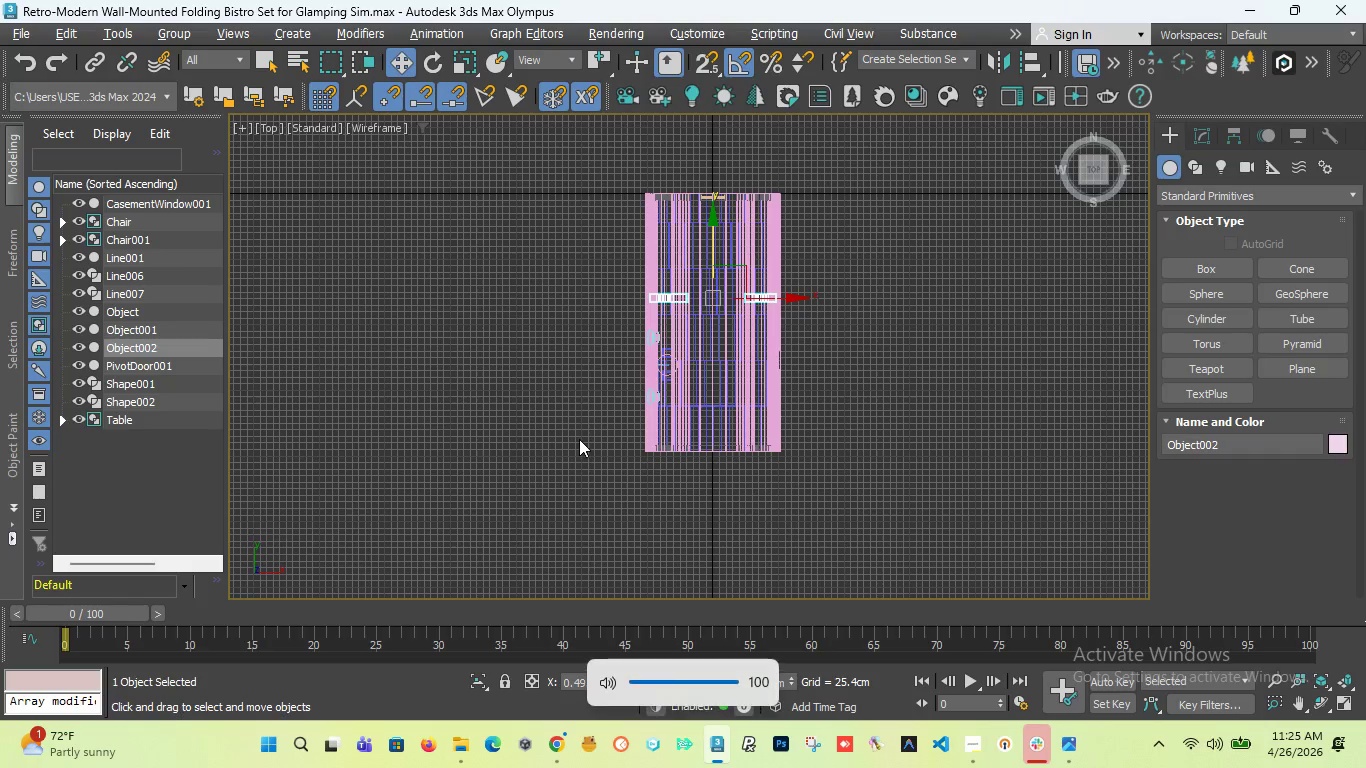 
key(VolumeUp)
 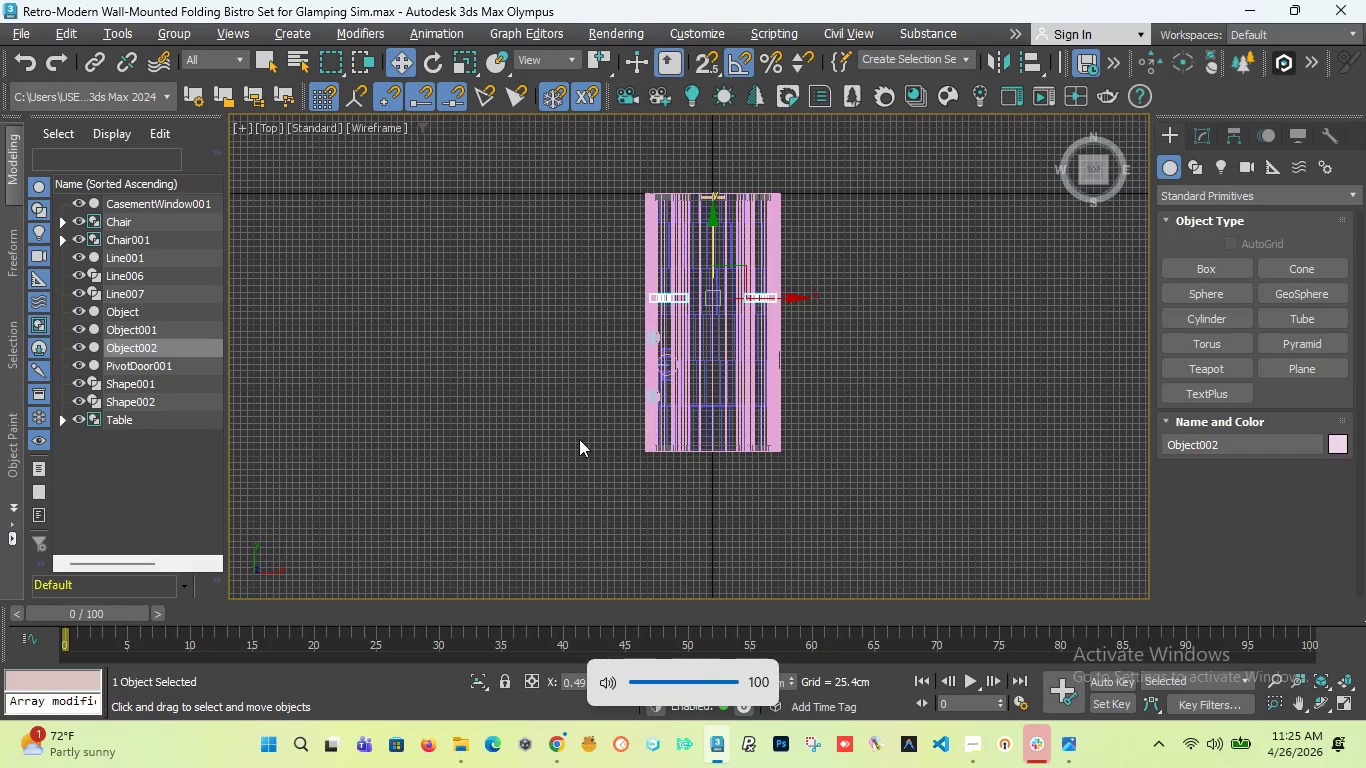 
key(VolumeUp)
 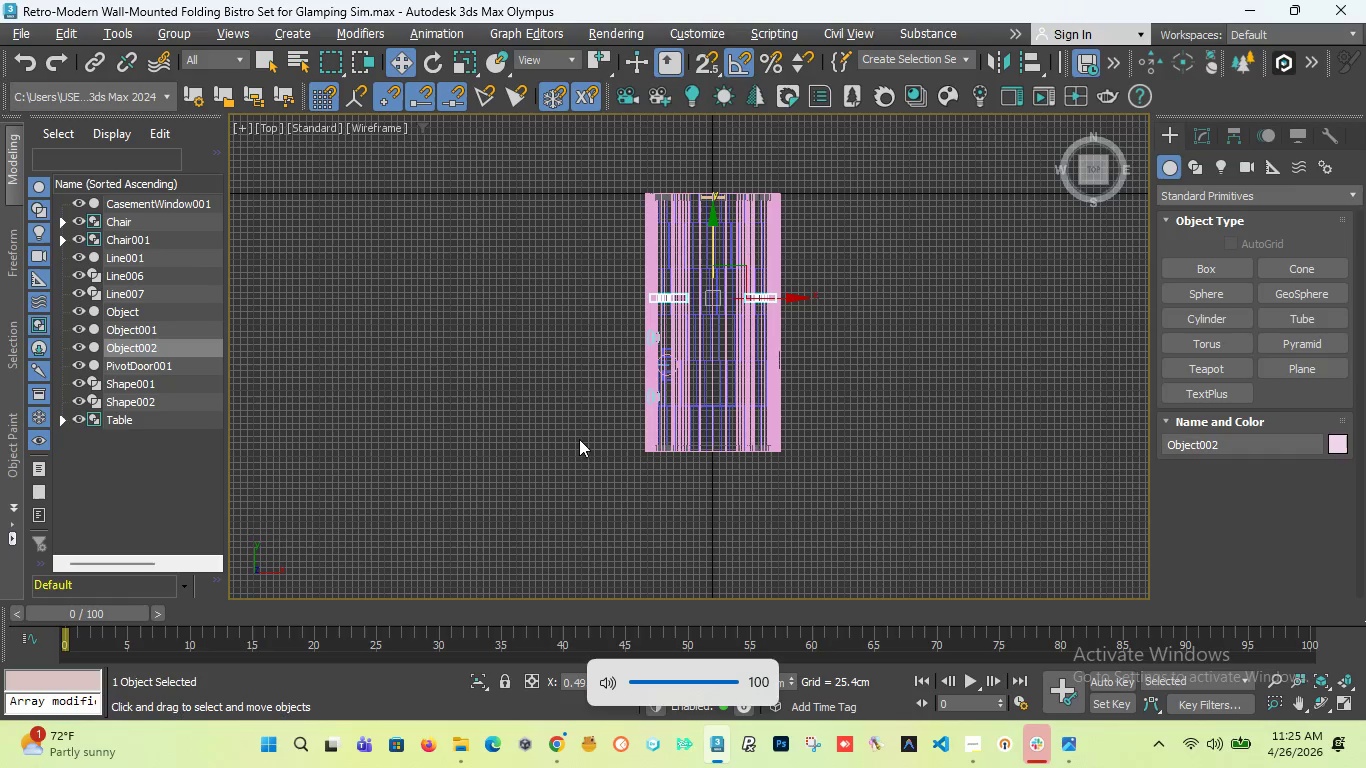 
key(VolumeUp)
 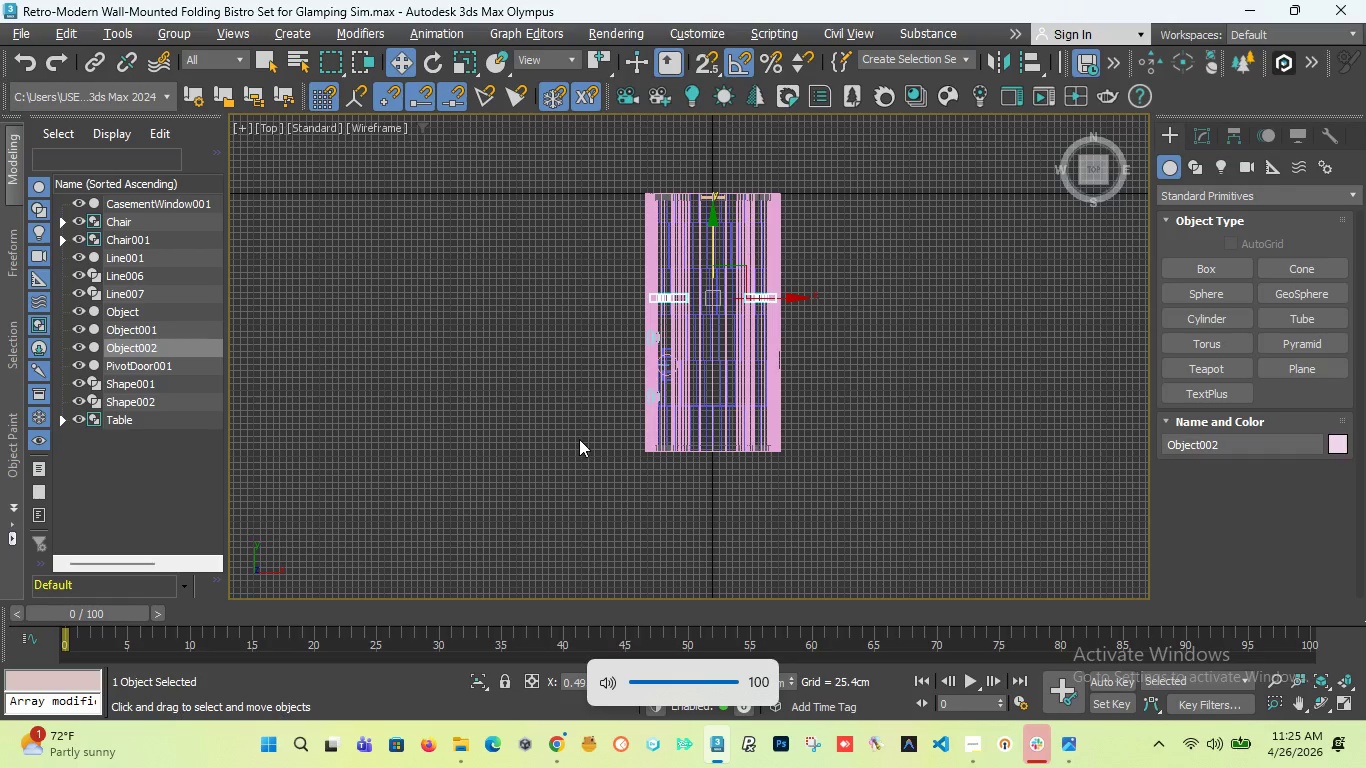 
key(VolumeUp)
 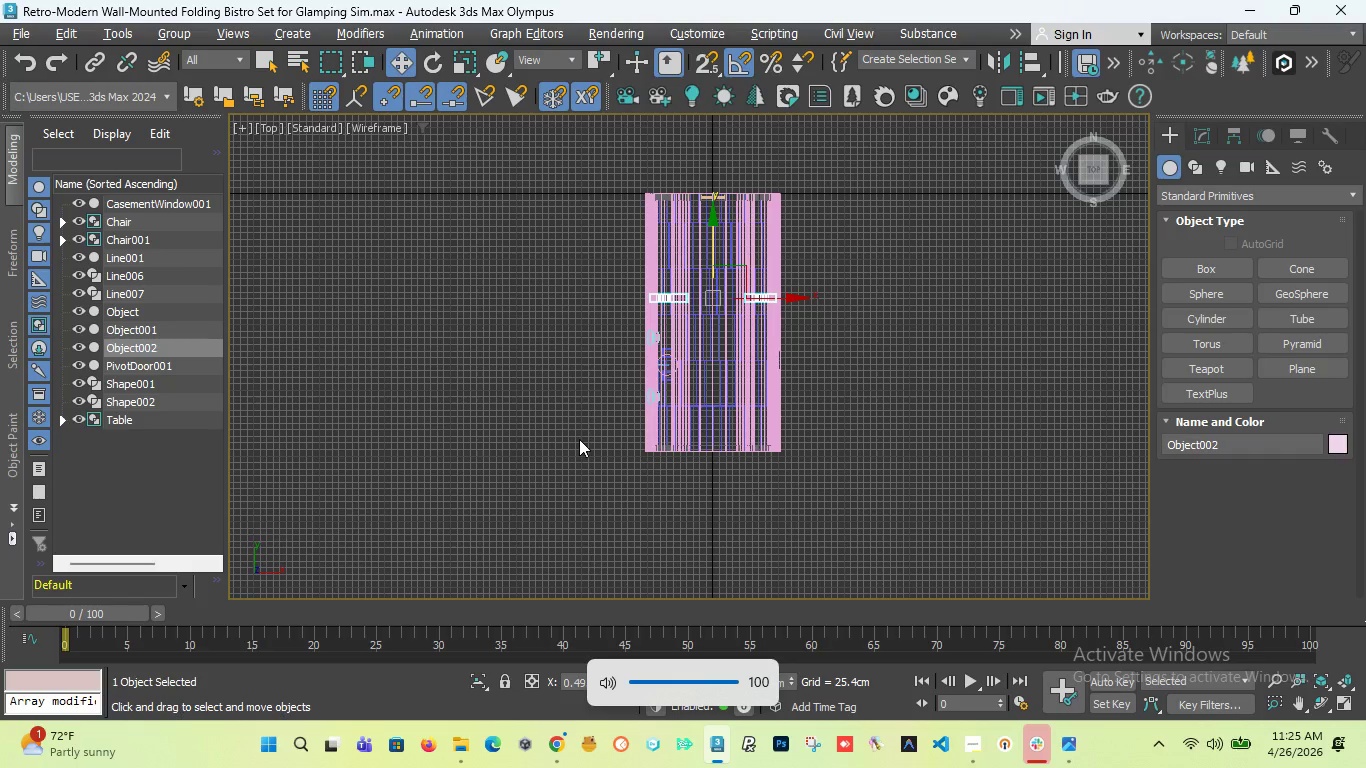 
key(VolumeUp)
 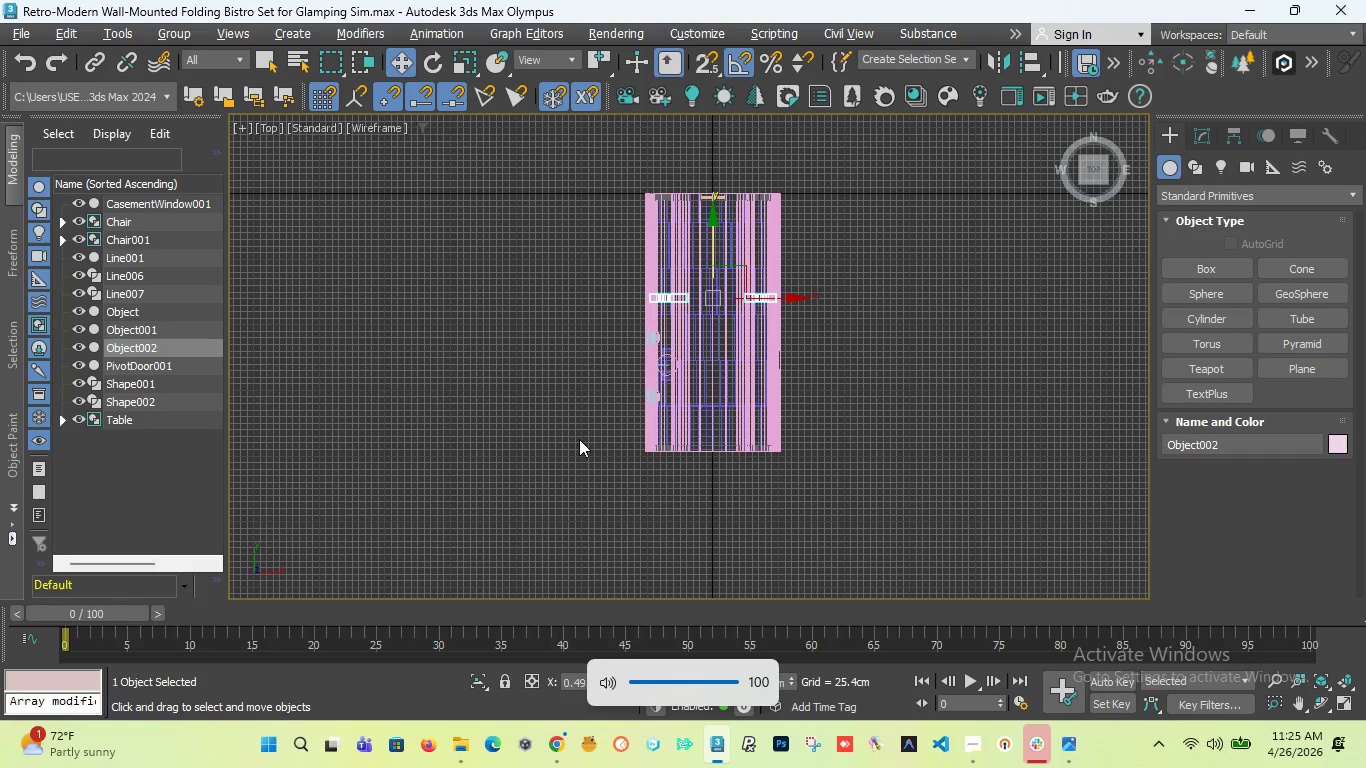 
key(VolumeUp)
 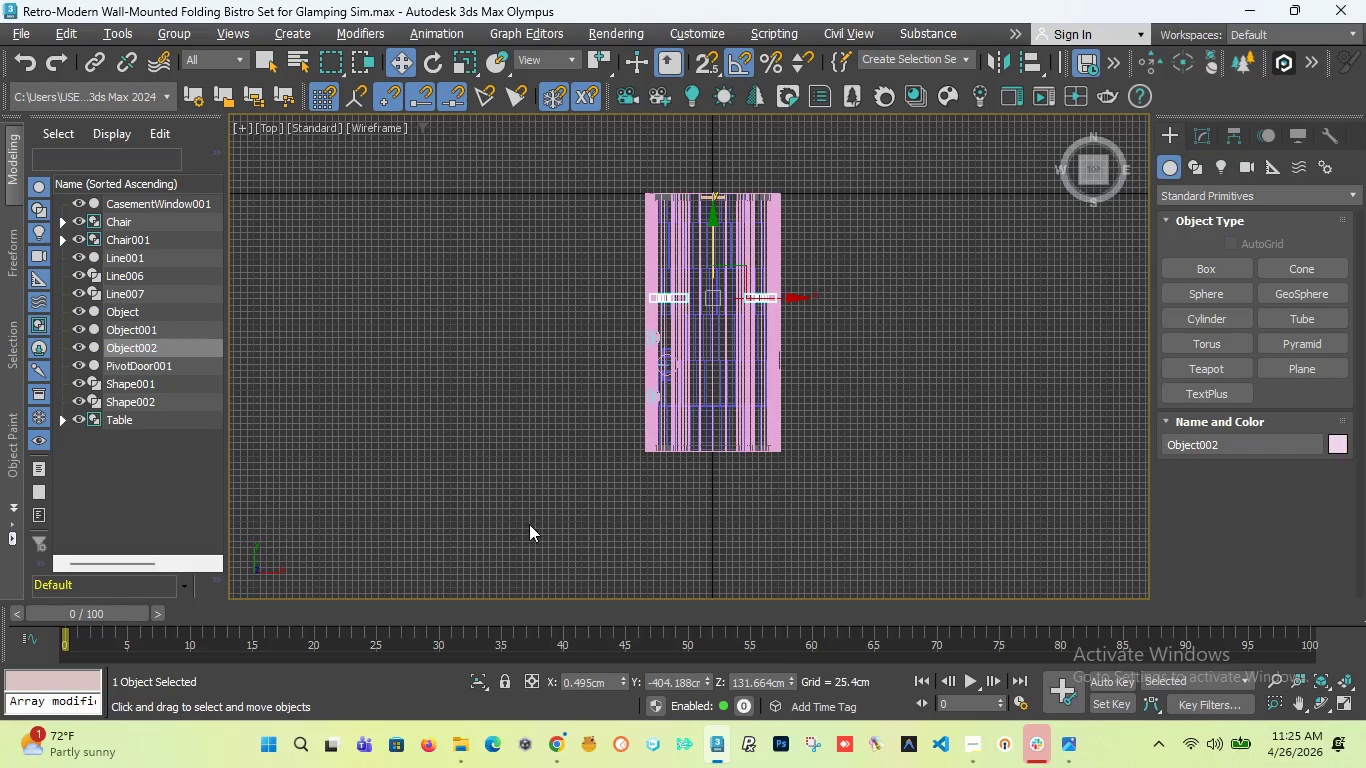 
wait(7.62)
 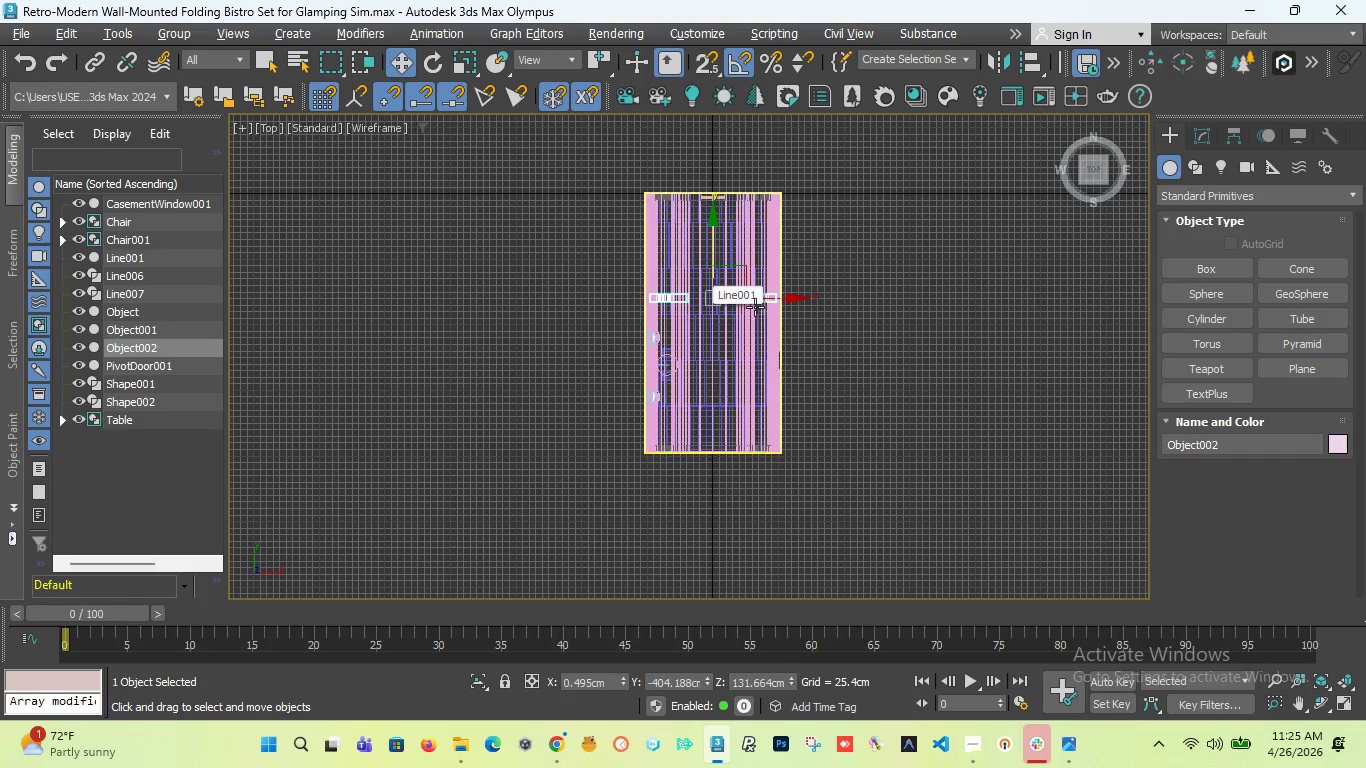 
left_click([458, 633])
 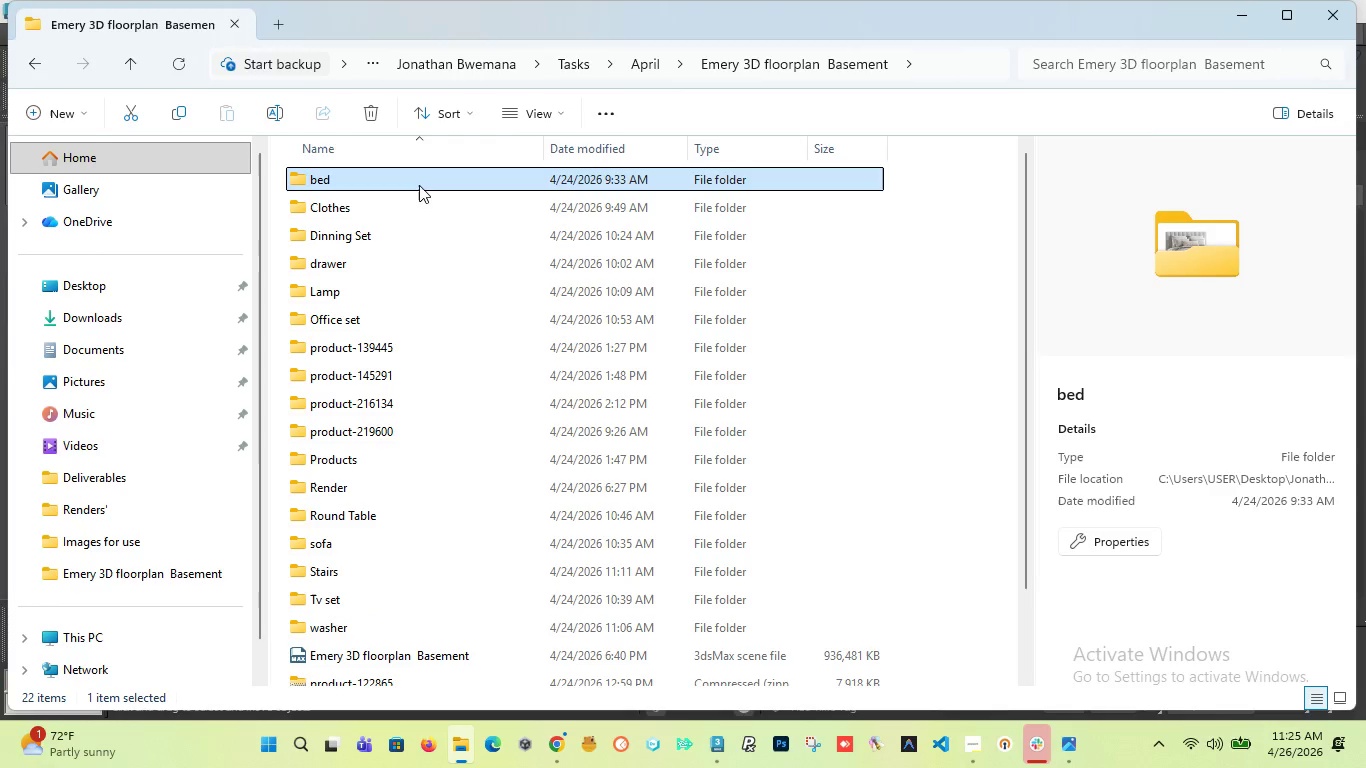 
double_click([417, 182])
 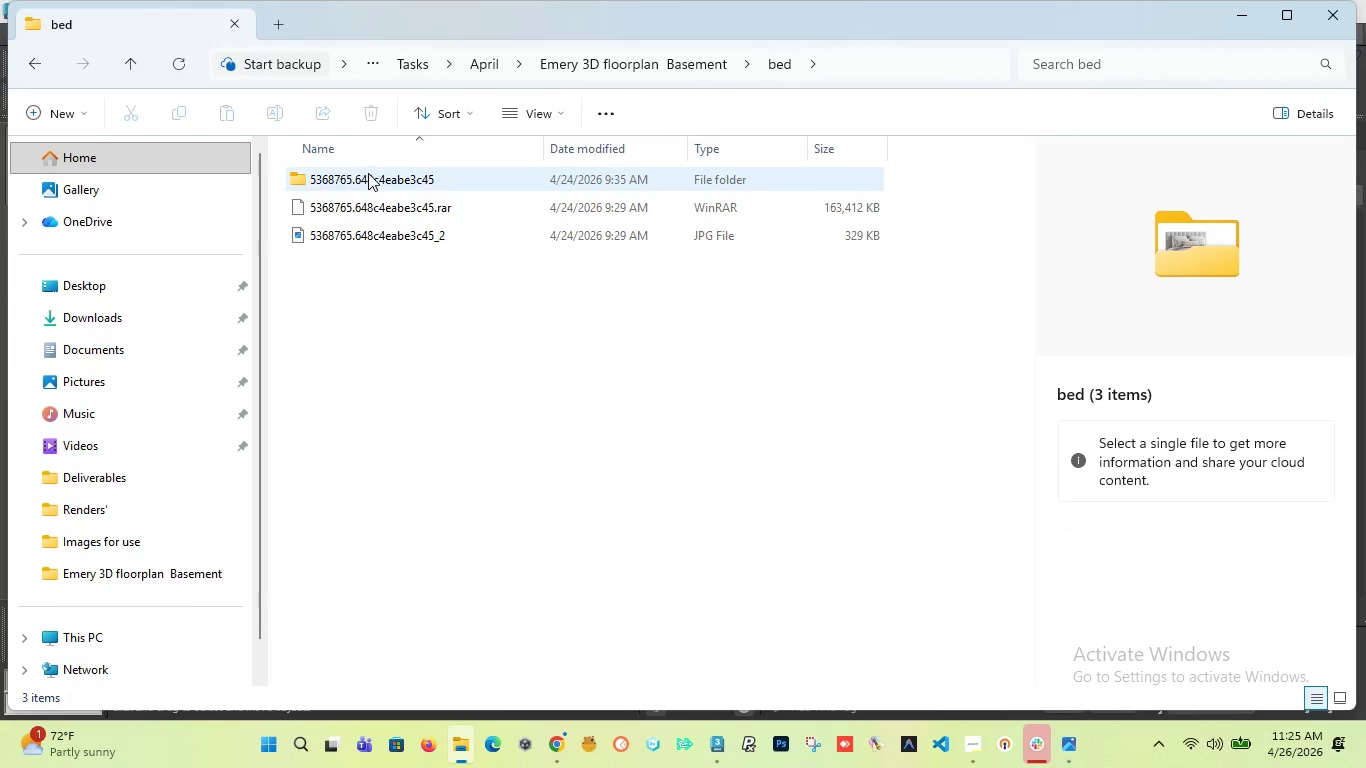 
double_click([368, 172])
 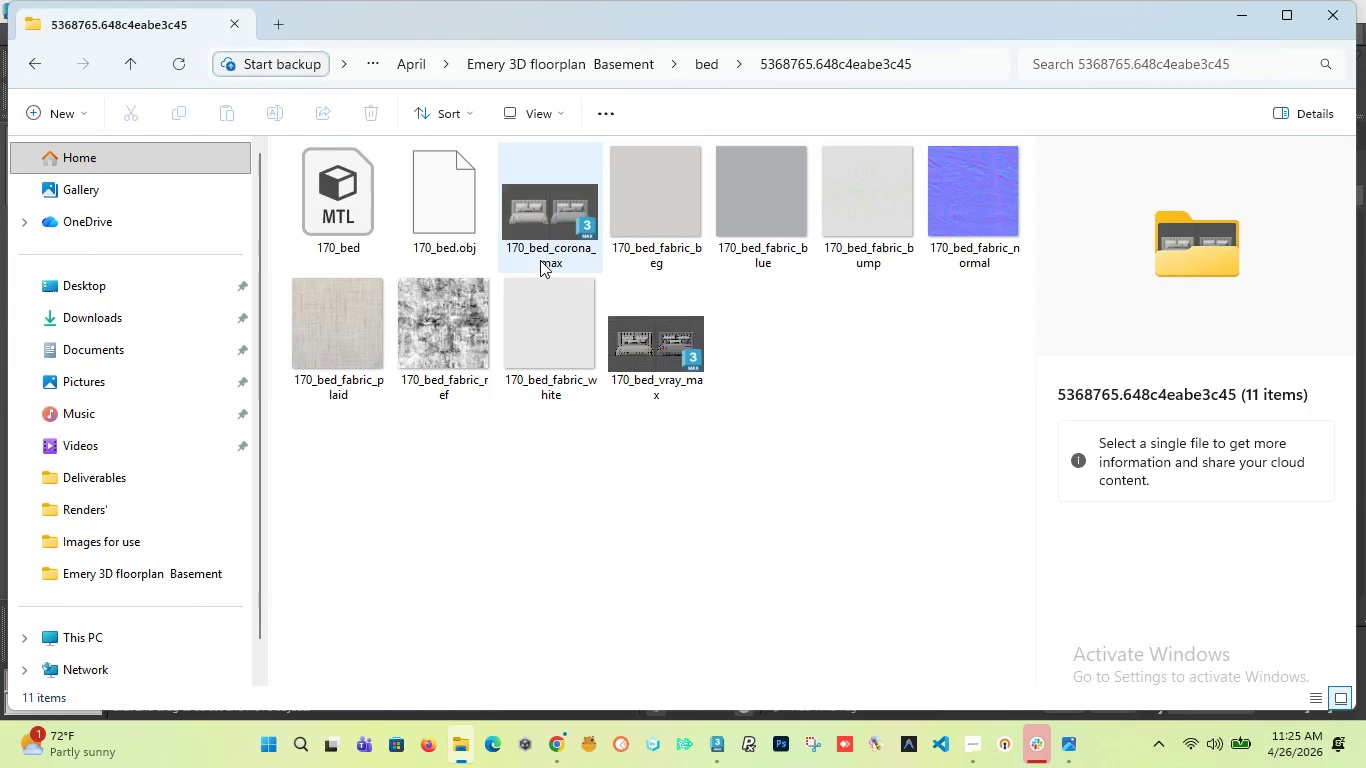 
wait(5.17)
 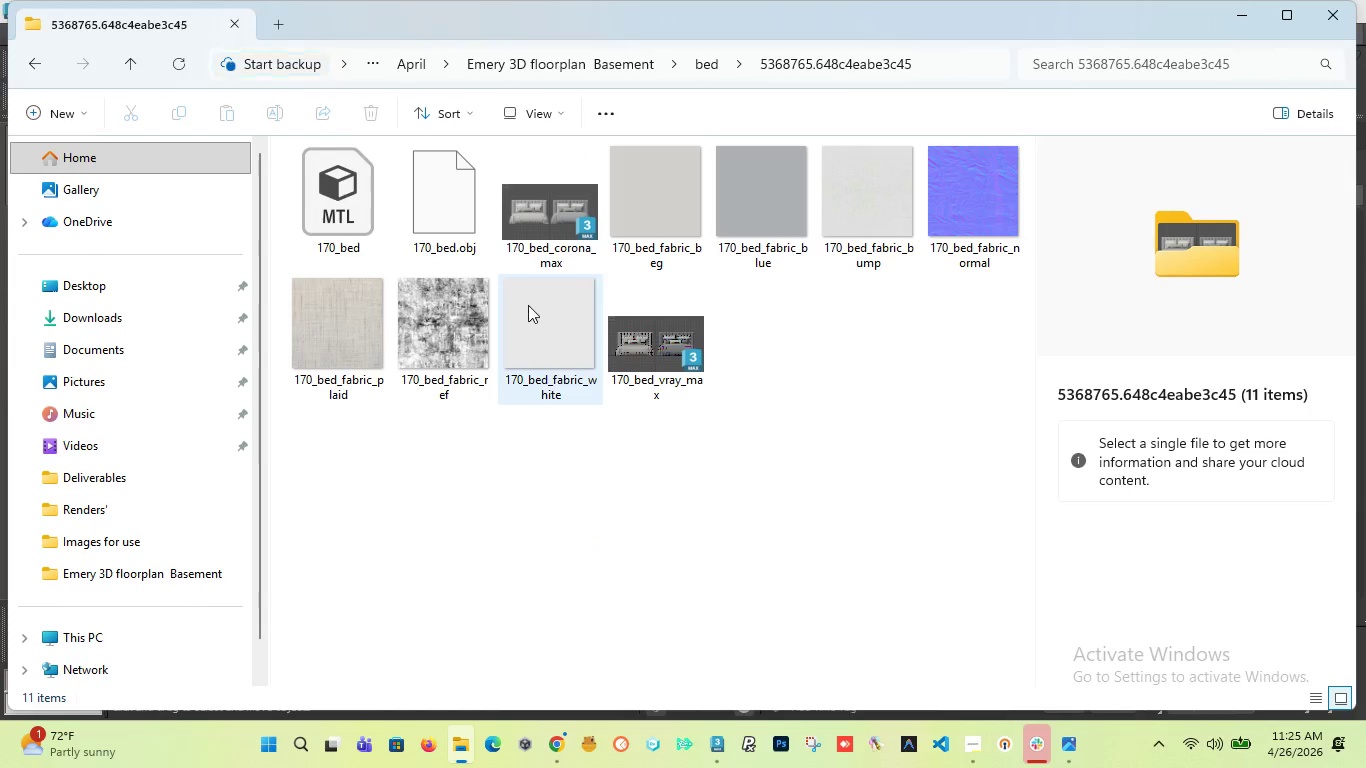 
left_click_drag(start_coordinate=[551, 207], to_coordinate=[868, 316])
 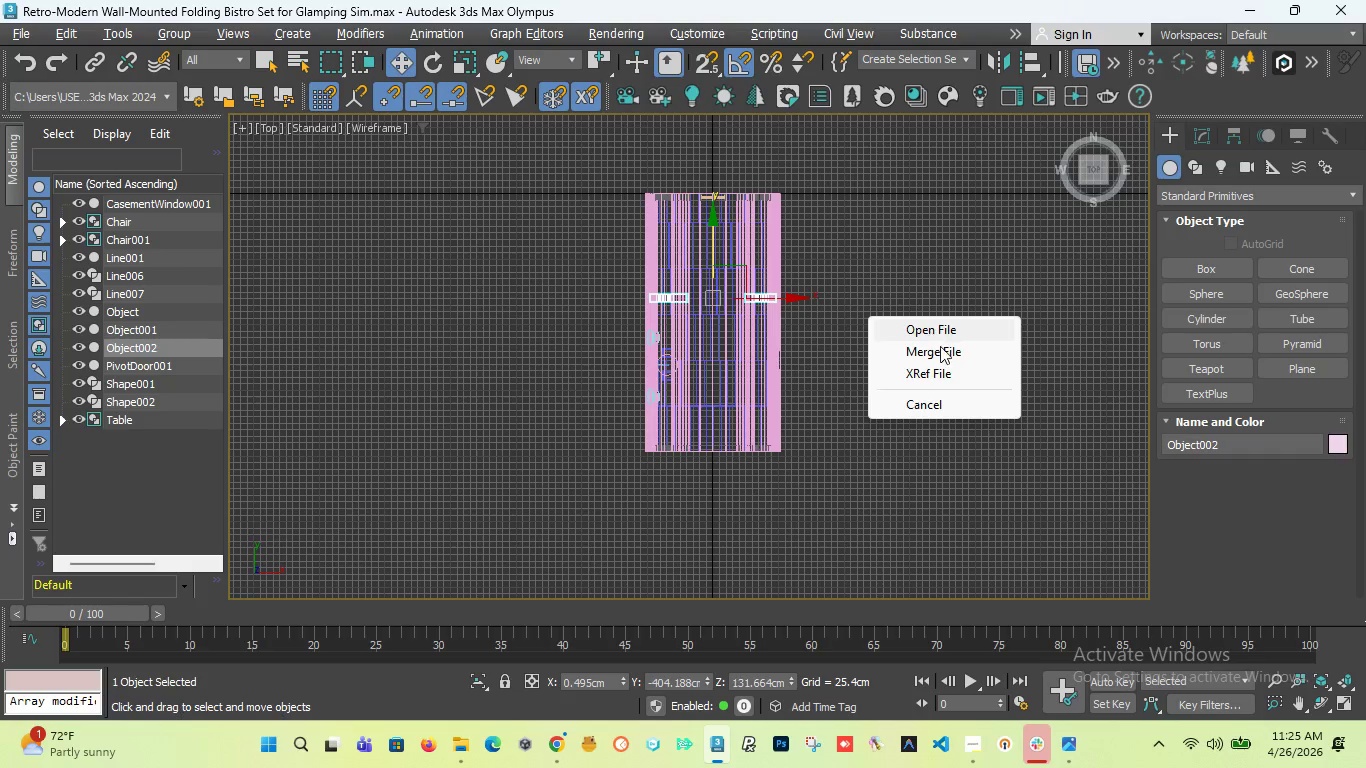 
left_click([942, 353])
 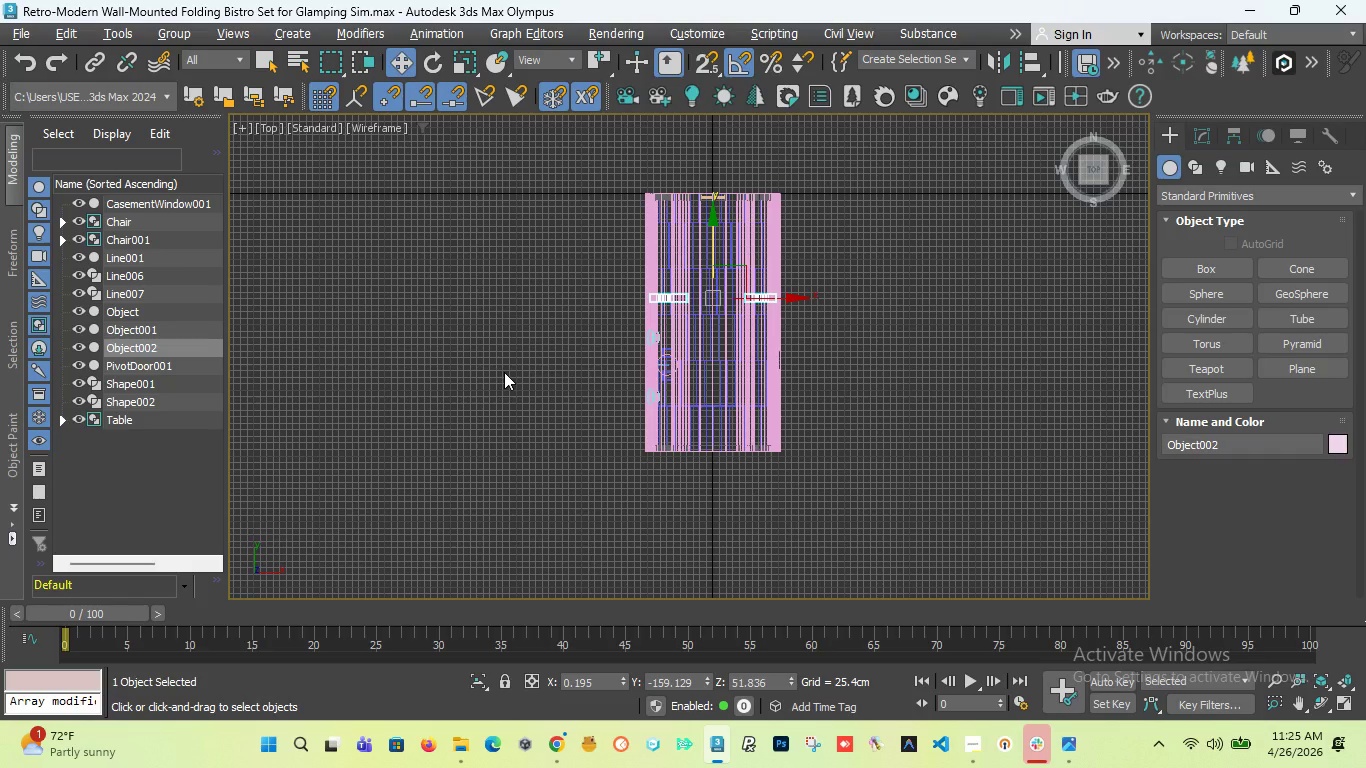 
wait(8.2)
 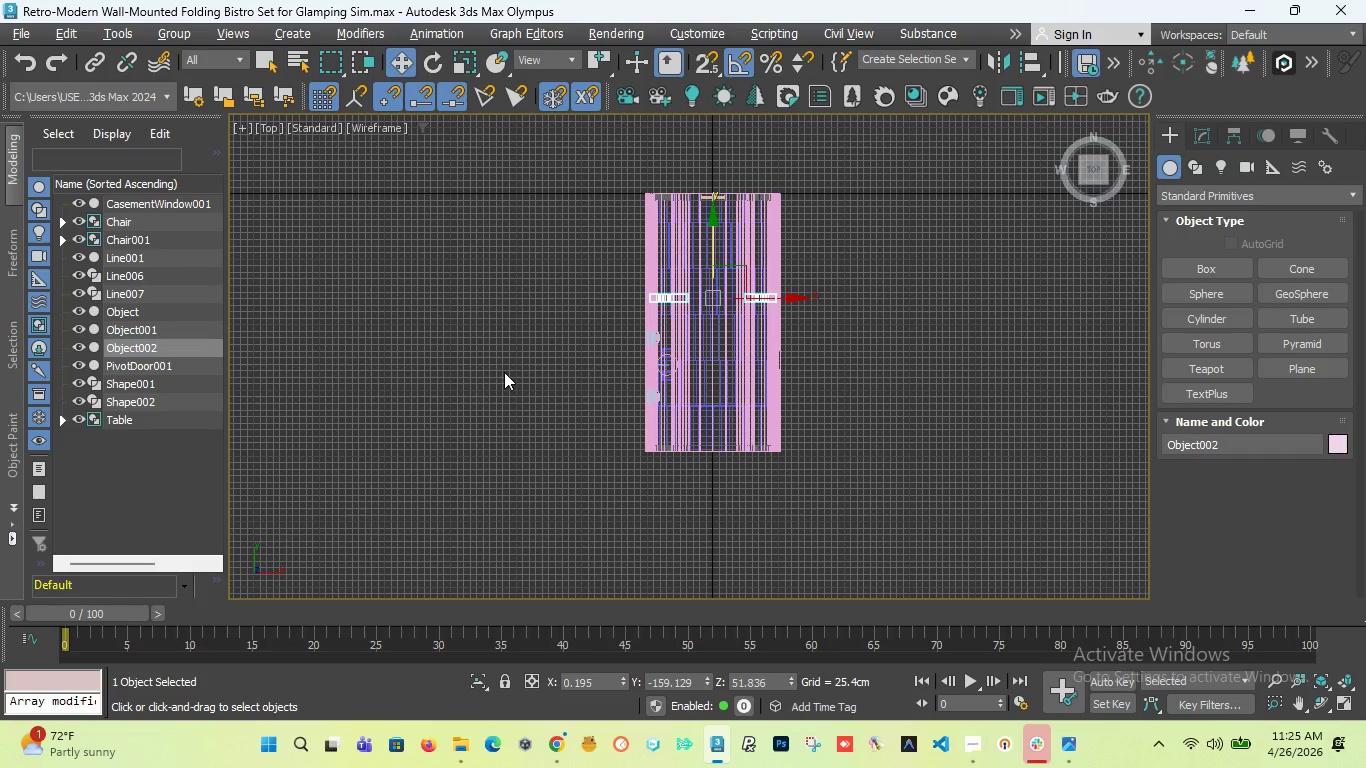 
left_click([462, 347])
 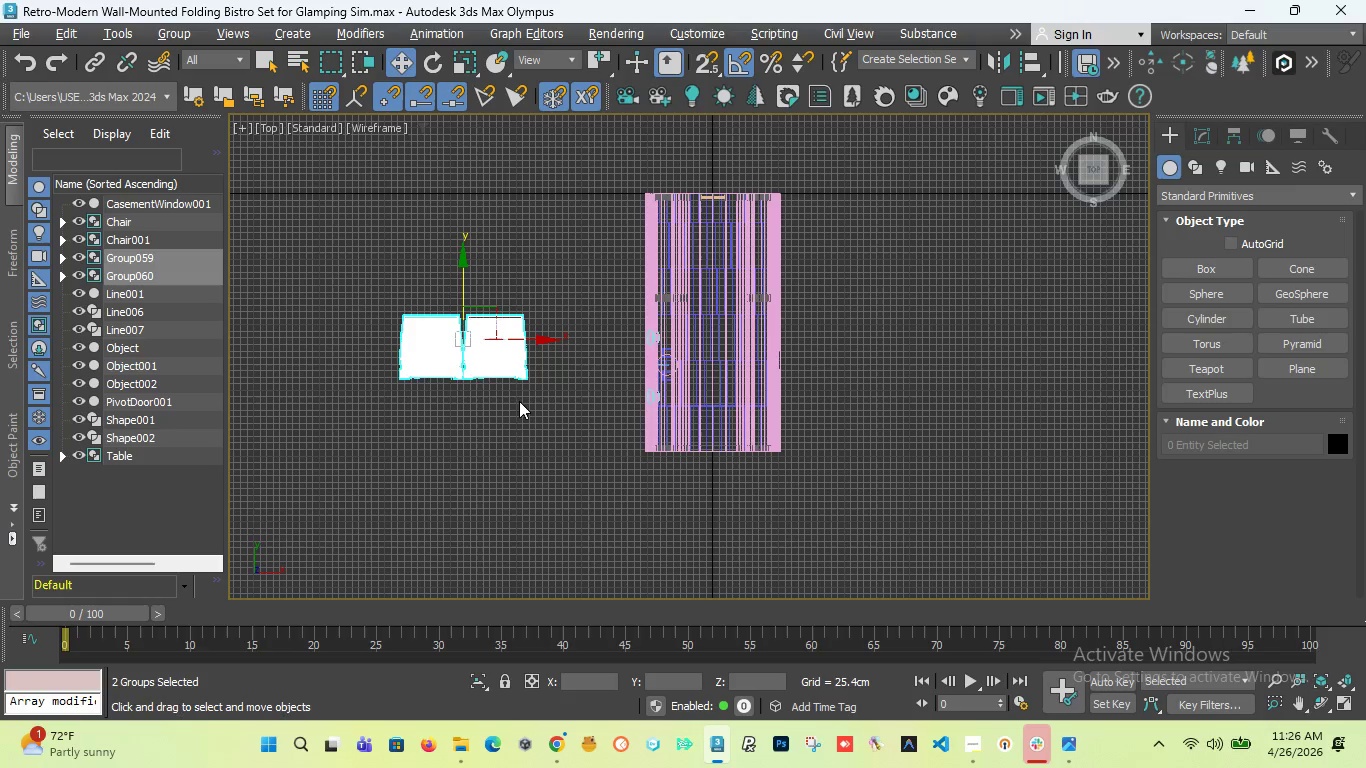 
left_click([551, 395])
 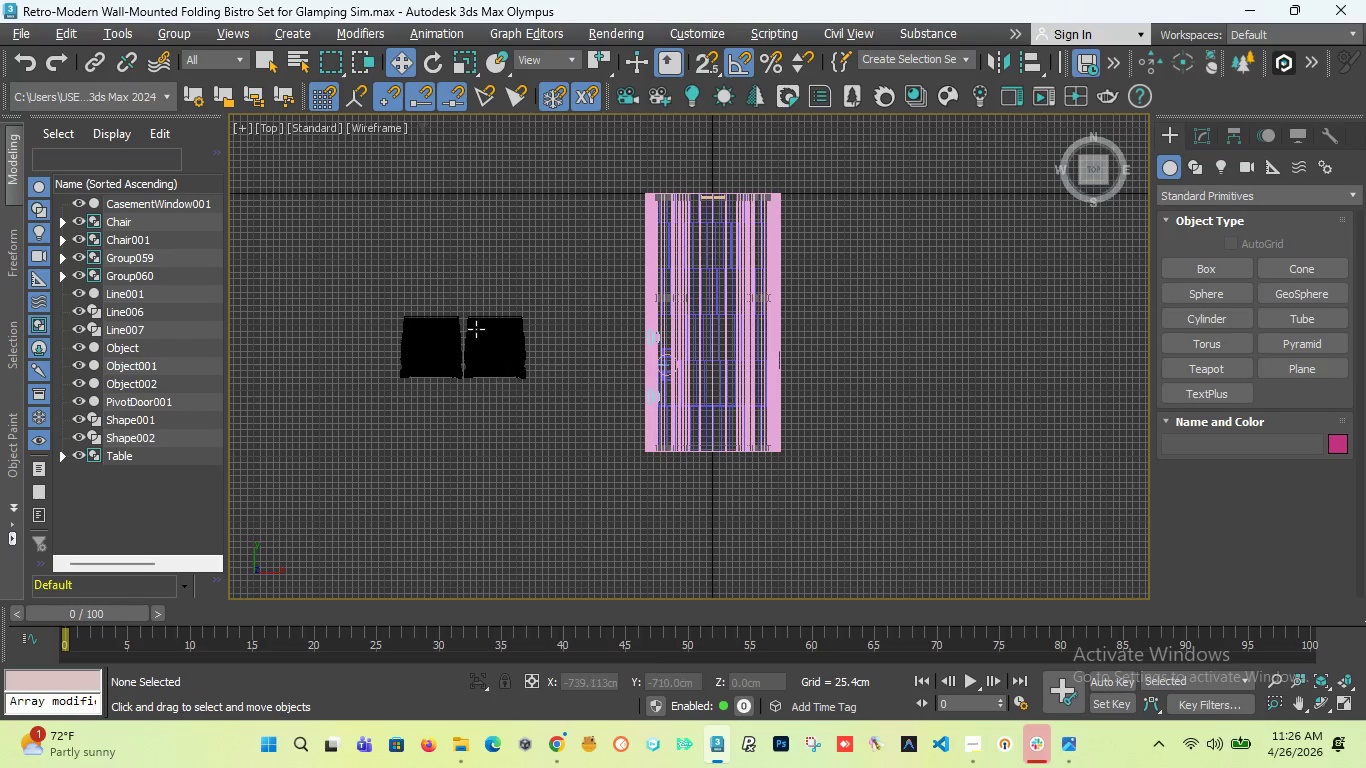 
scroll: coordinate [472, 349], scroll_direction: up, amount: 5.0
 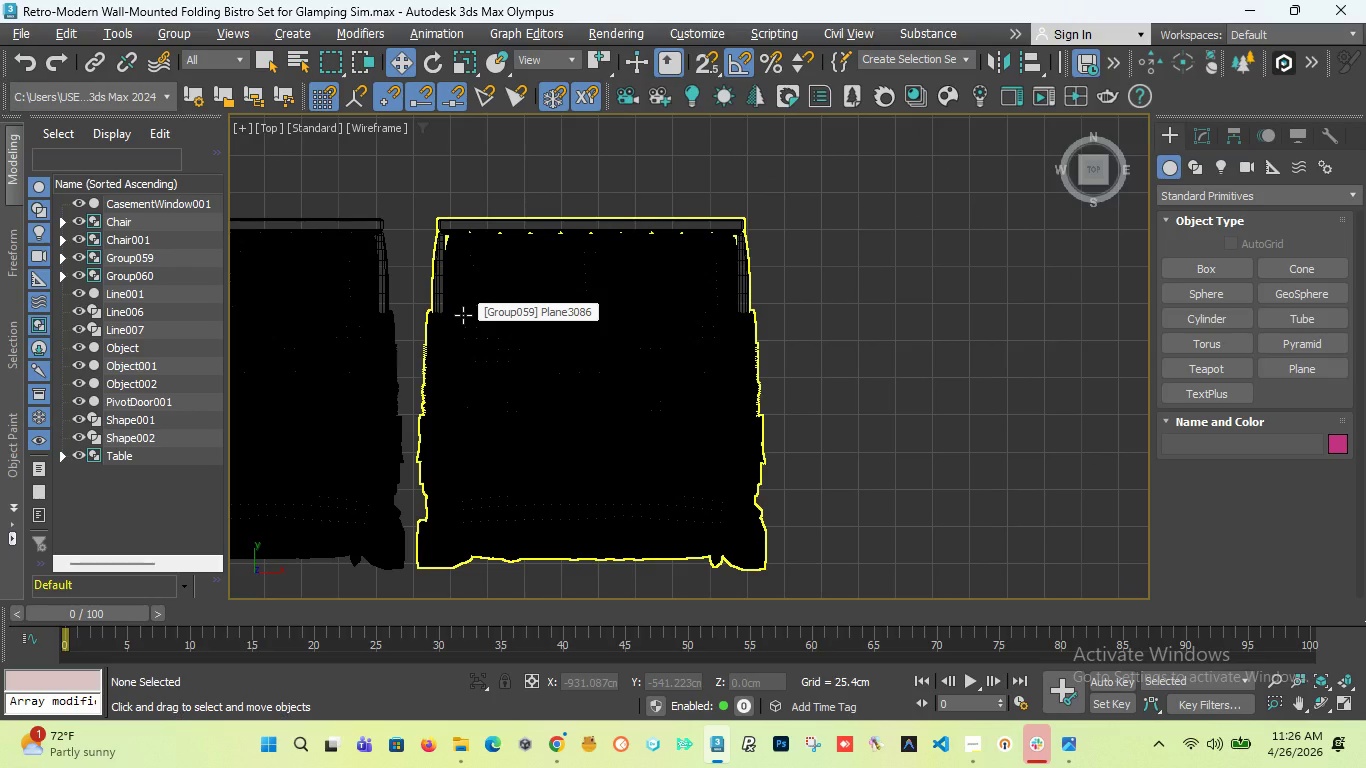 
key(F3)
 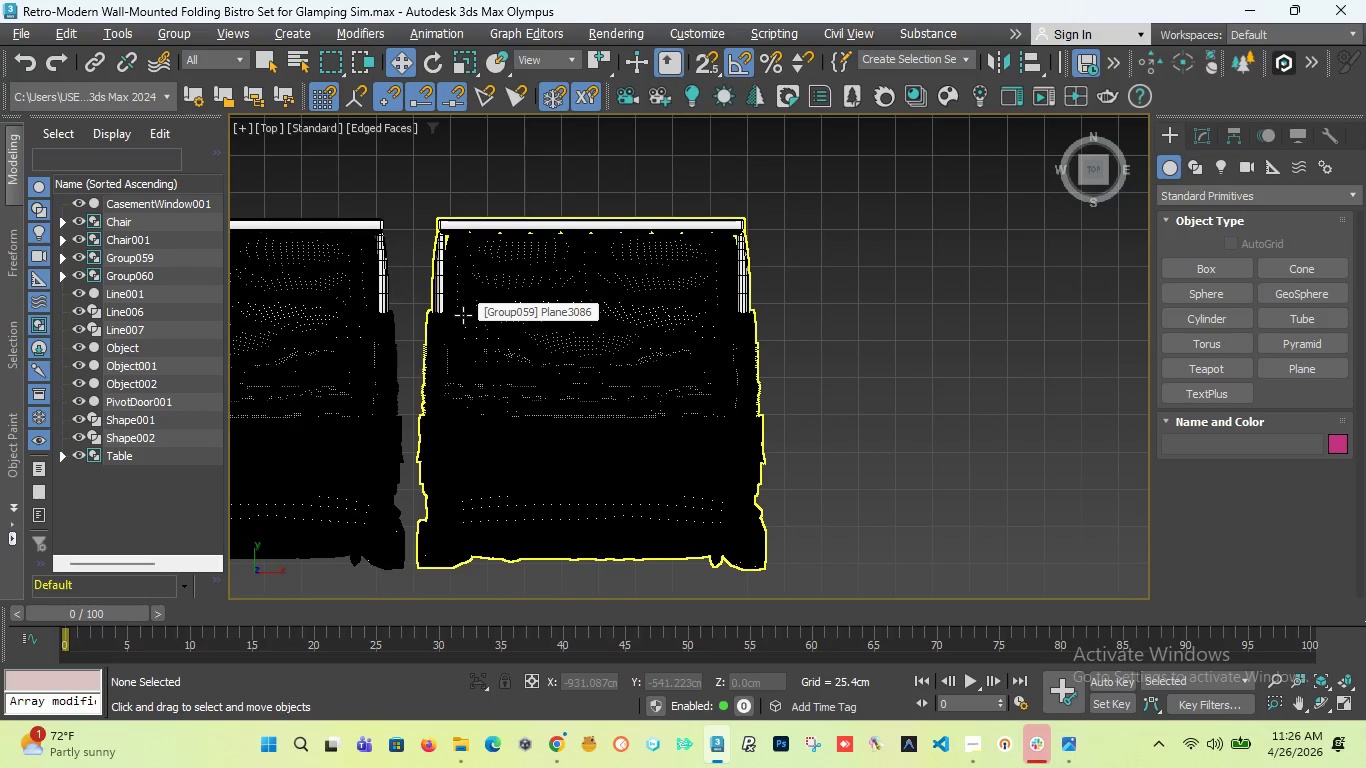 
key(F3)
 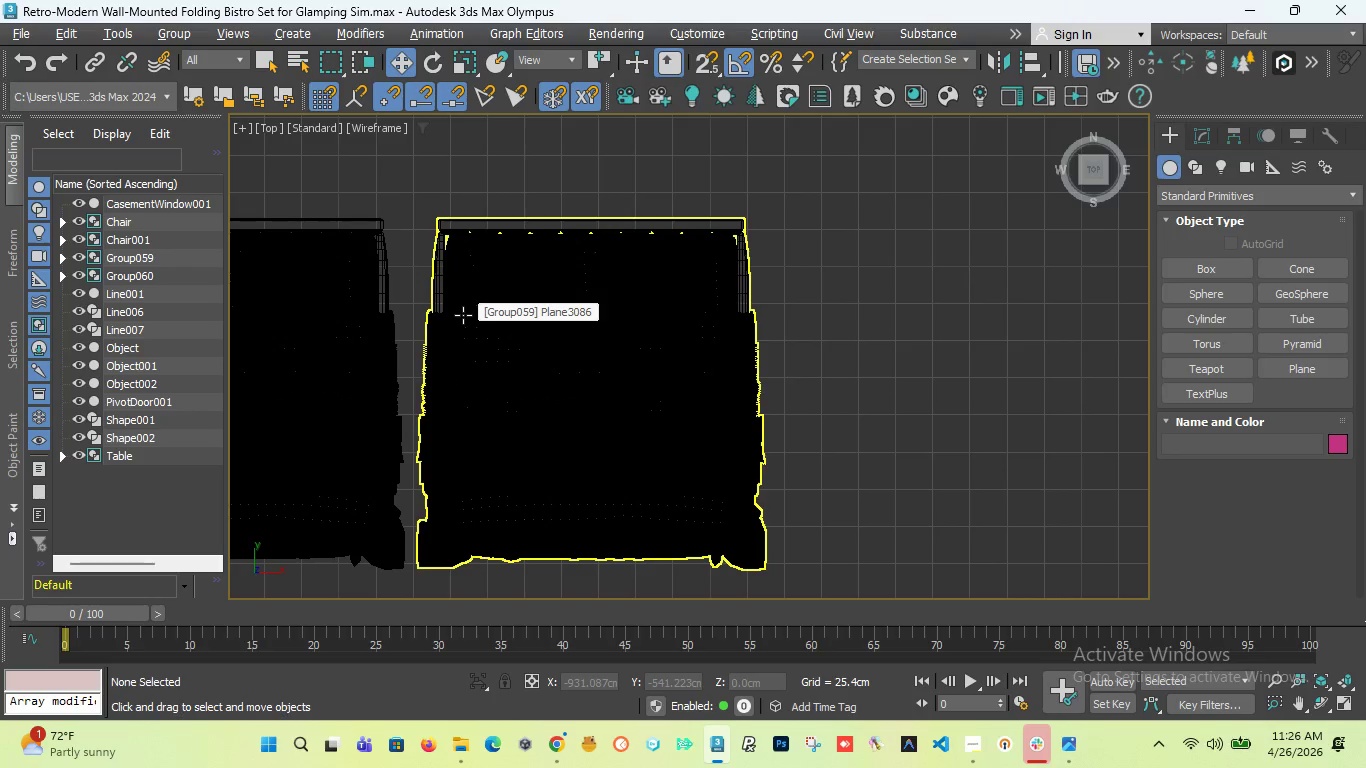 
key(F4)
 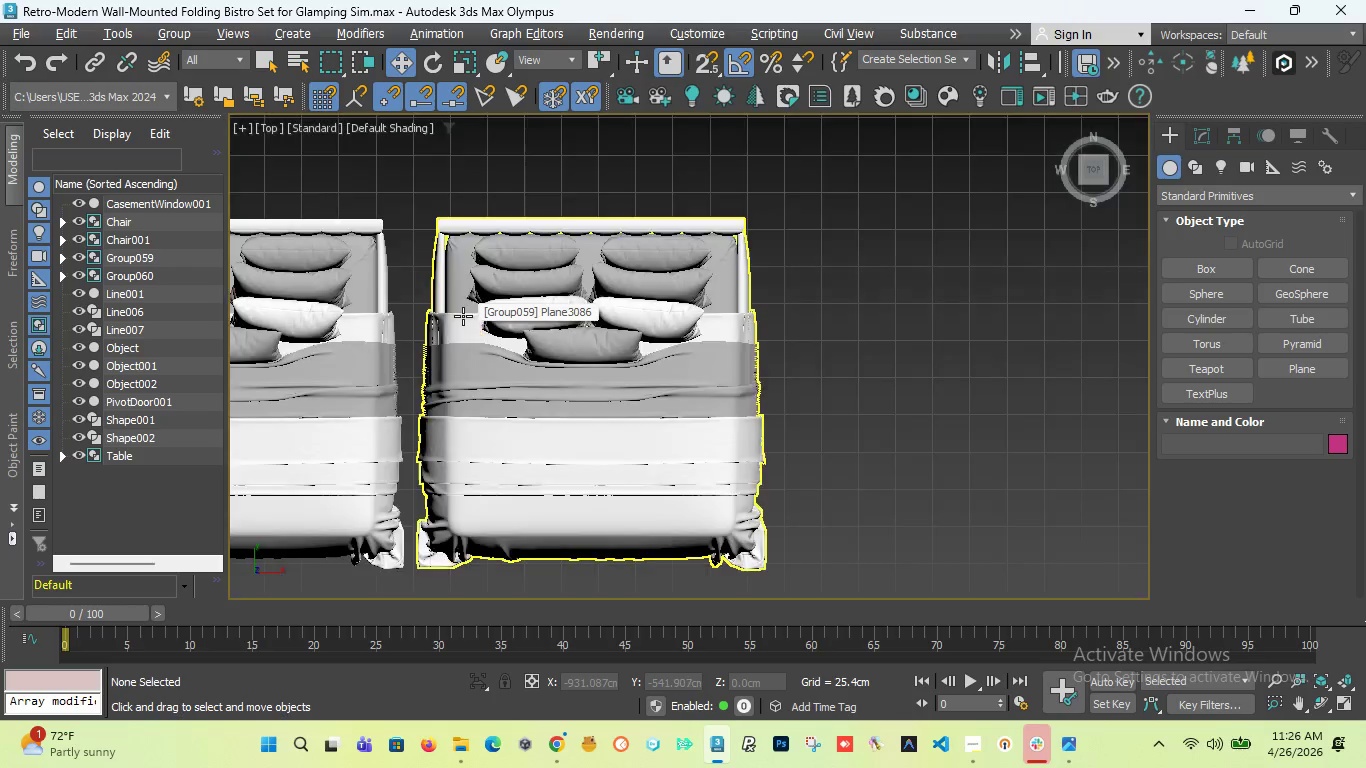 
key(F3)
 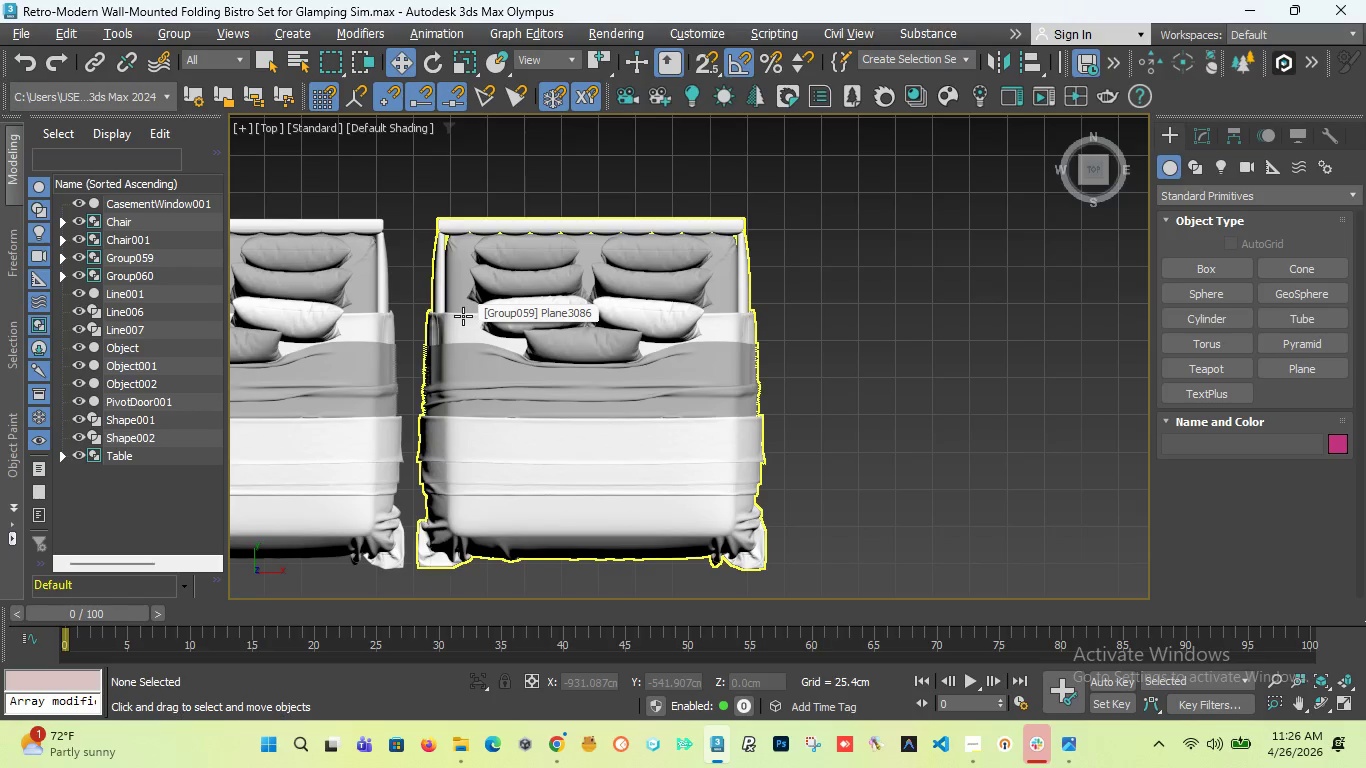 
scroll: coordinate [469, 316], scroll_direction: down, amount: 4.0
 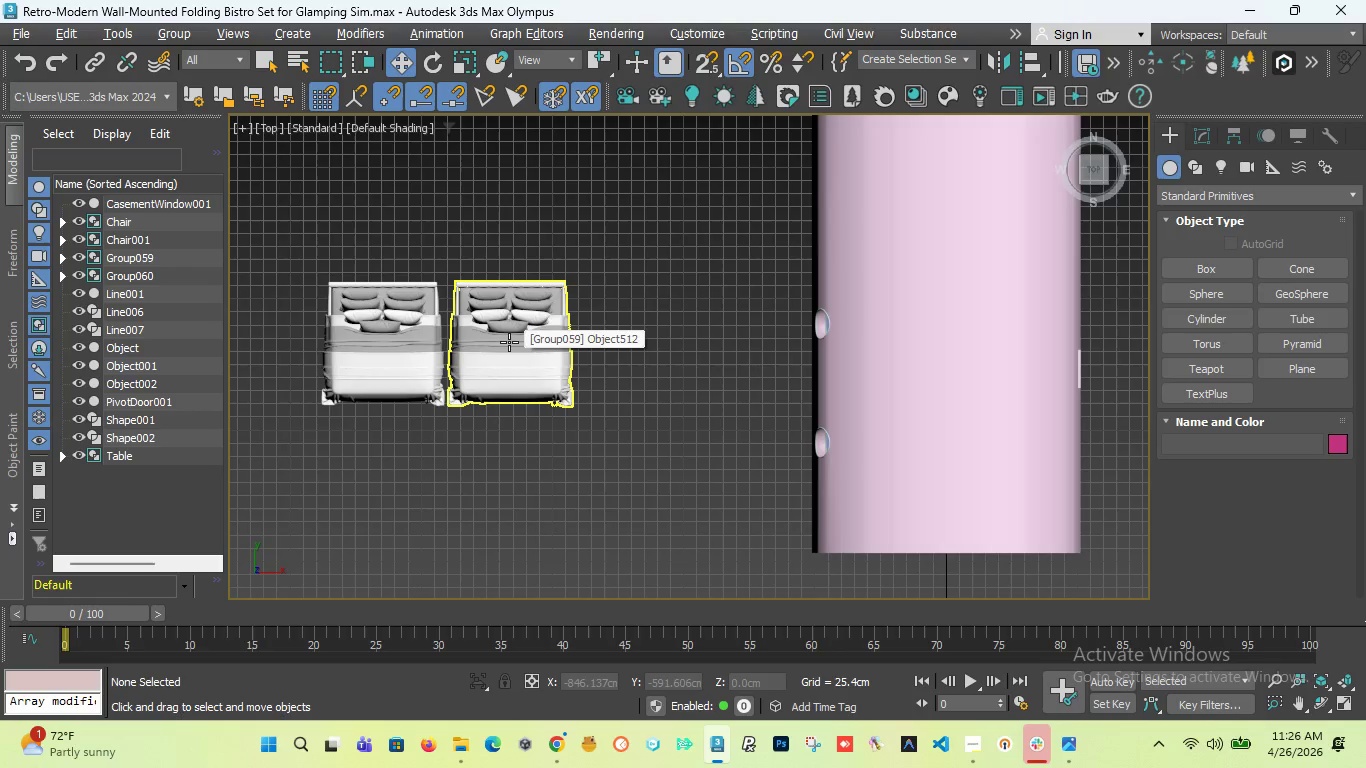 
key(F3)
 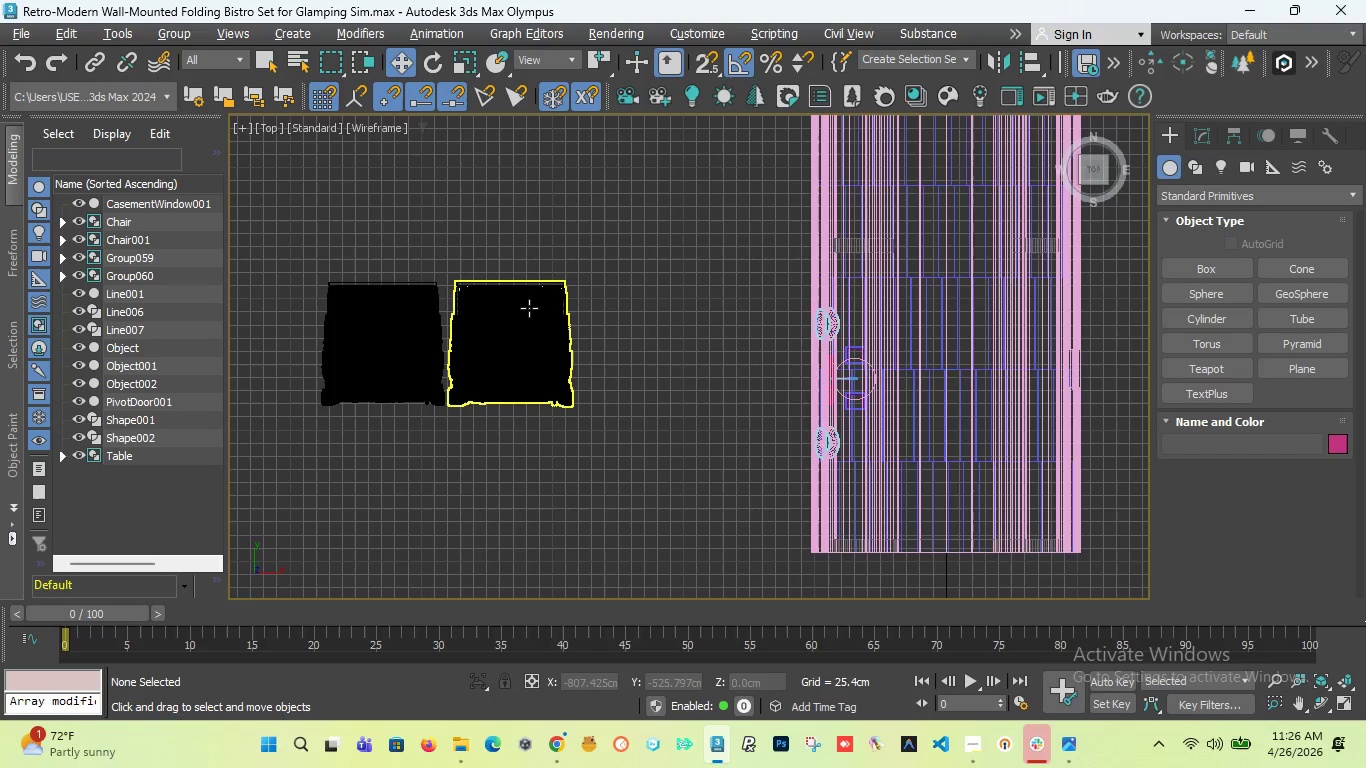 
left_click([529, 308])
 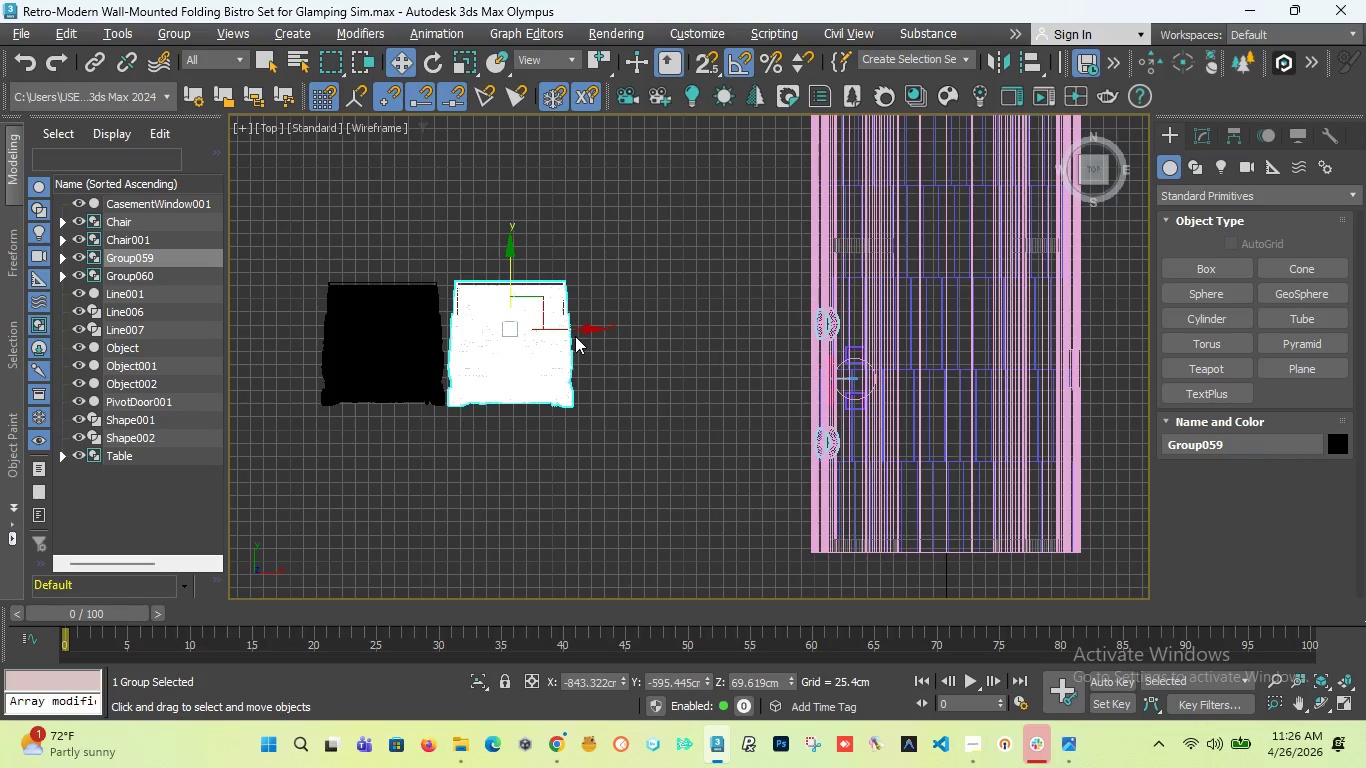 
left_click_drag(start_coordinate=[577, 327], to_coordinate=[996, 295])
 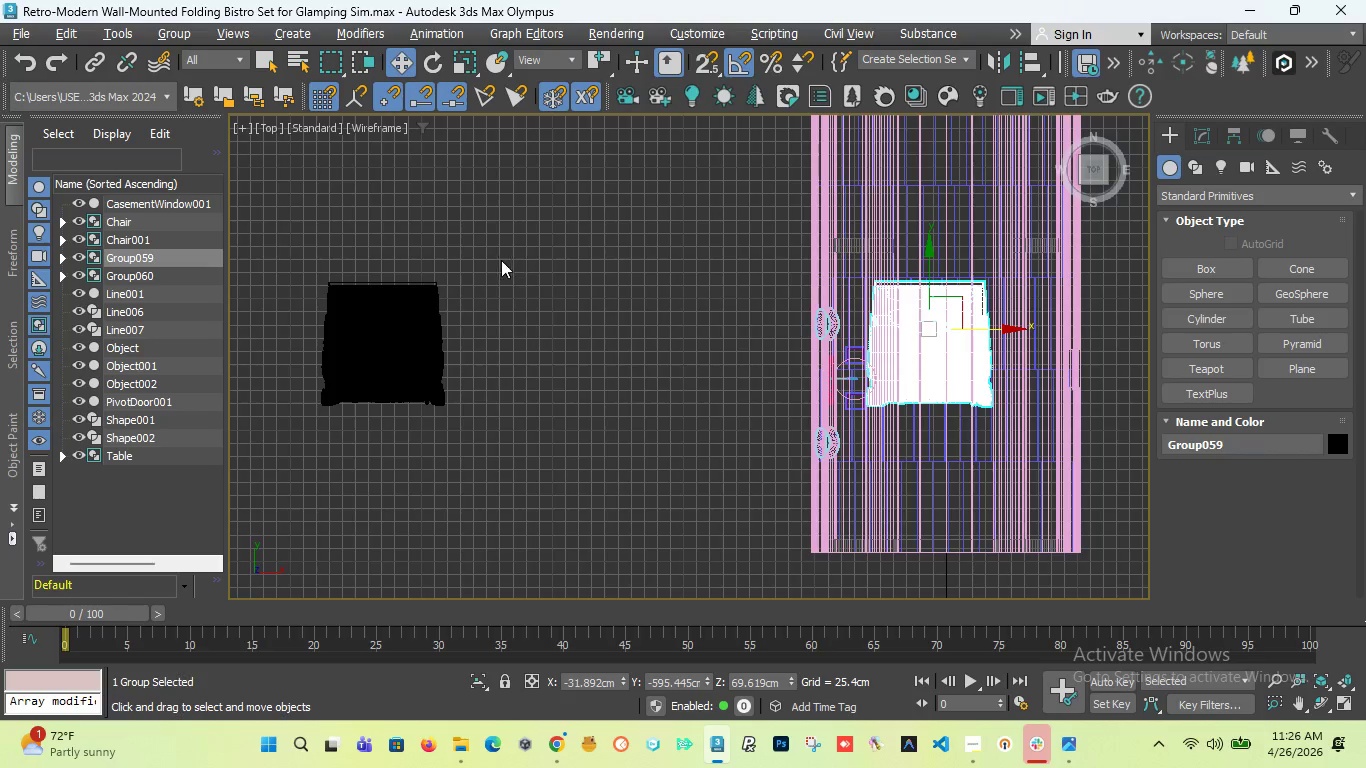 
scroll: coordinate [495, 279], scroll_direction: down, amount: 2.0
 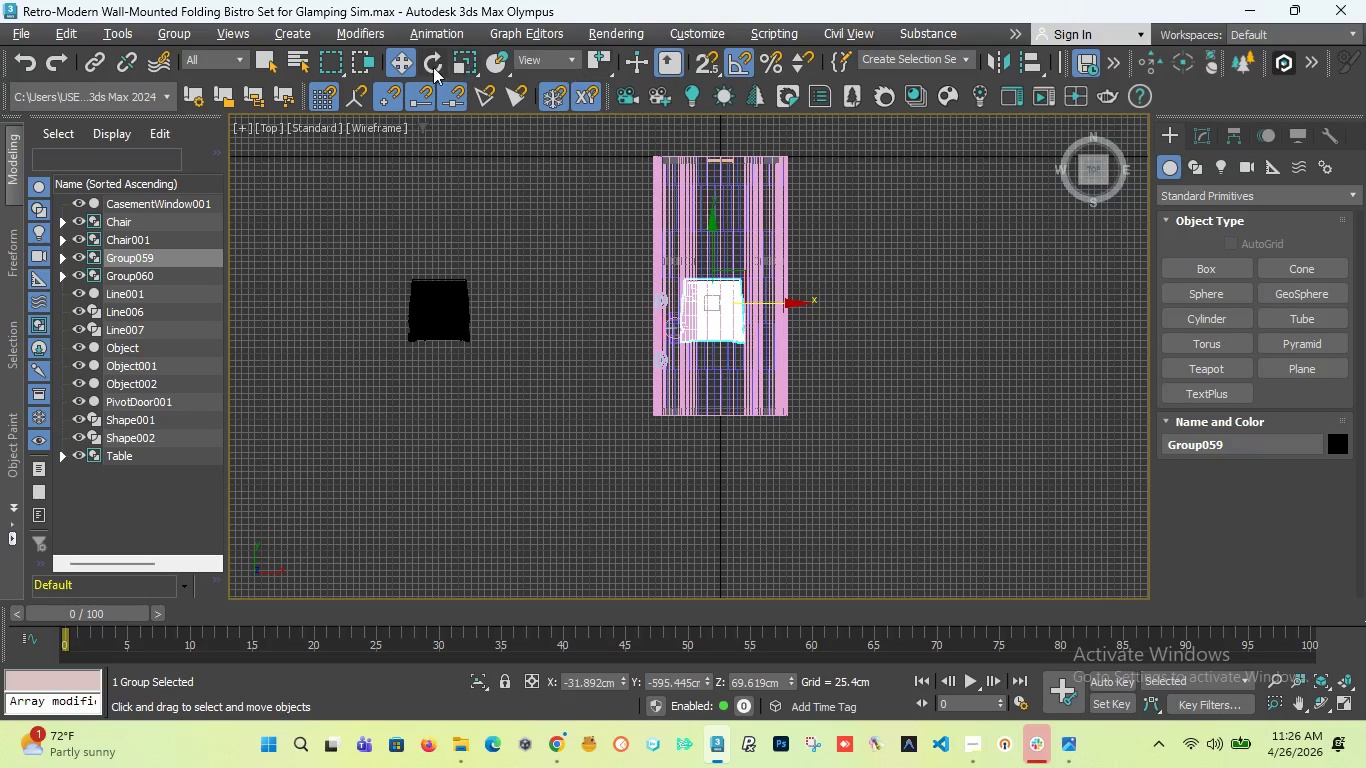 
left_click([433, 64])
 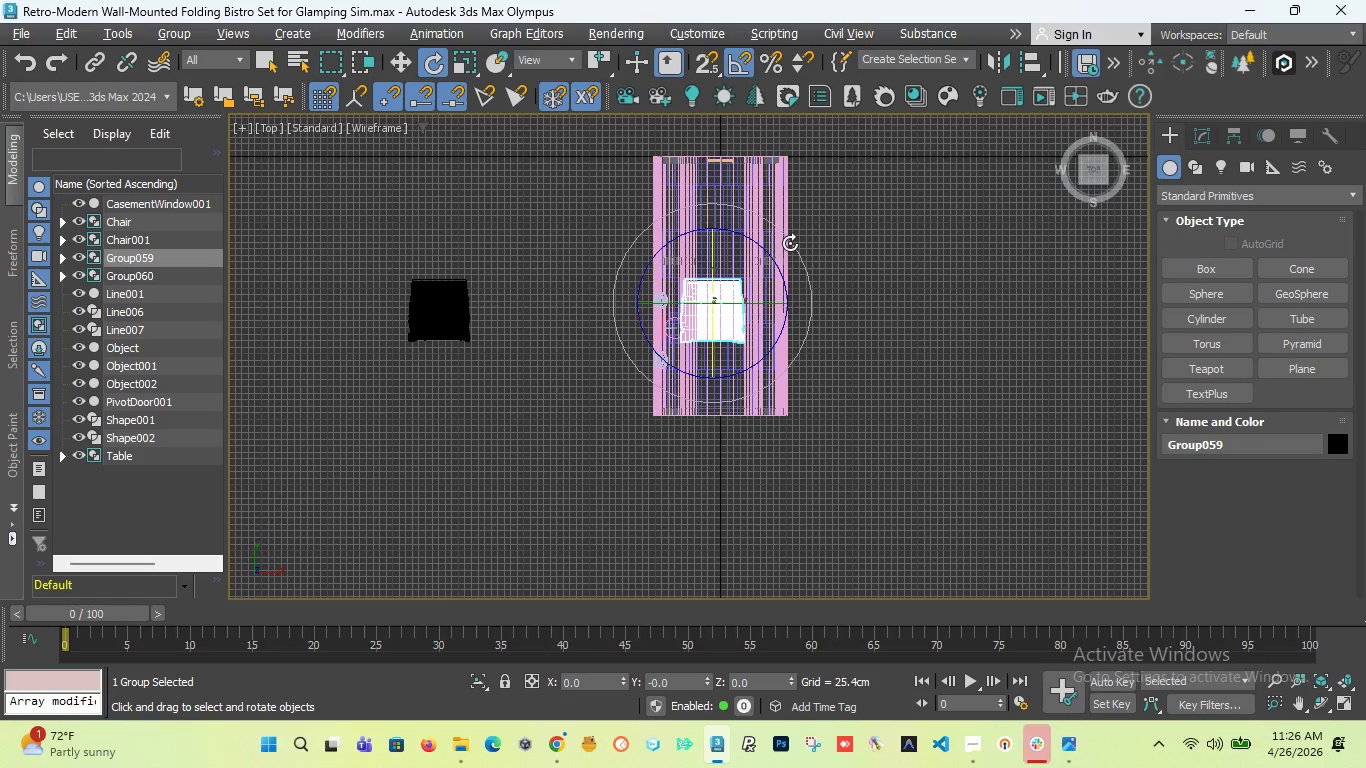 
left_click_drag(start_coordinate=[791, 242], to_coordinate=[796, 248])
 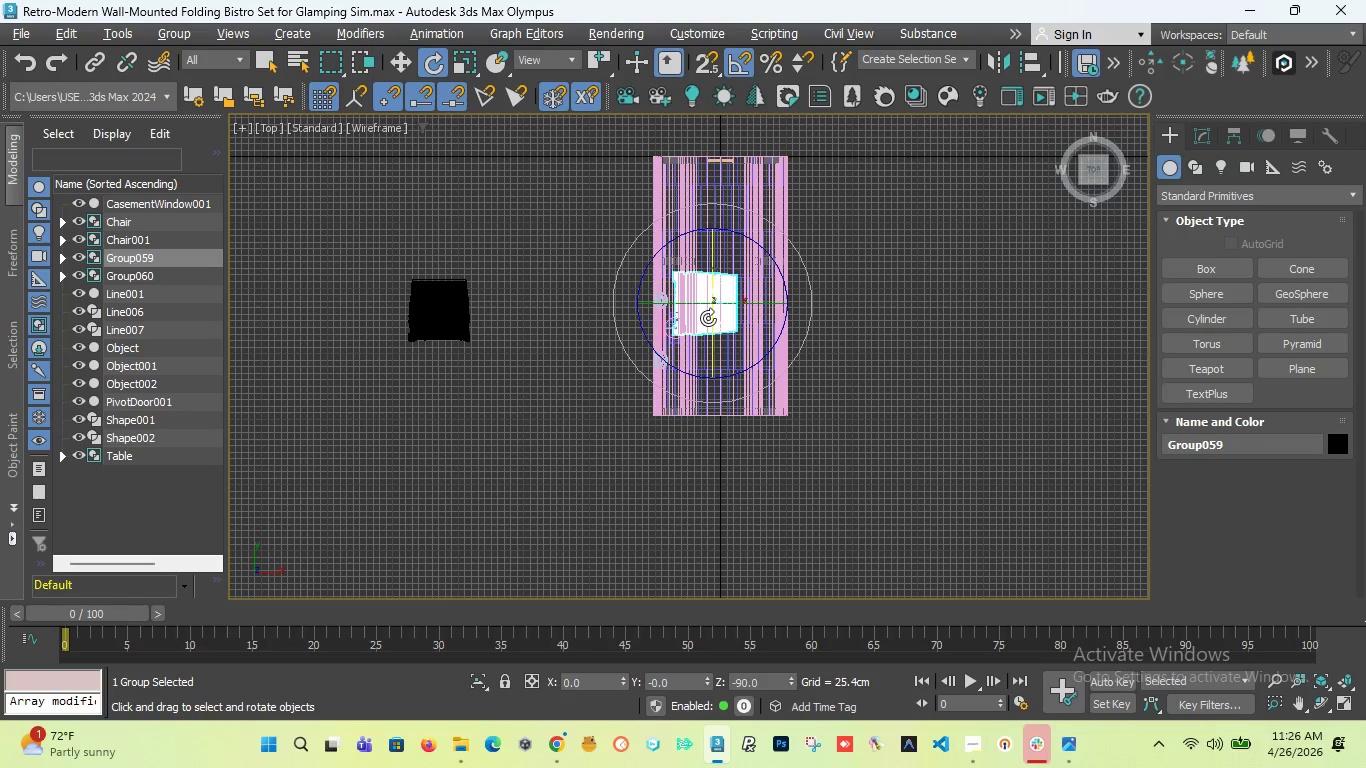 
scroll: coordinate [658, 289], scroll_direction: up, amount: 6.0
 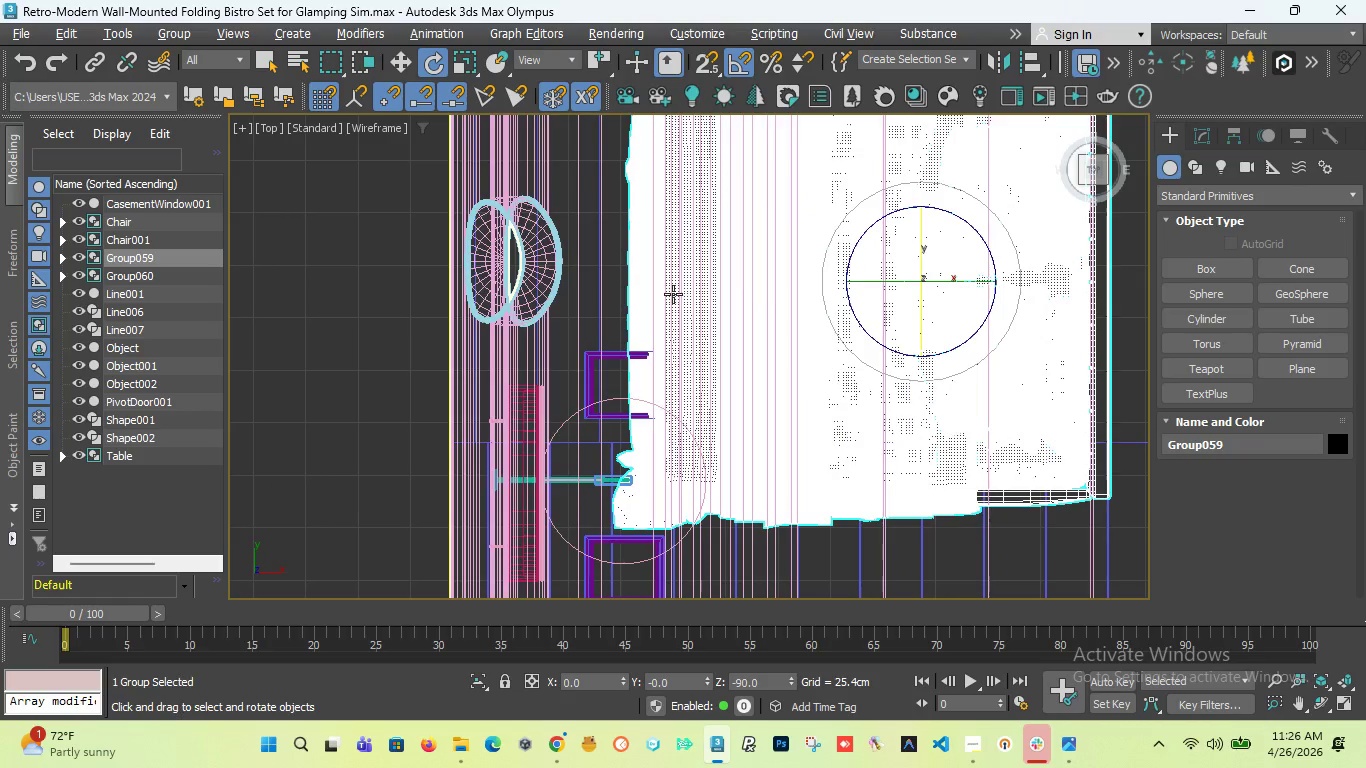 
scroll: coordinate [767, 303], scroll_direction: down, amount: 2.0
 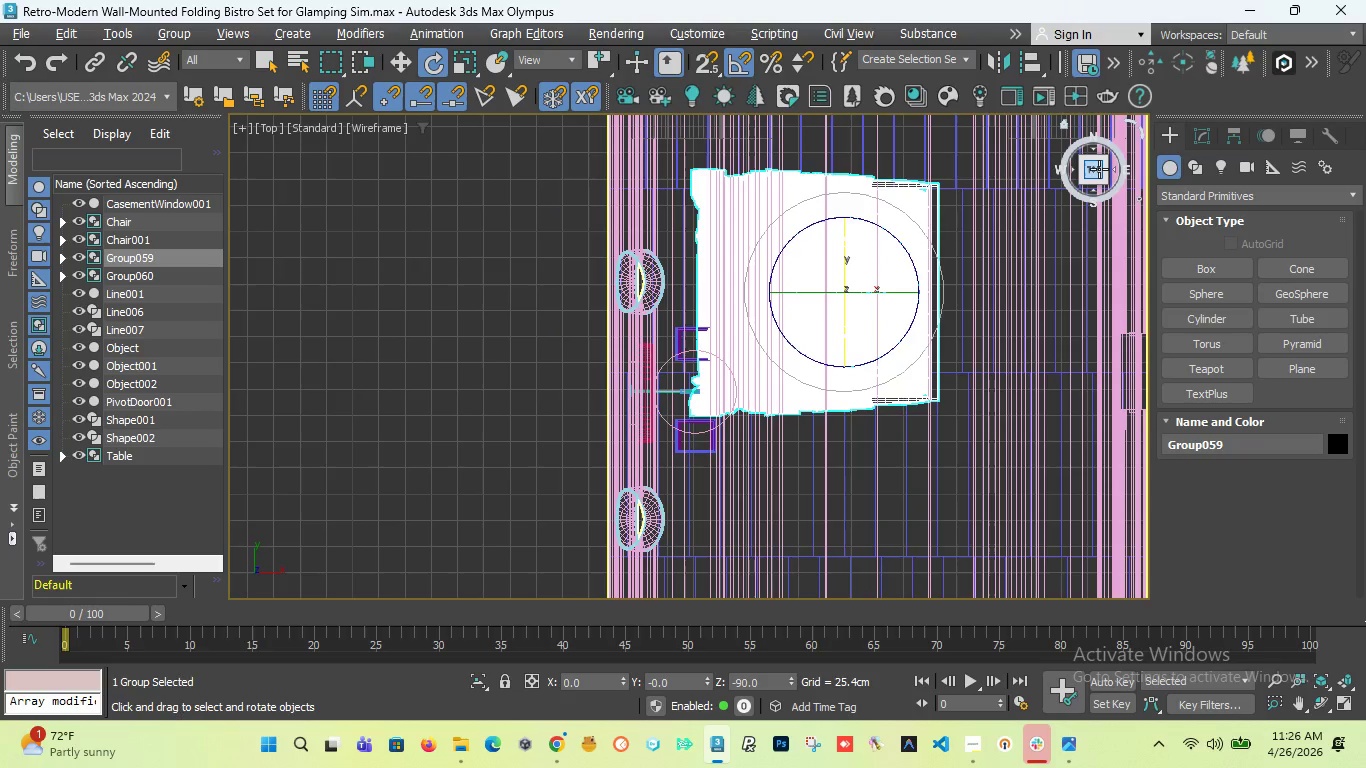 
left_click_drag(start_coordinate=[1098, 170], to_coordinate=[1084, 145])
 